 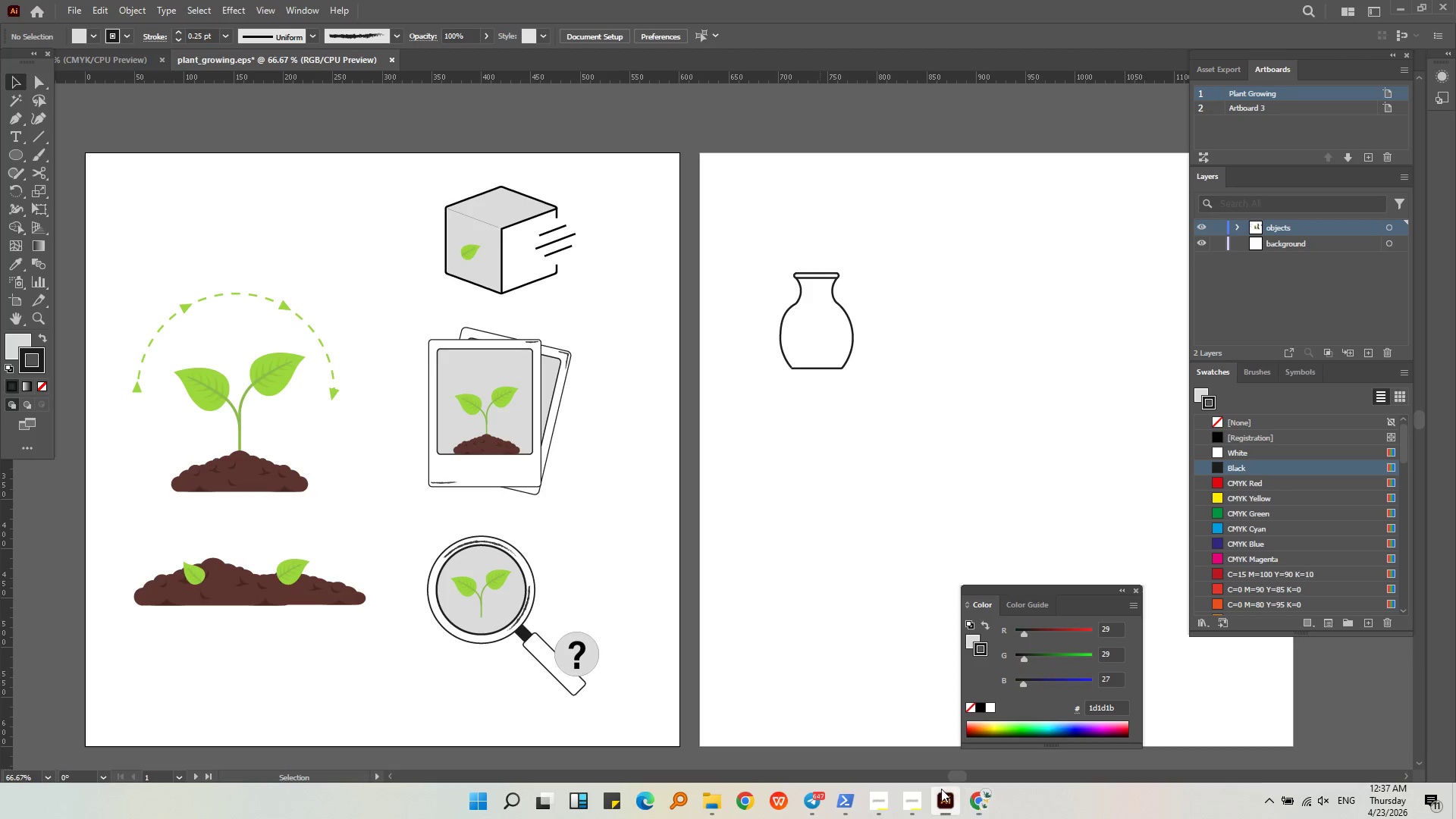 
right_click([621, 466])
 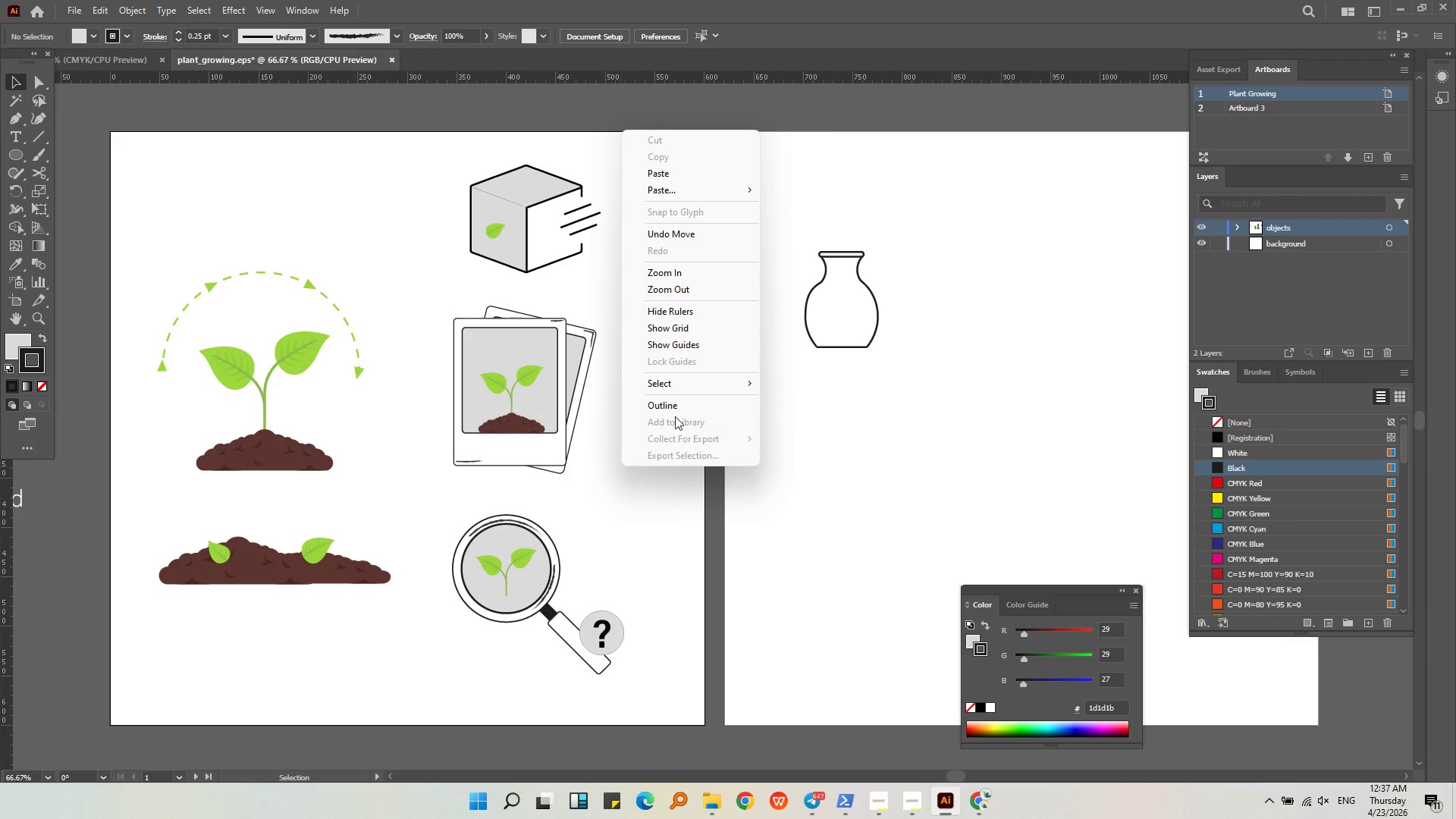 
left_click([675, 410])
 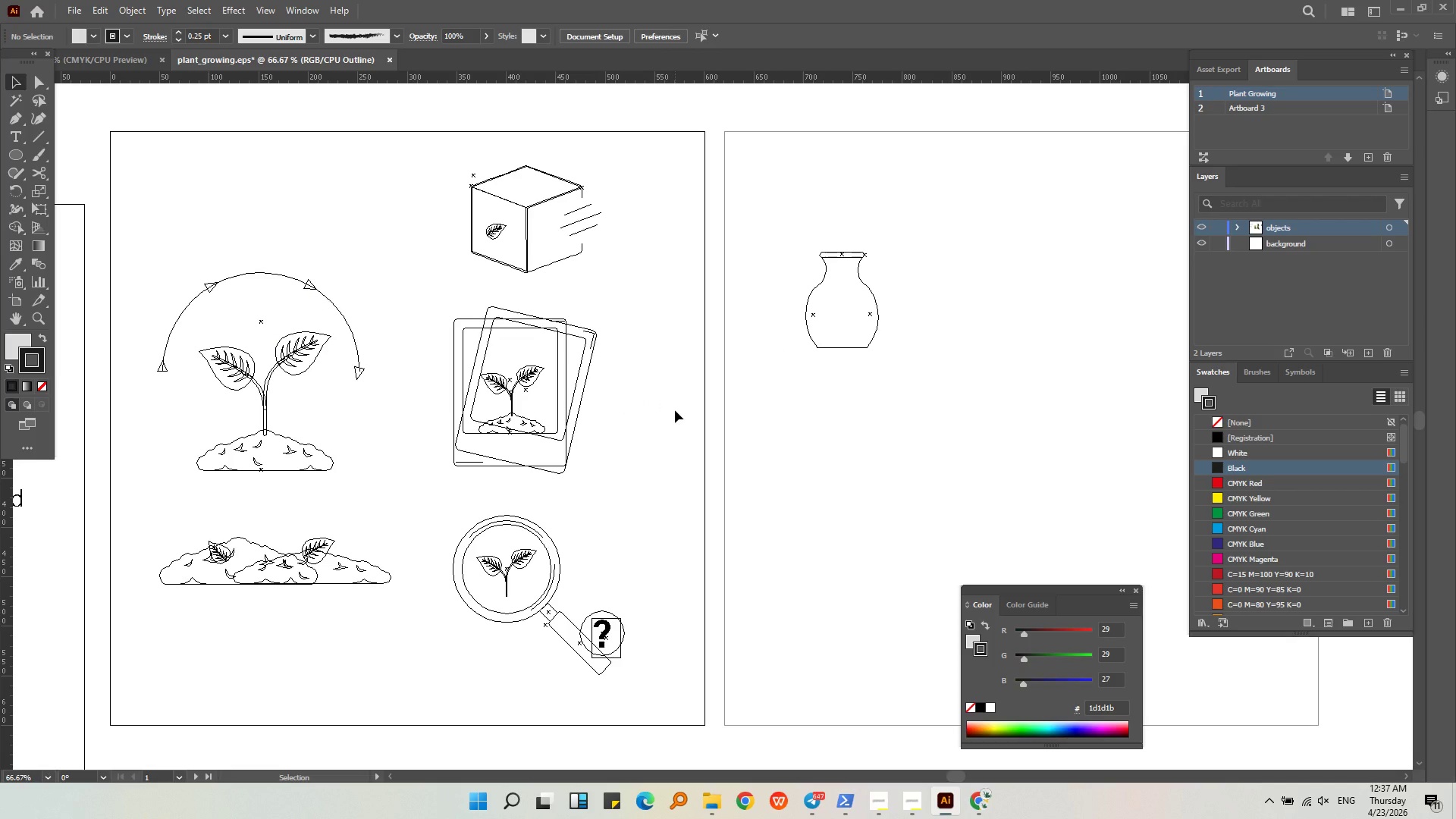 
wait(6.38)
 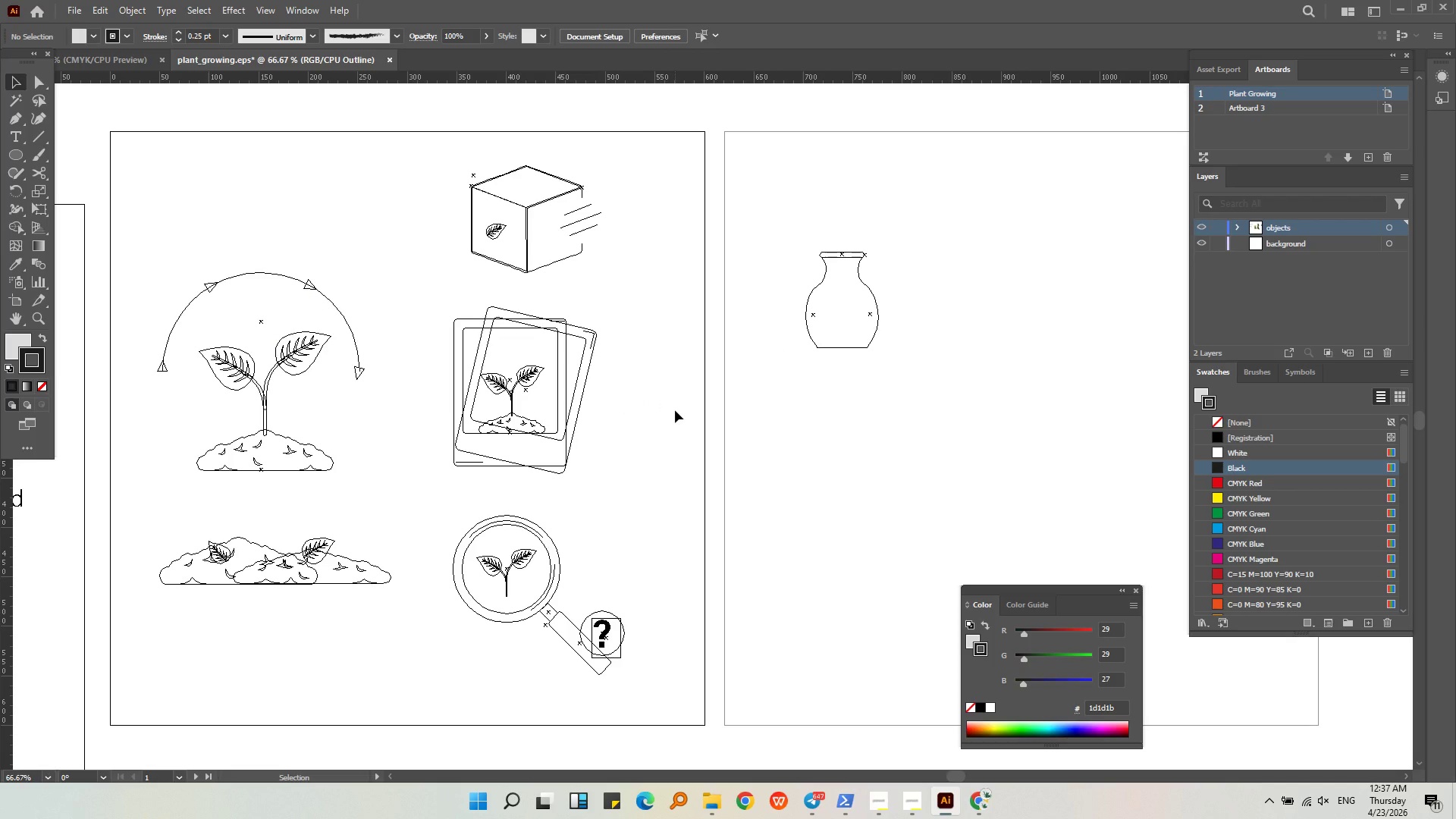 
right_click([675, 410])
 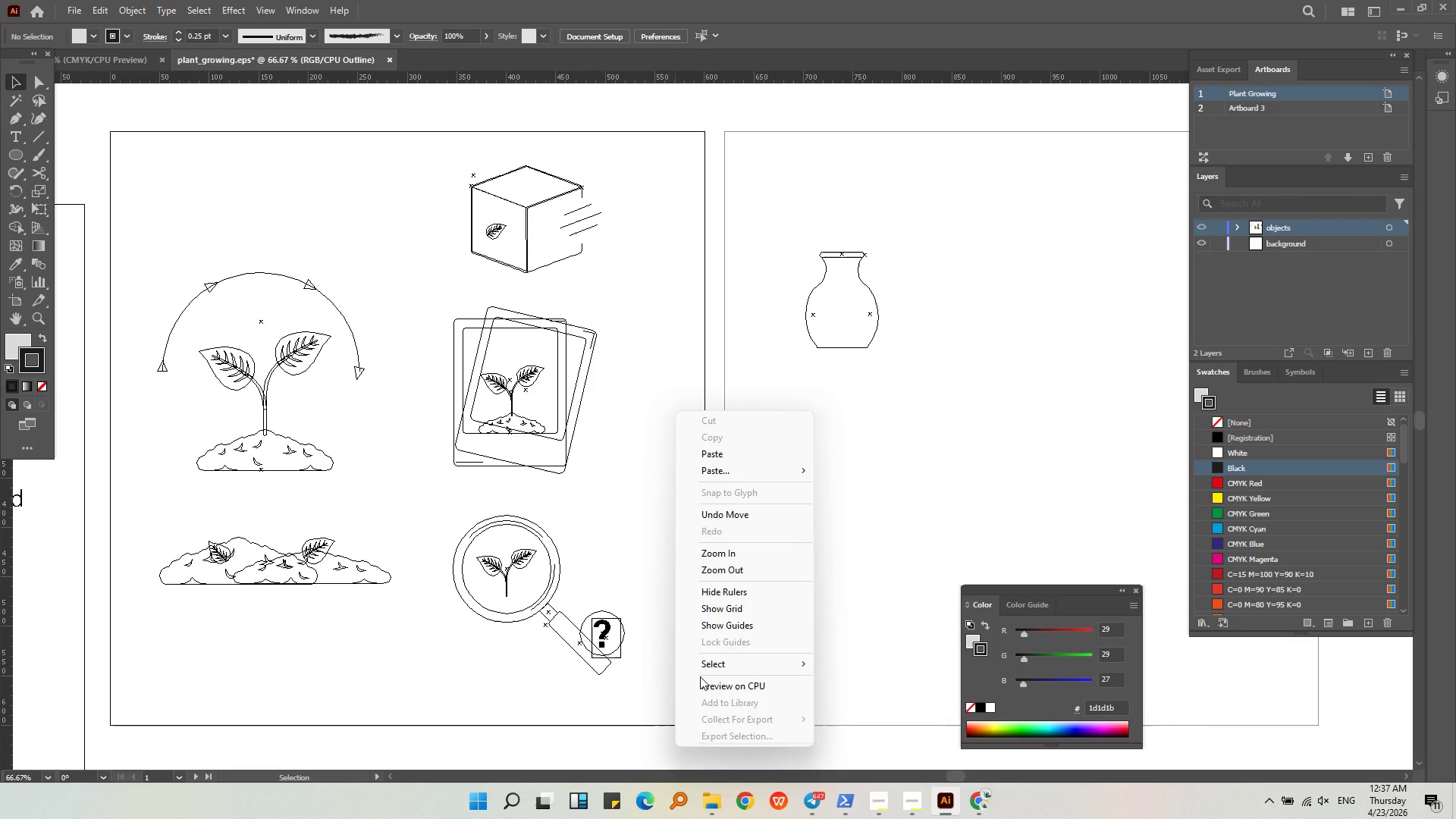 
left_click([701, 688])
 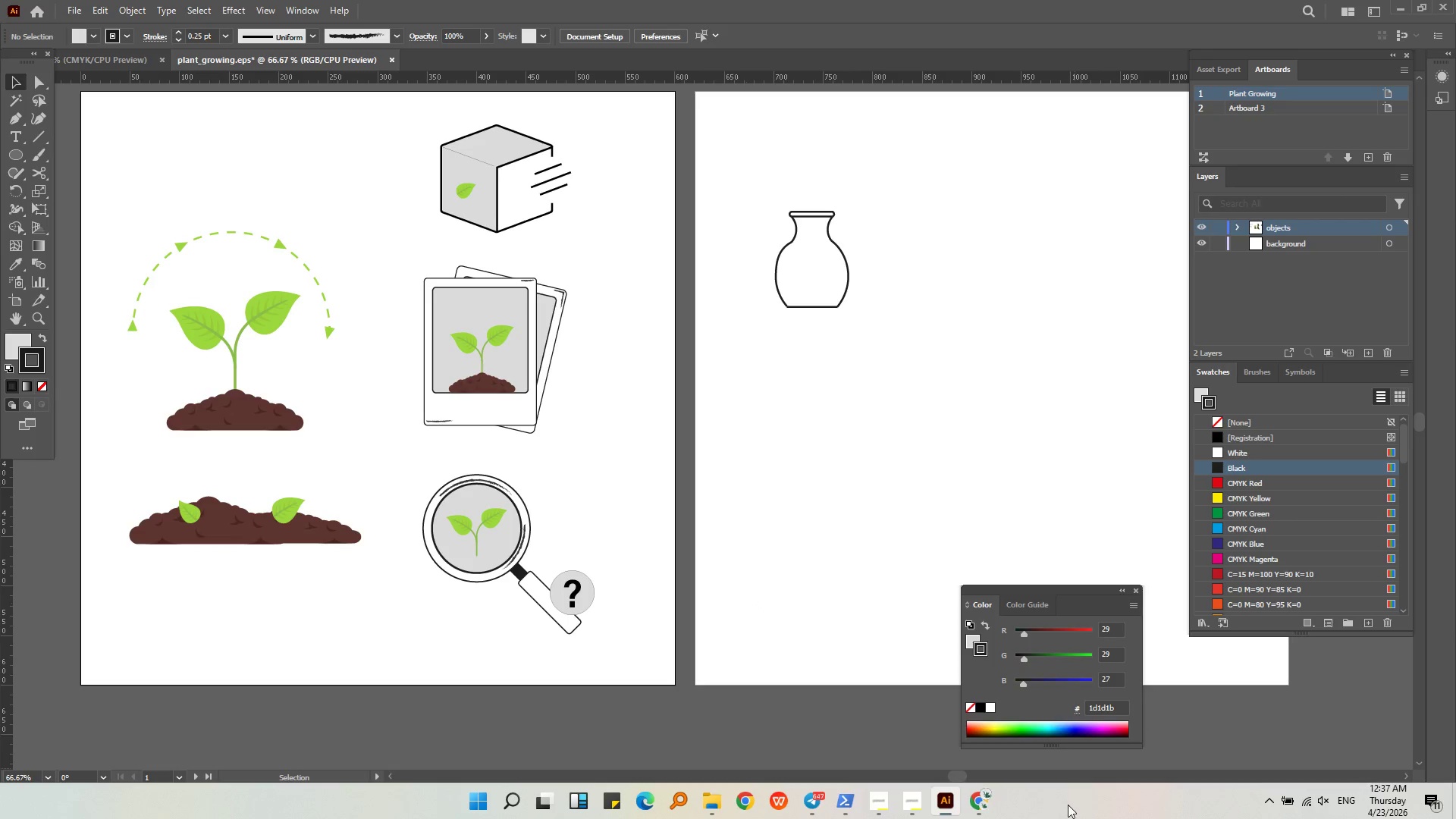 
left_click([978, 805])
 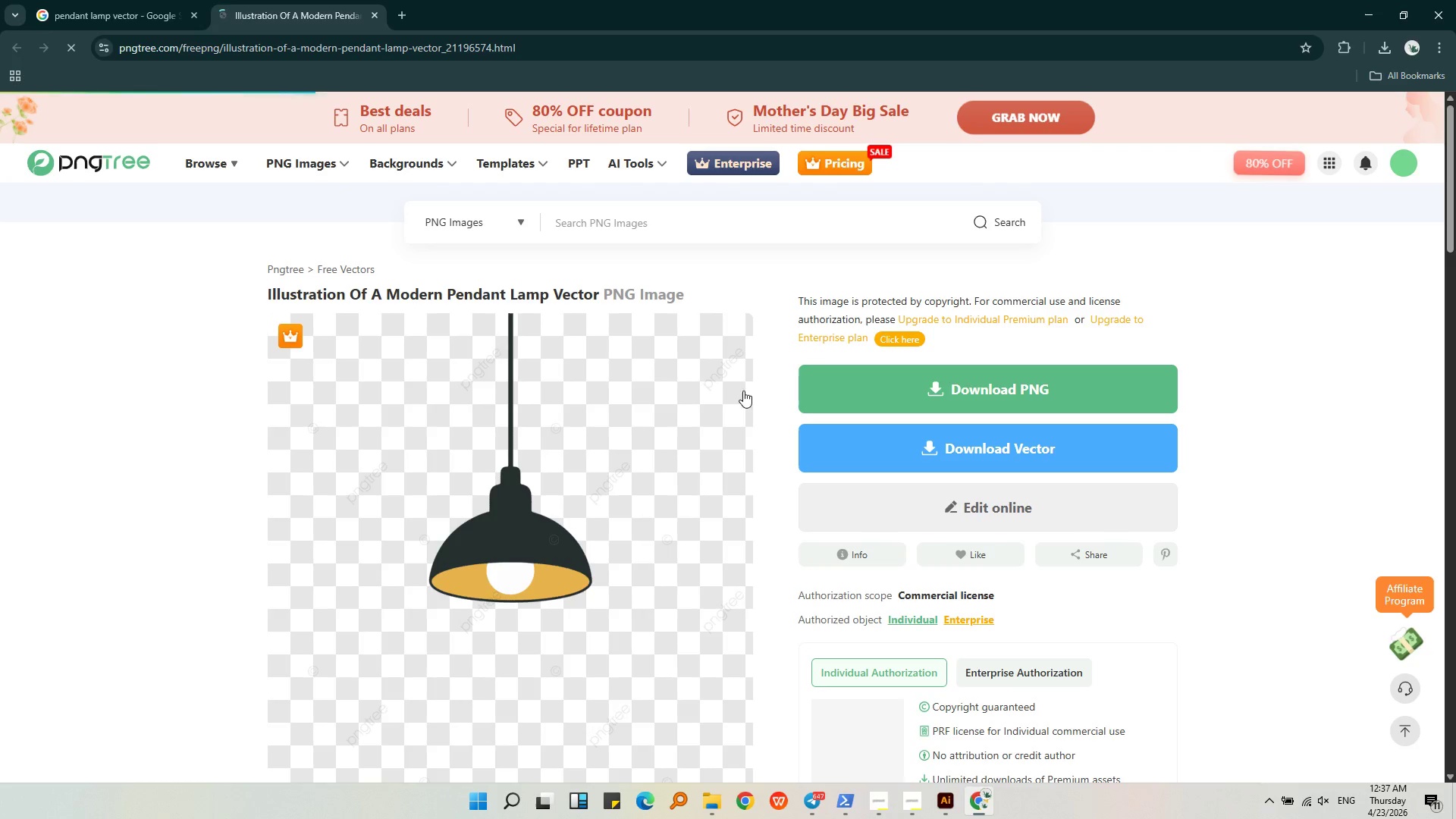 
left_click([999, 392])
 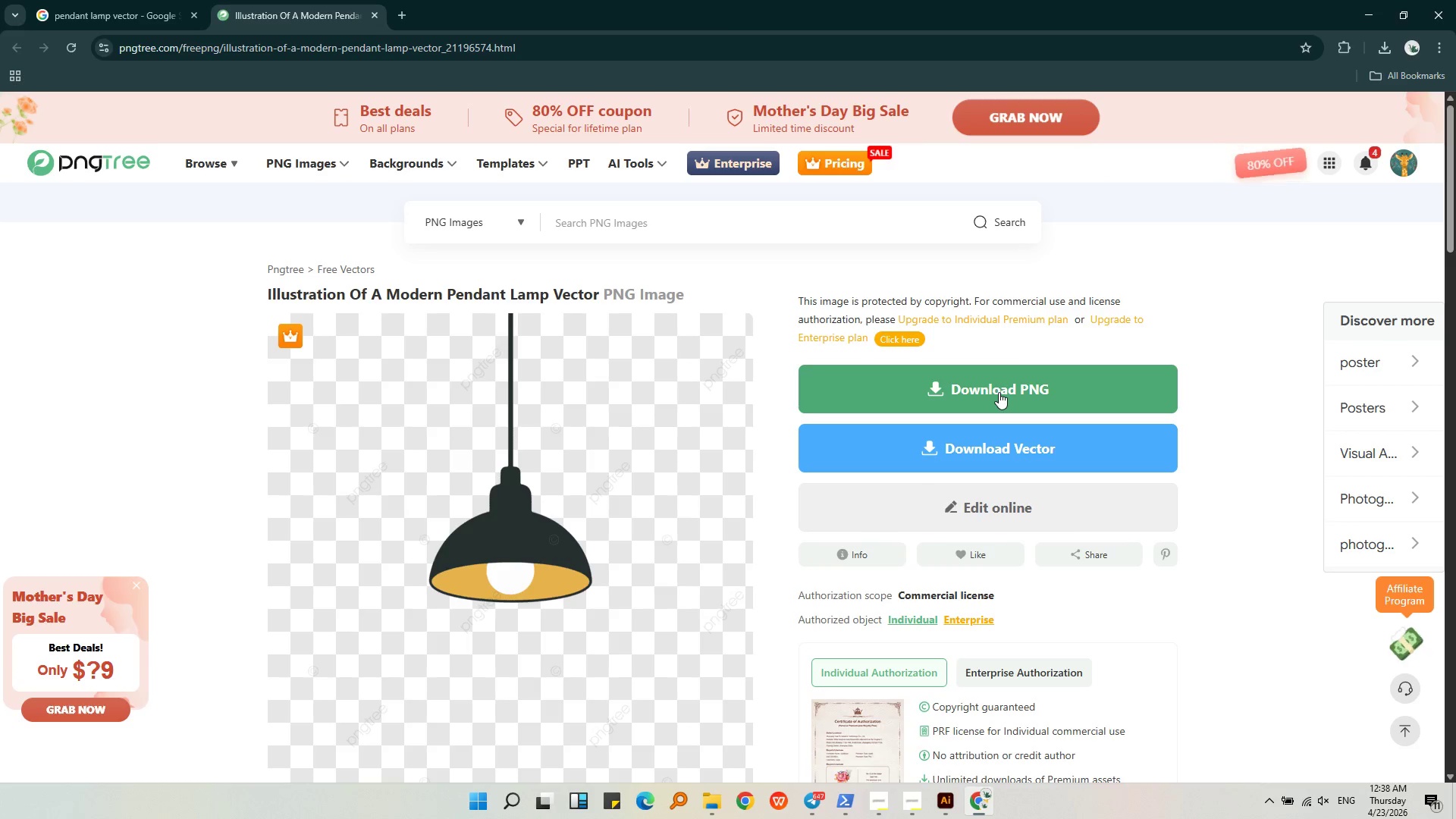 
wait(43.91)
 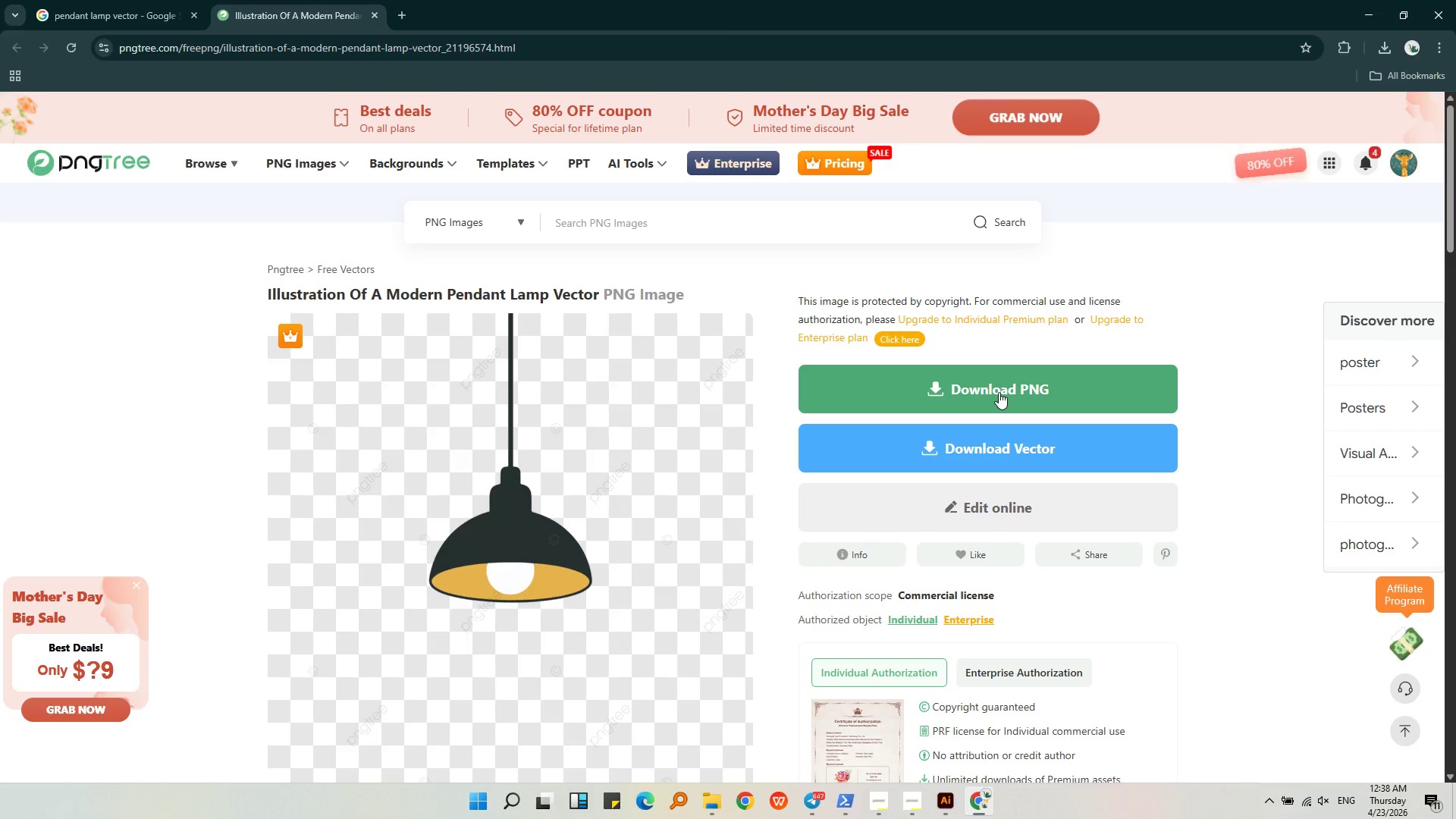 
left_click([1391, 35])
 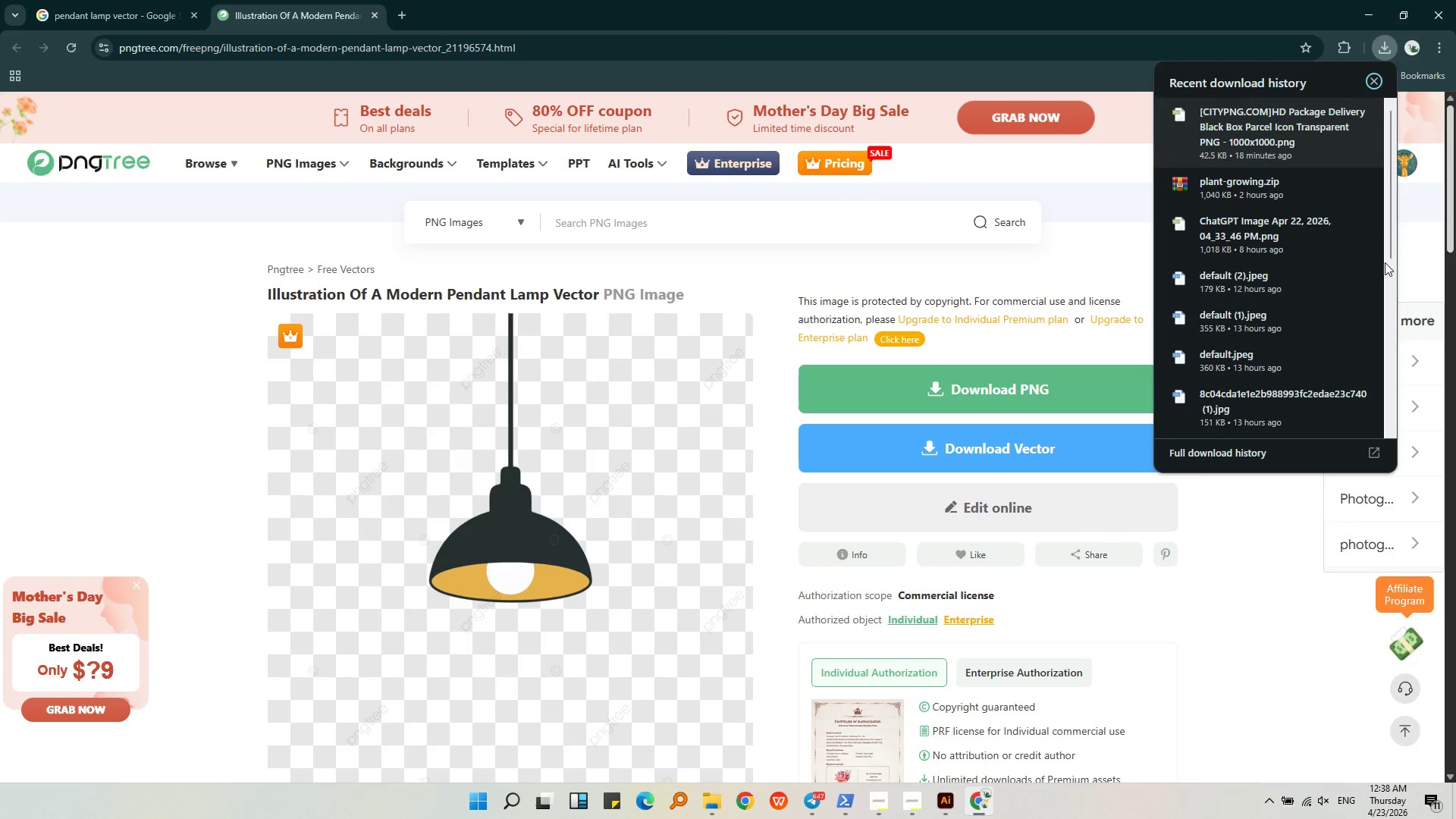 
left_click([969, 394])
 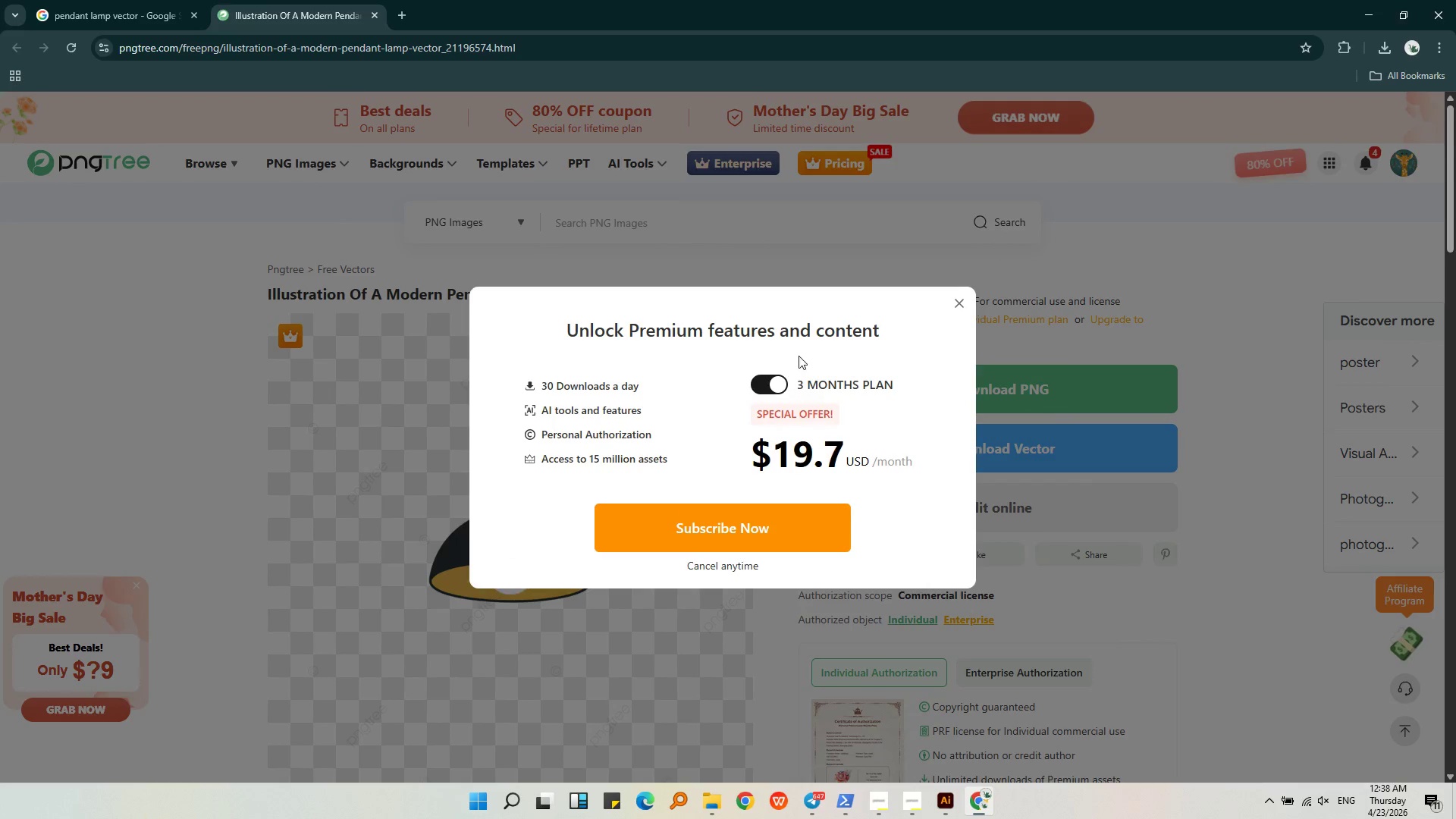 
left_click([957, 303])
 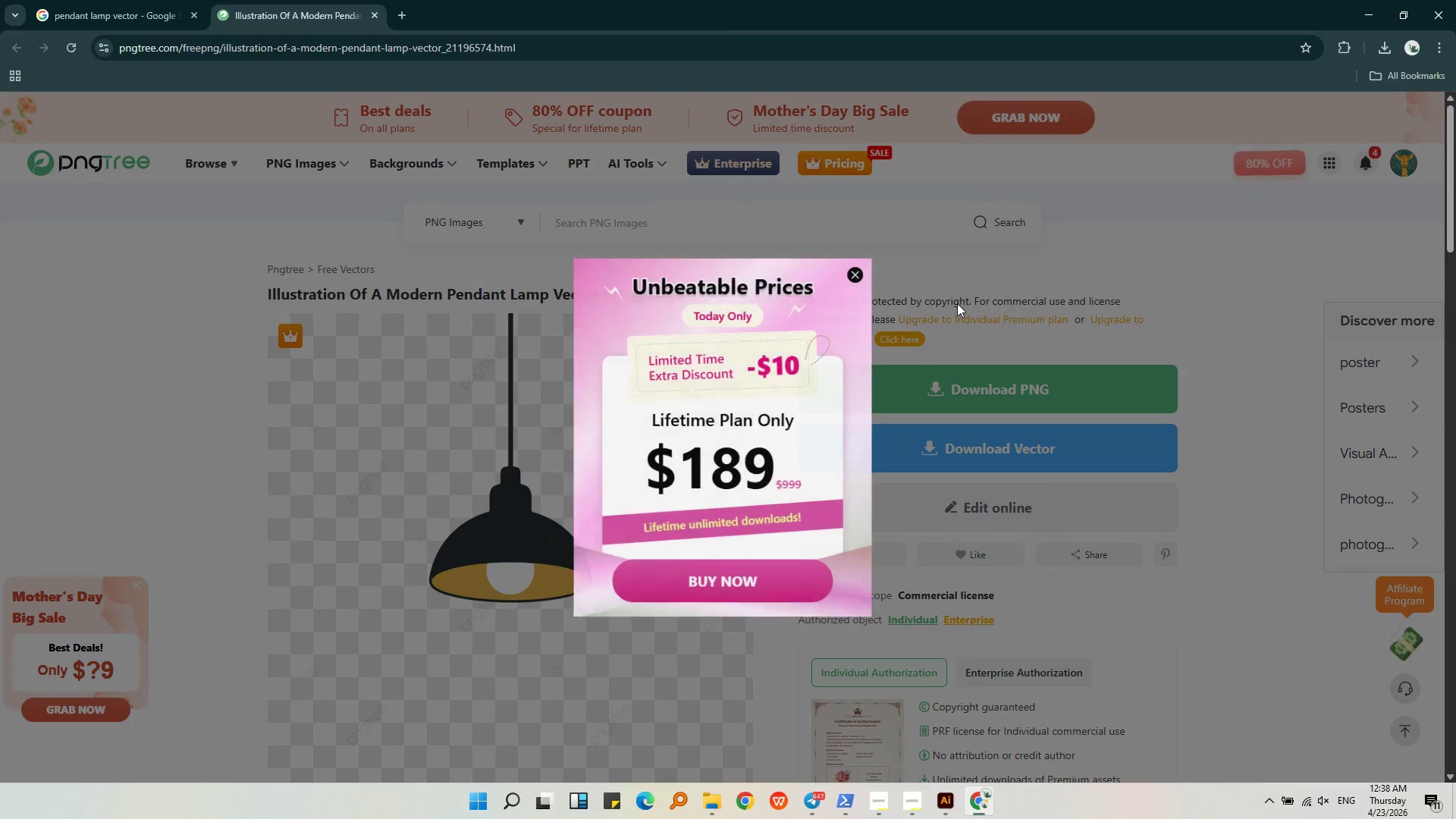 
left_click([86, 0])
 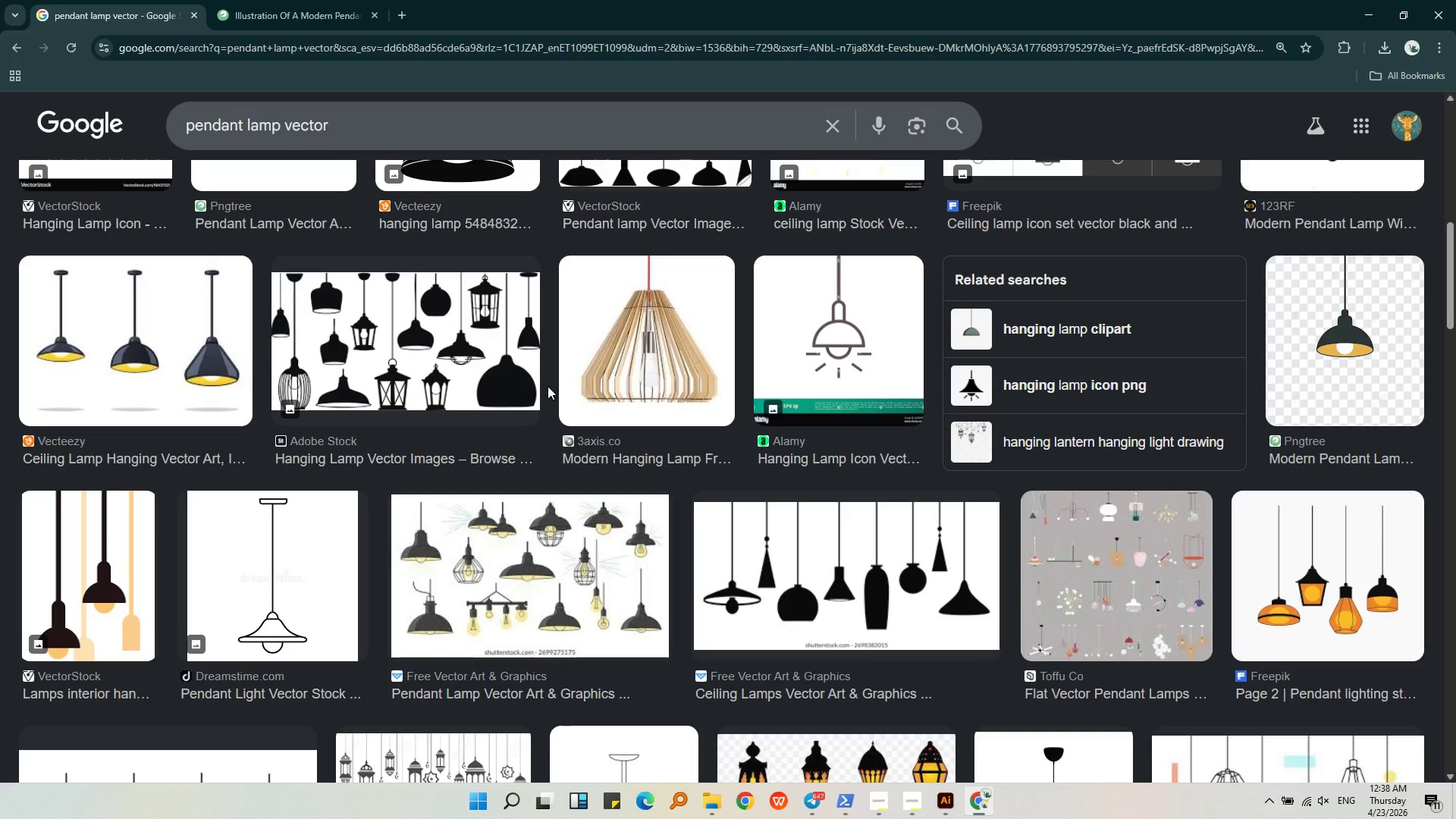 
scroll: coordinate [552, 379], scroll_direction: down, amount: 15.0
 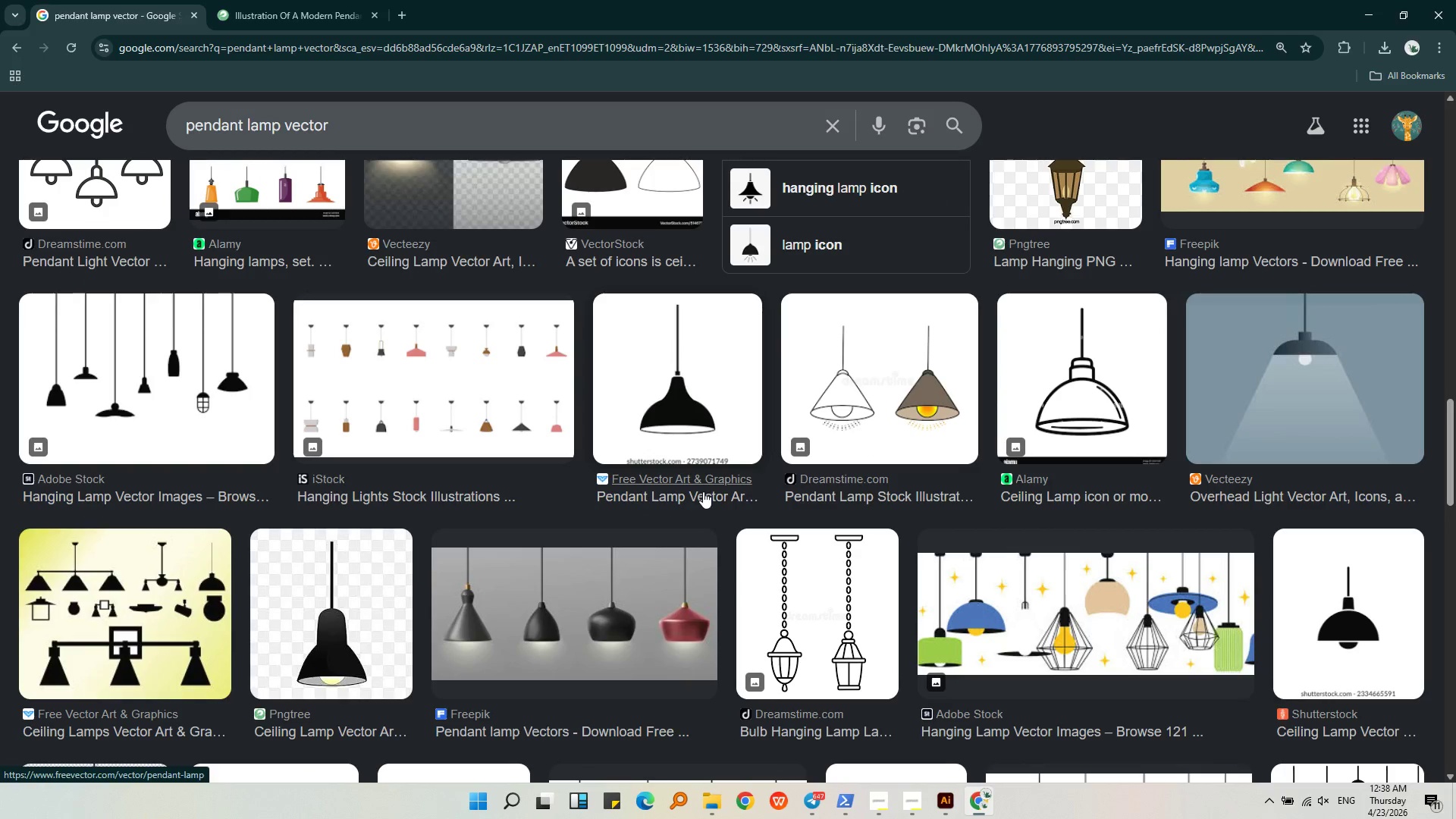 
left_click([703, 490])
 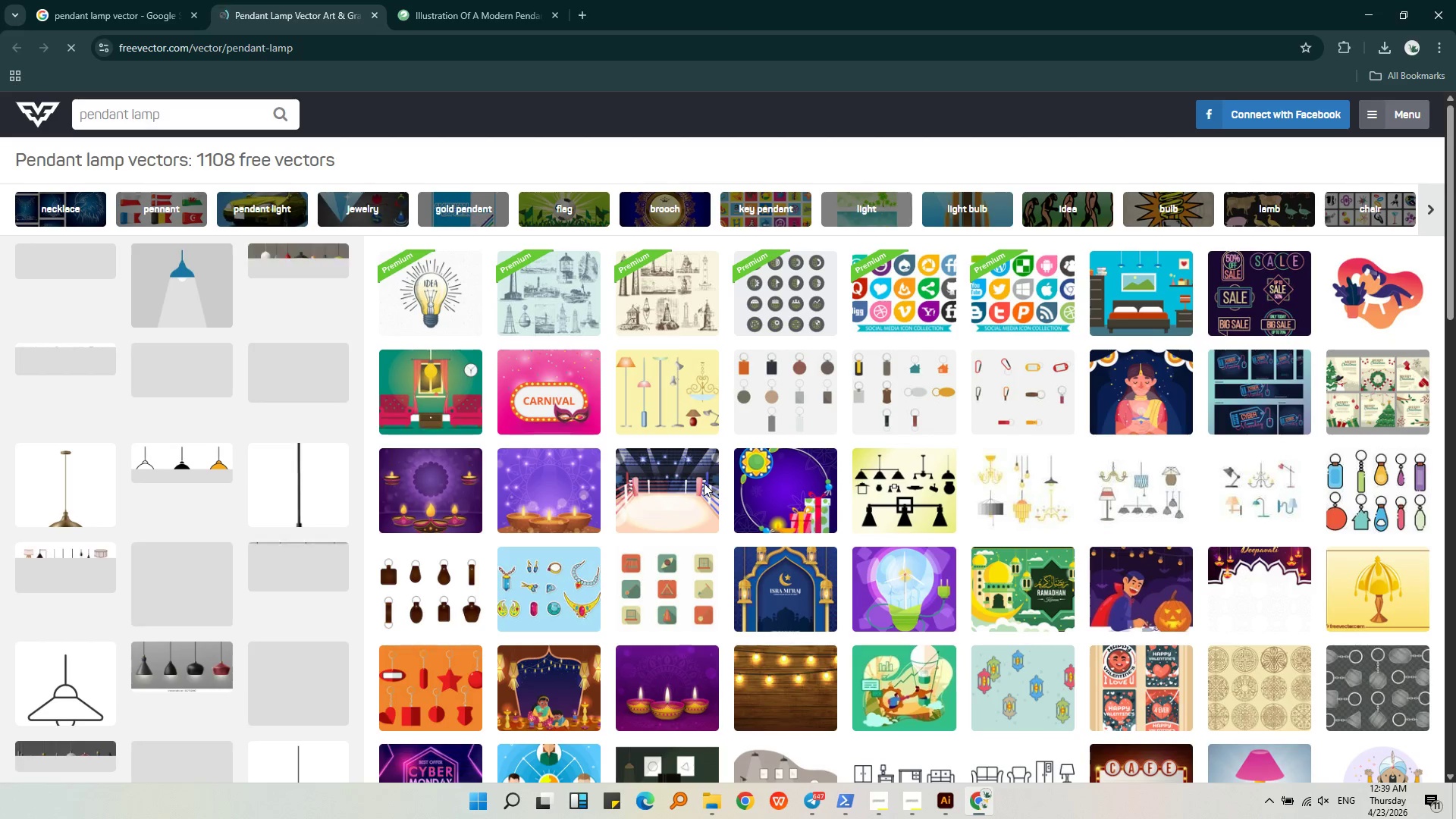 
wait(26.14)
 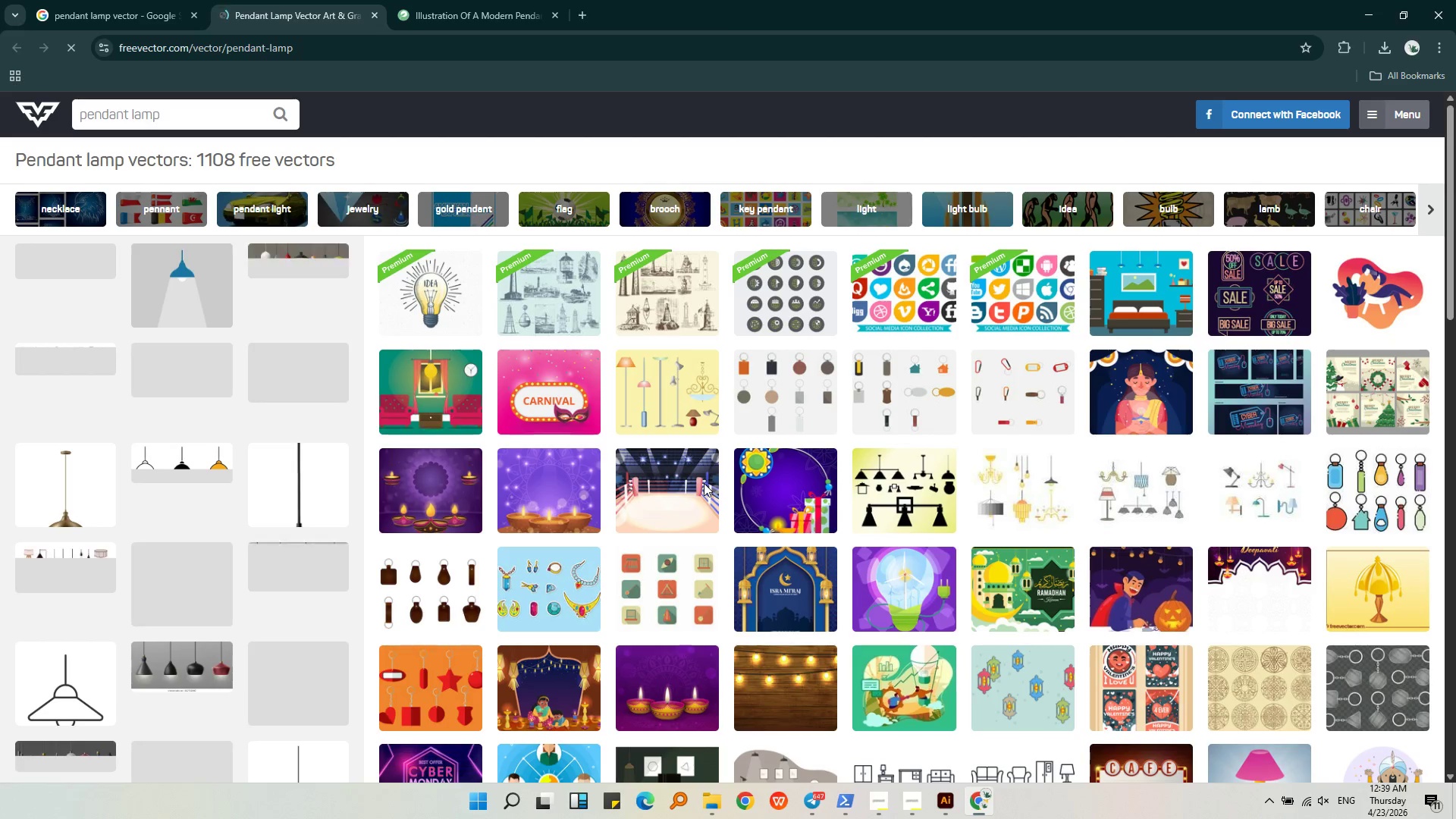 
left_click([169, 302])
 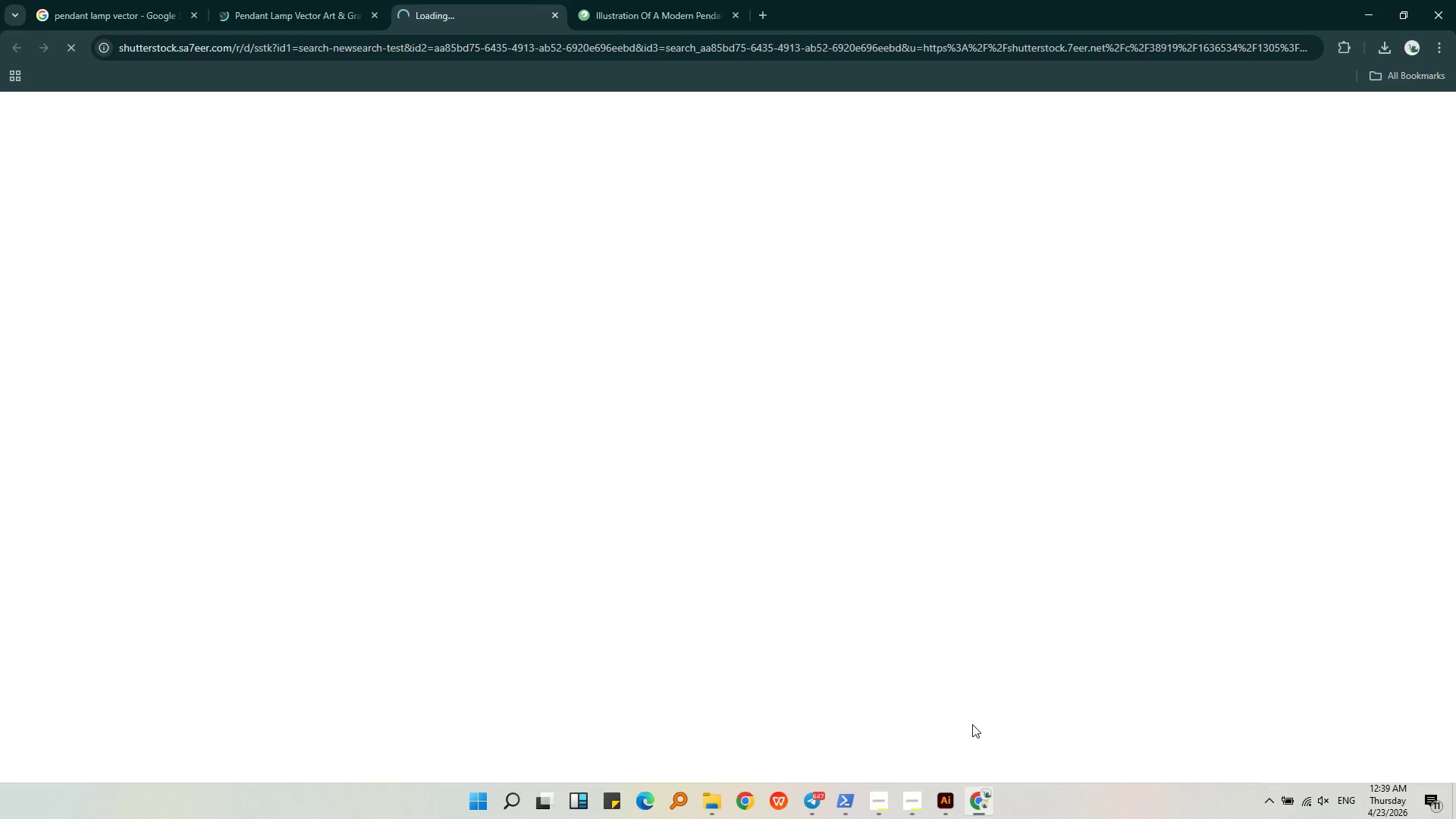 
left_click([937, 812])
 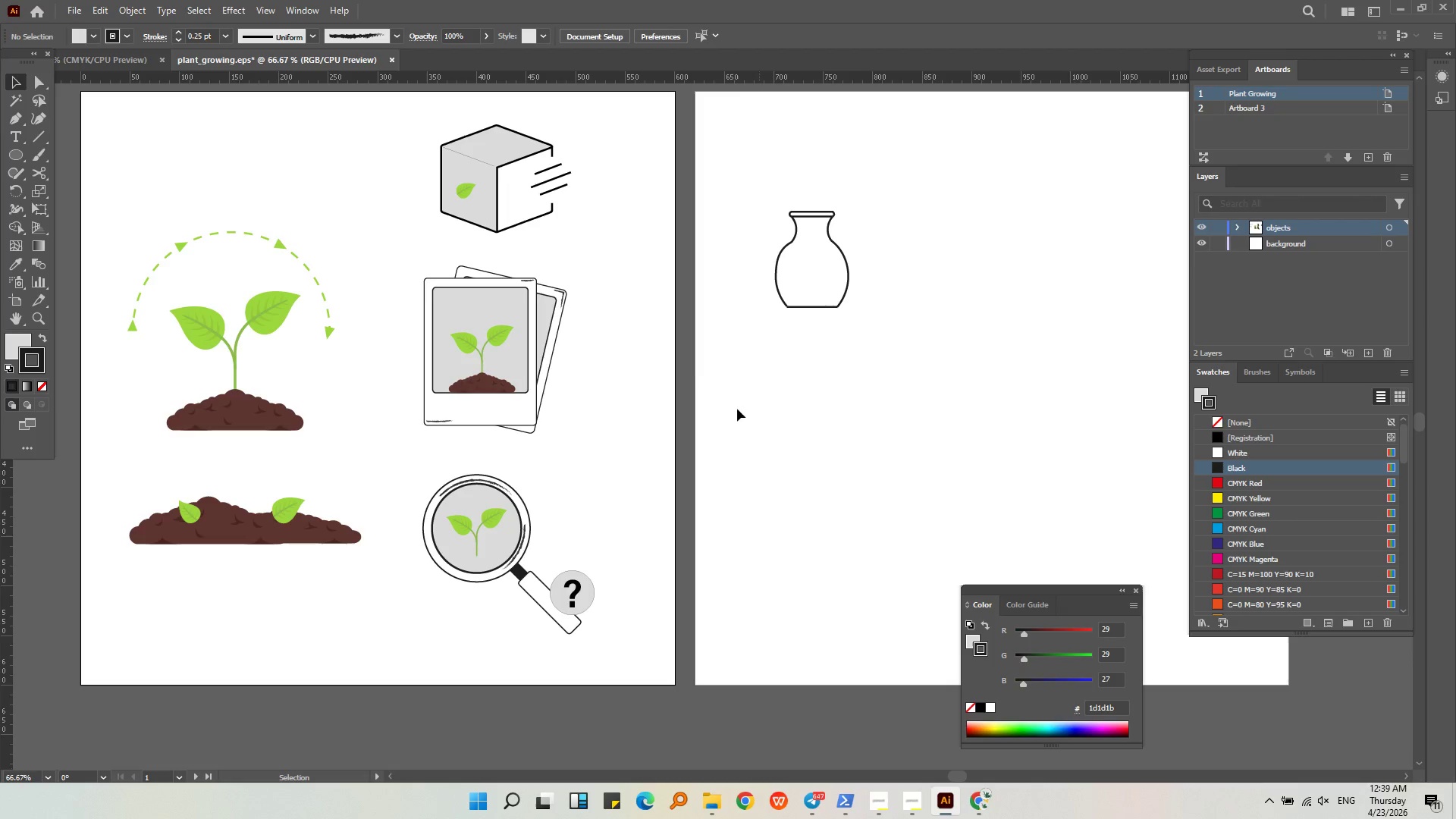 
middle_click([699, 358])
 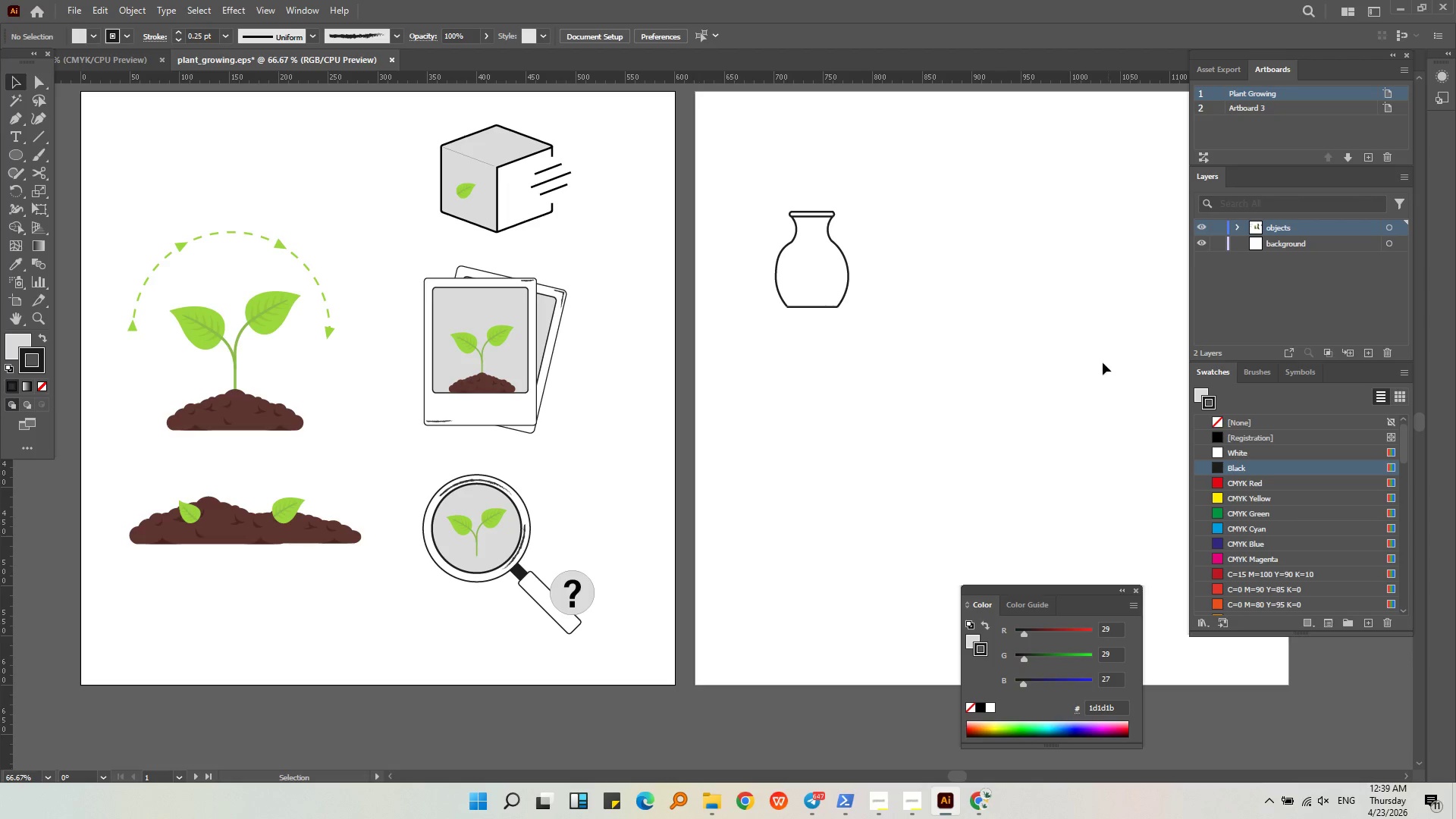 
left_click_drag(start_coordinate=[982, 366], to_coordinate=[663, 154])
 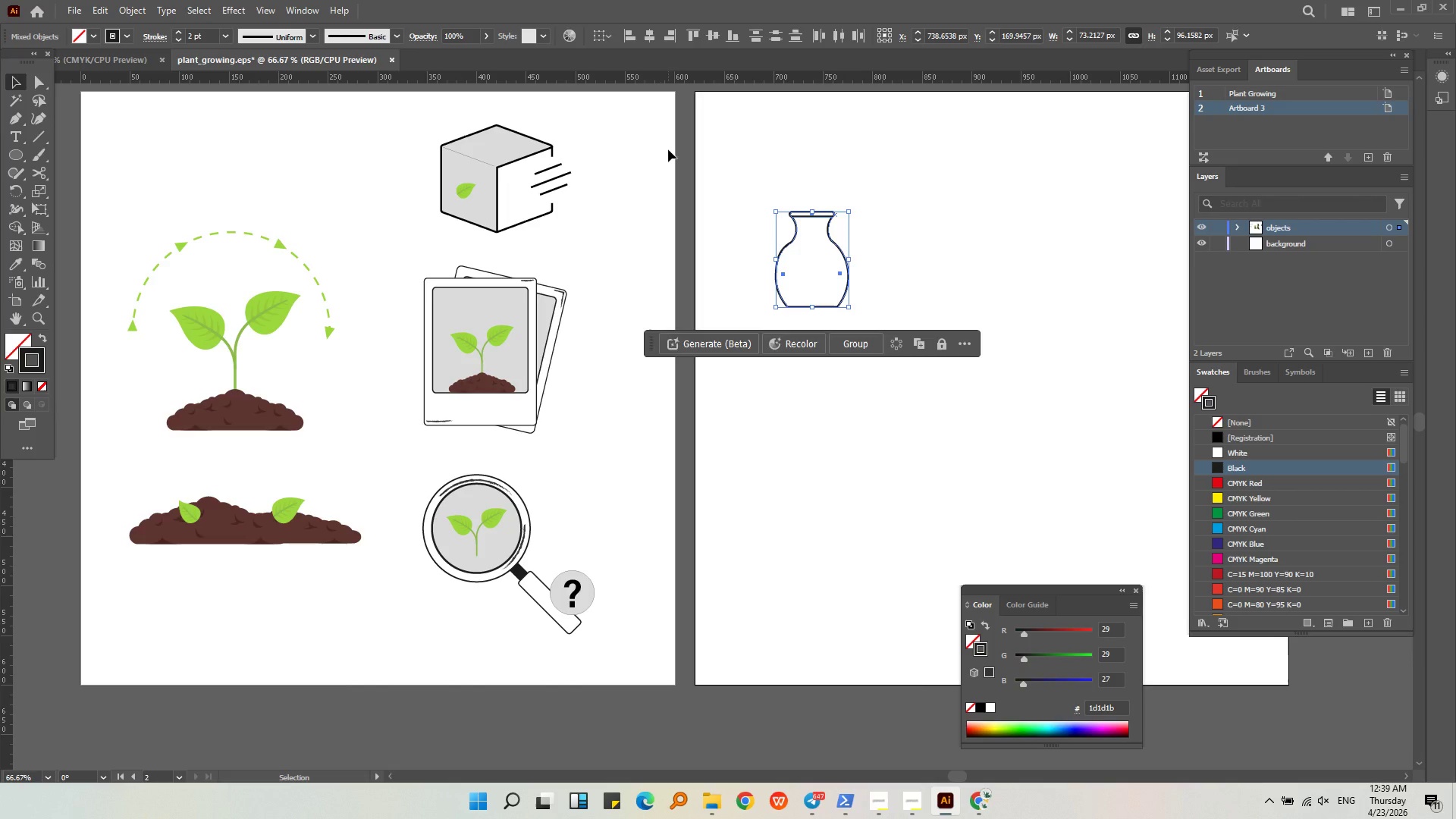 
key(Backspace)
 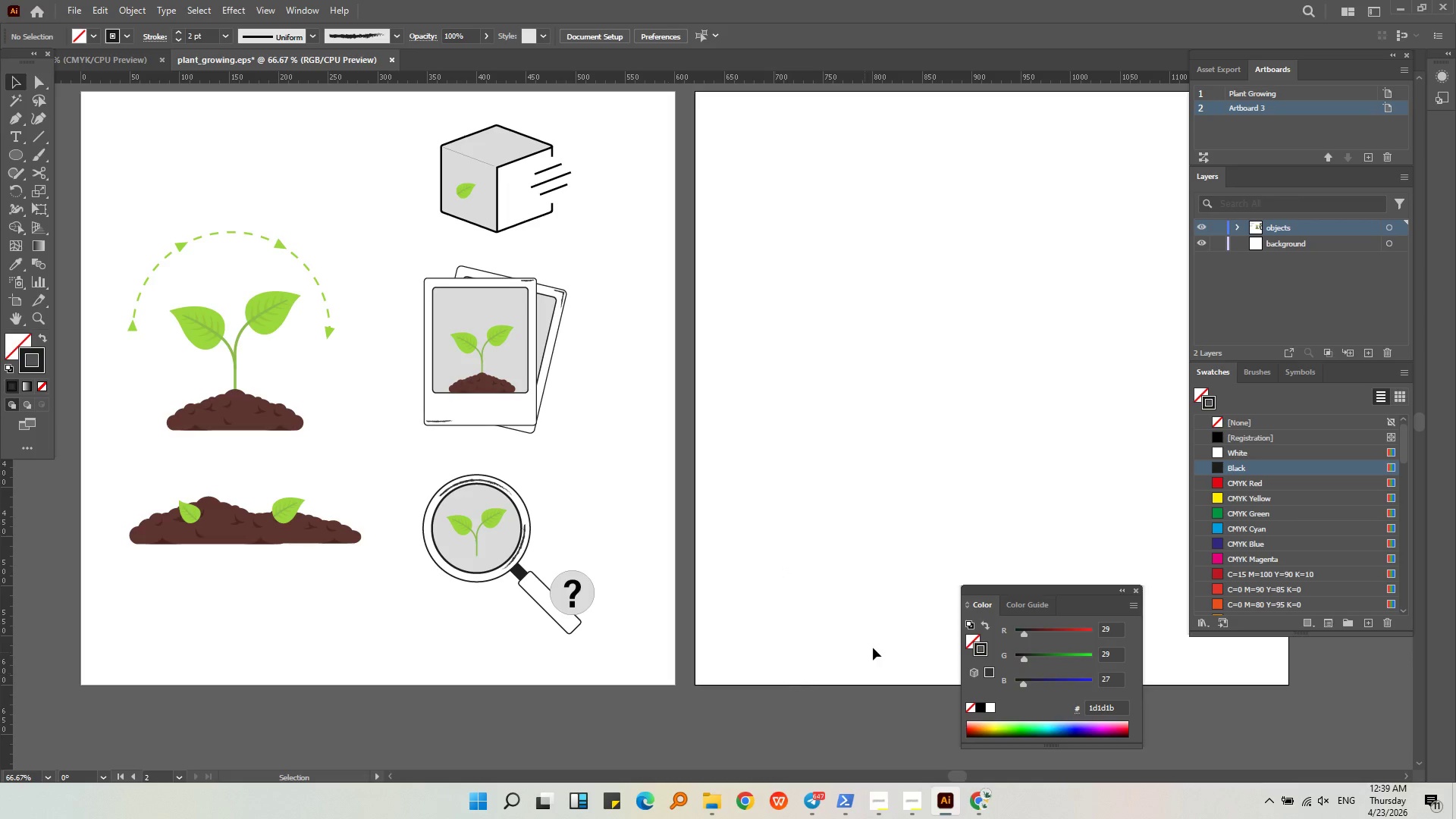 
left_click([981, 801])
 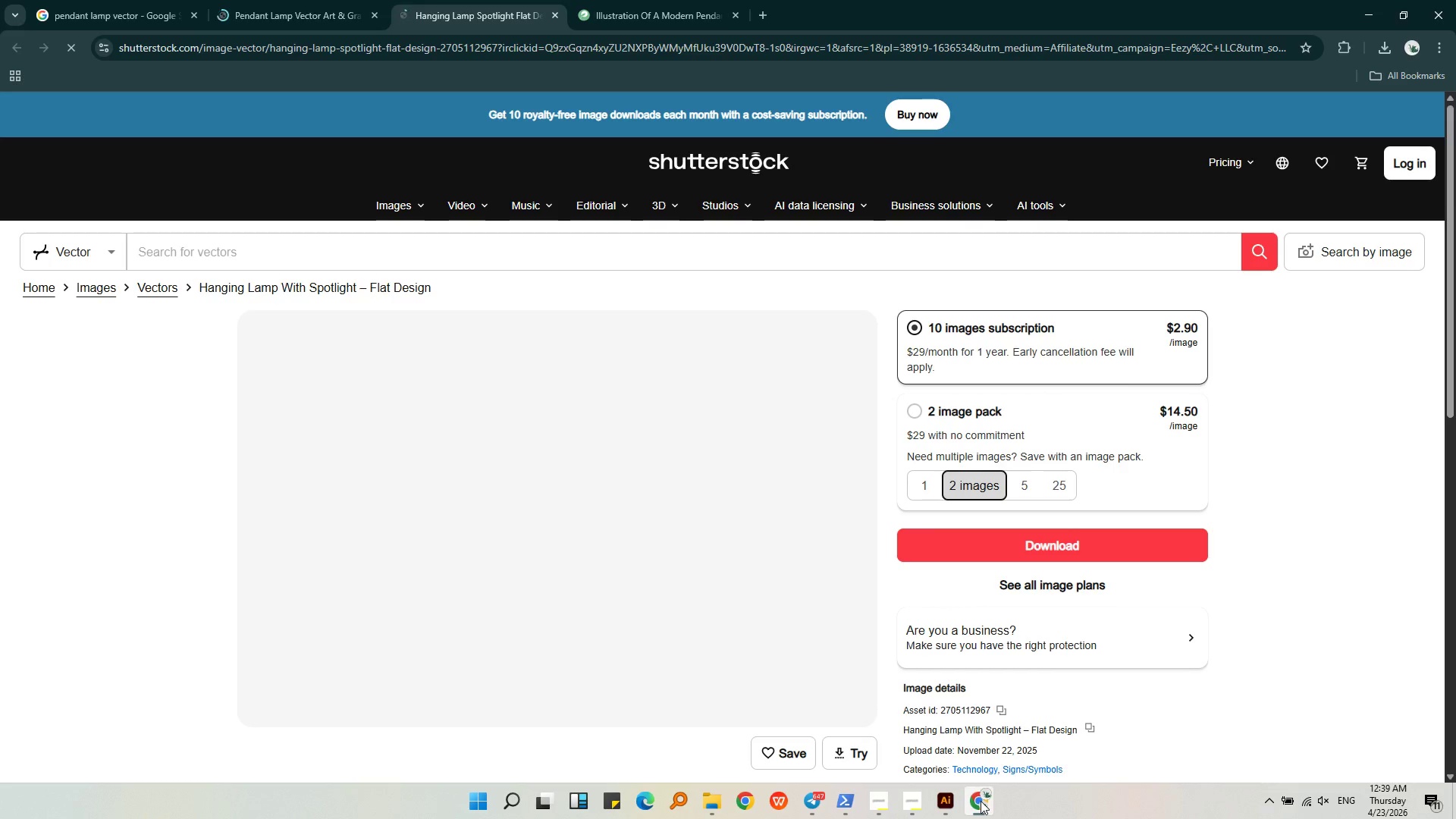 
left_click([981, 801])
 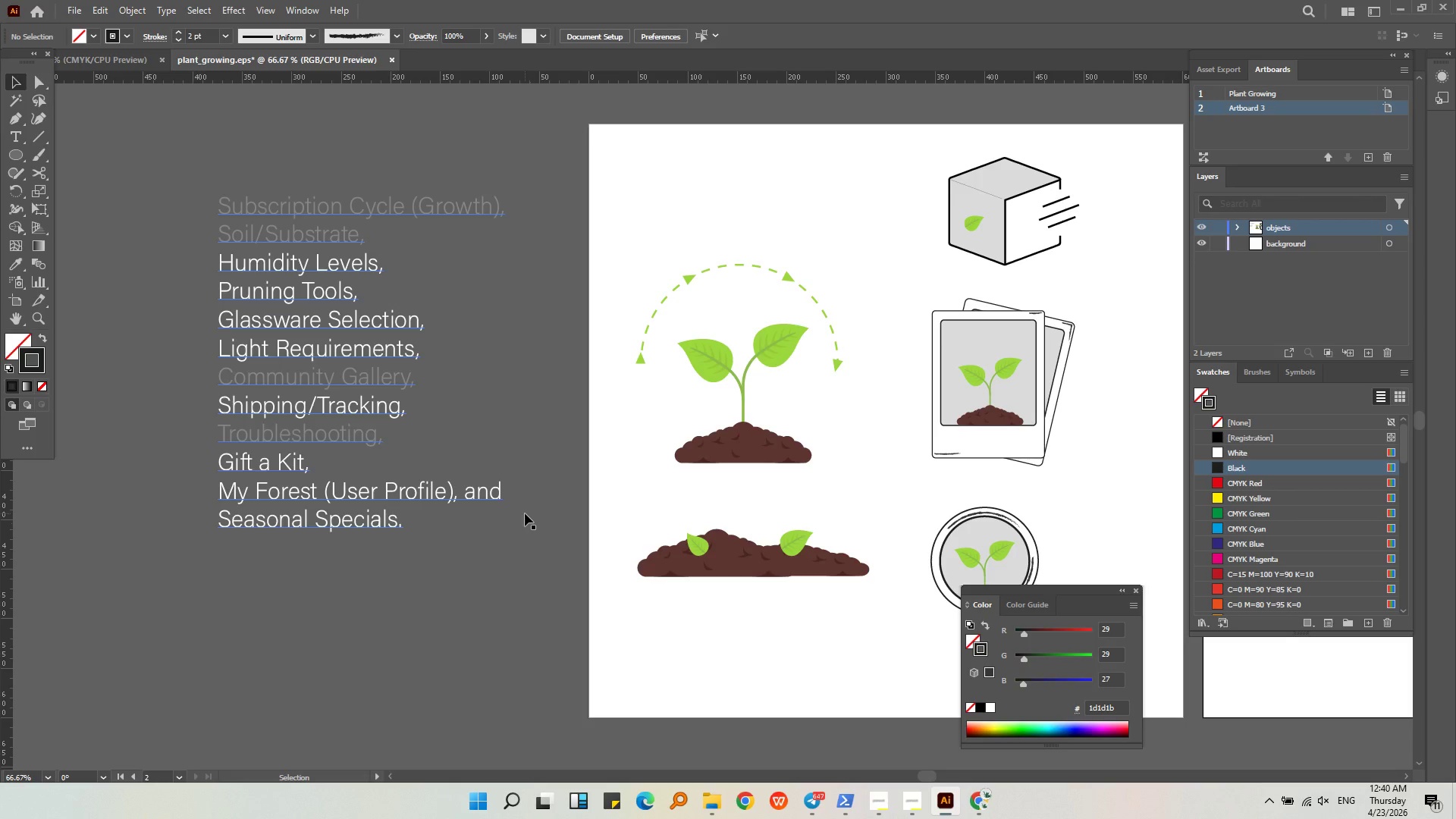 
wait(64.28)
 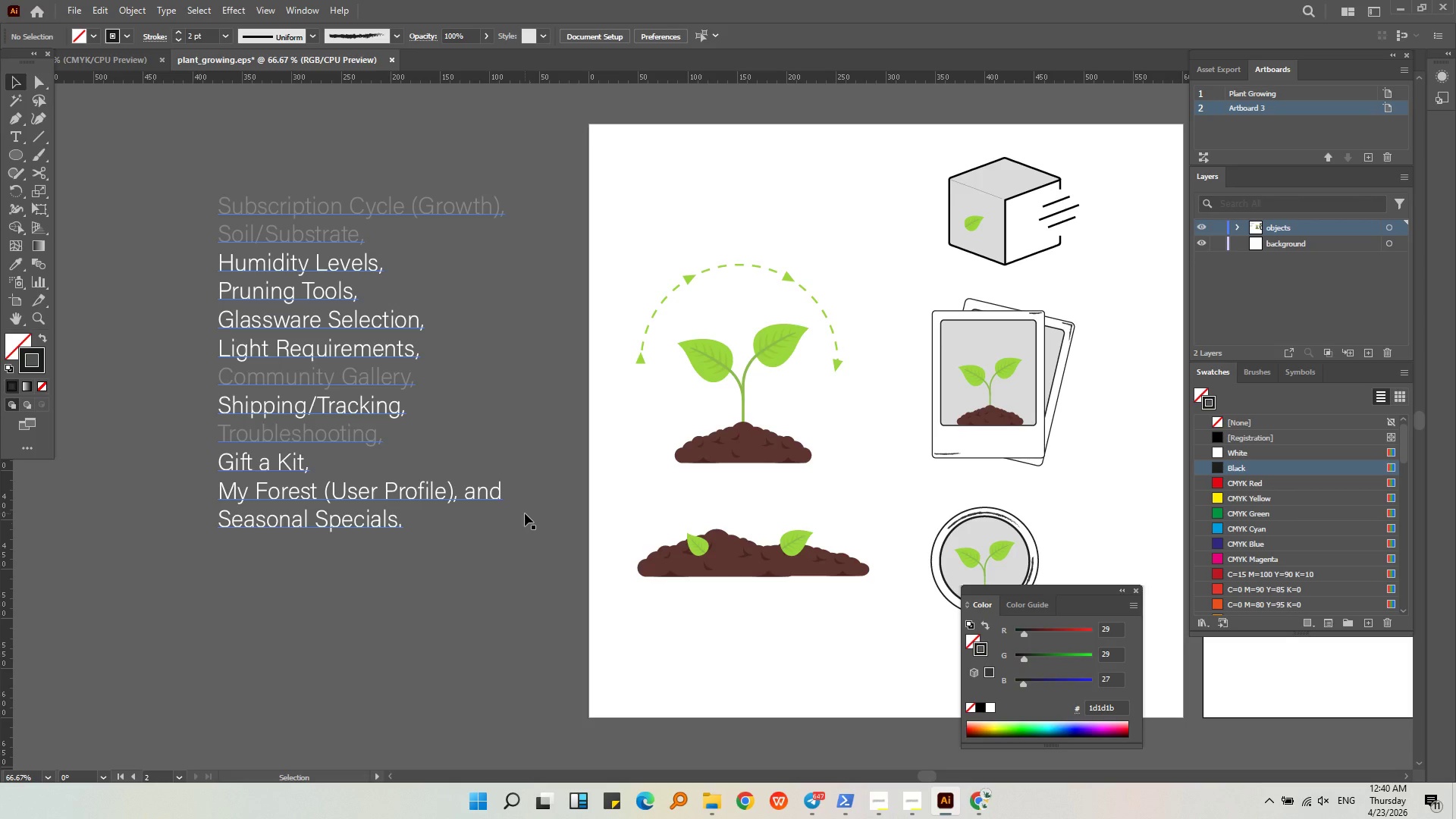 
double_click([351, 406])
 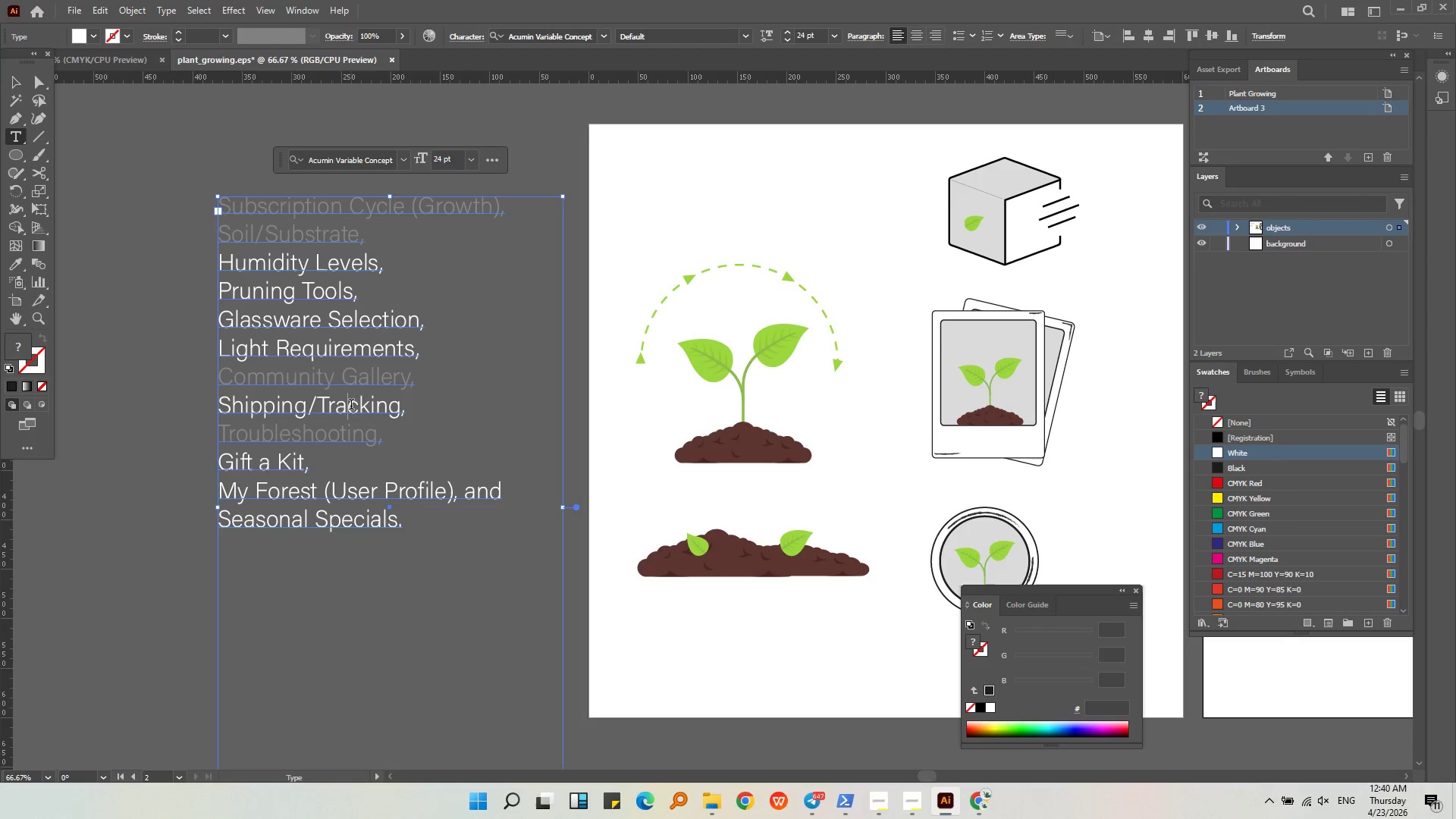 
triple_click([351, 406])
 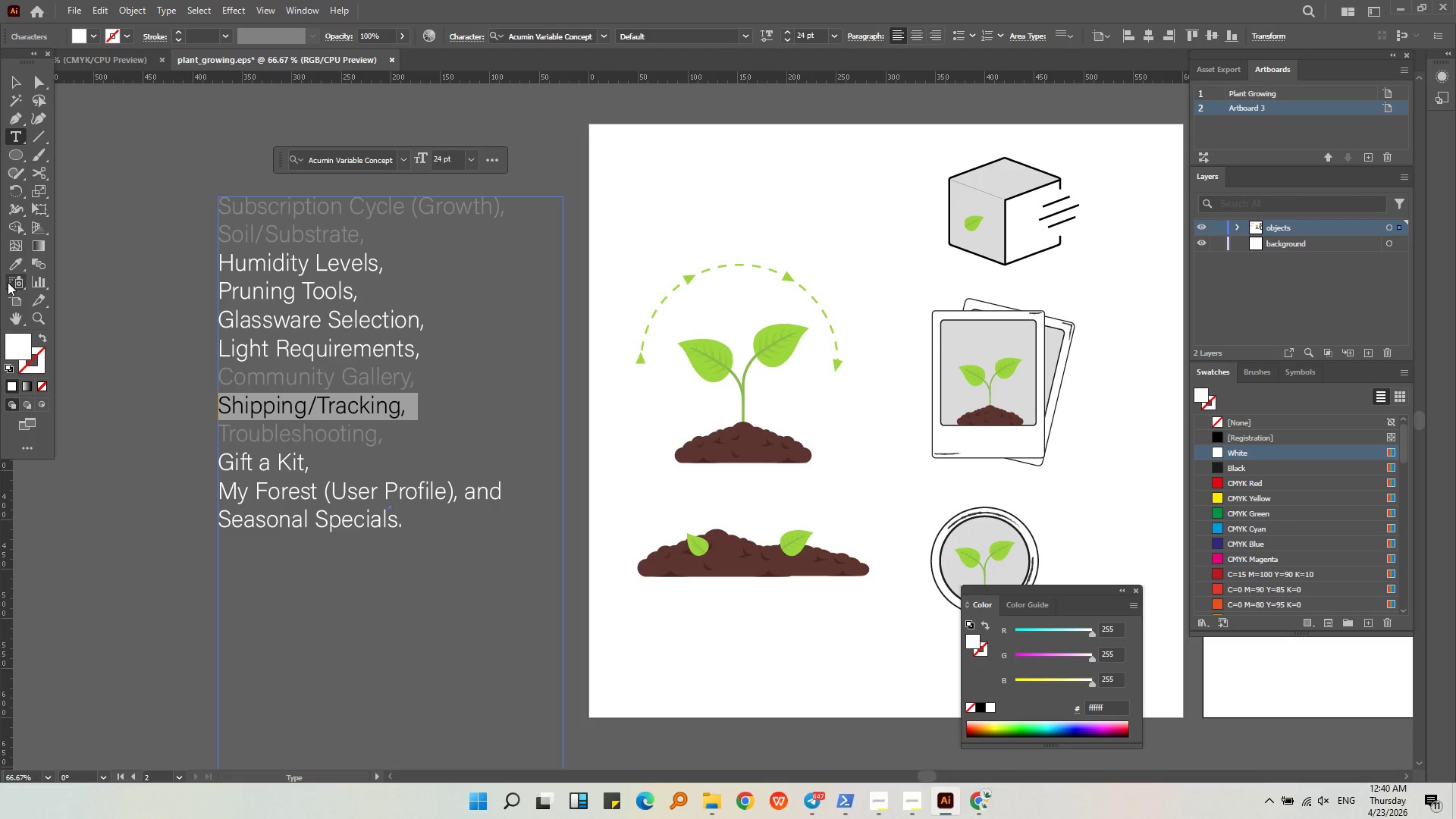 
left_click([11, 262])
 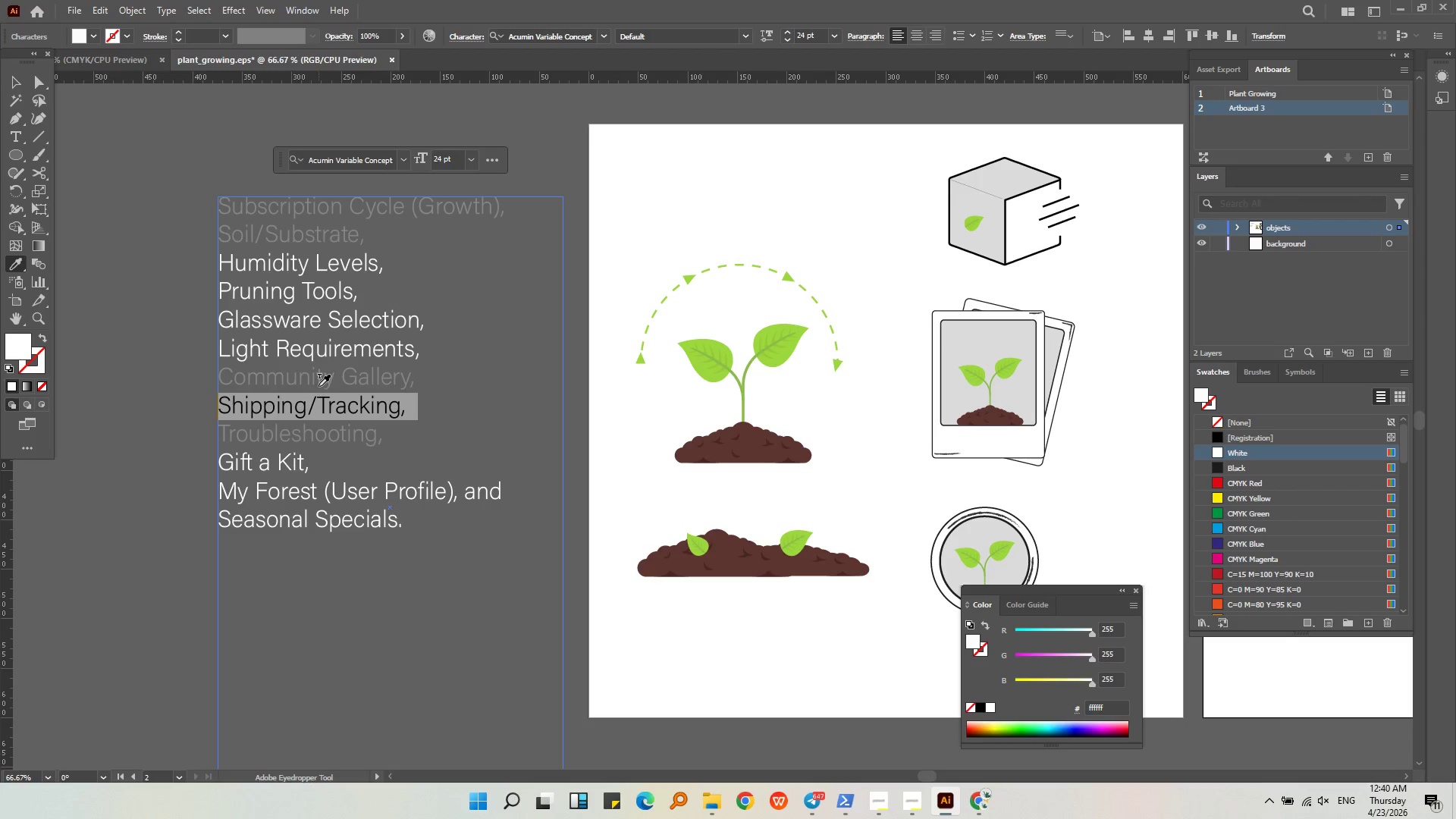 
left_click([318, 376])
 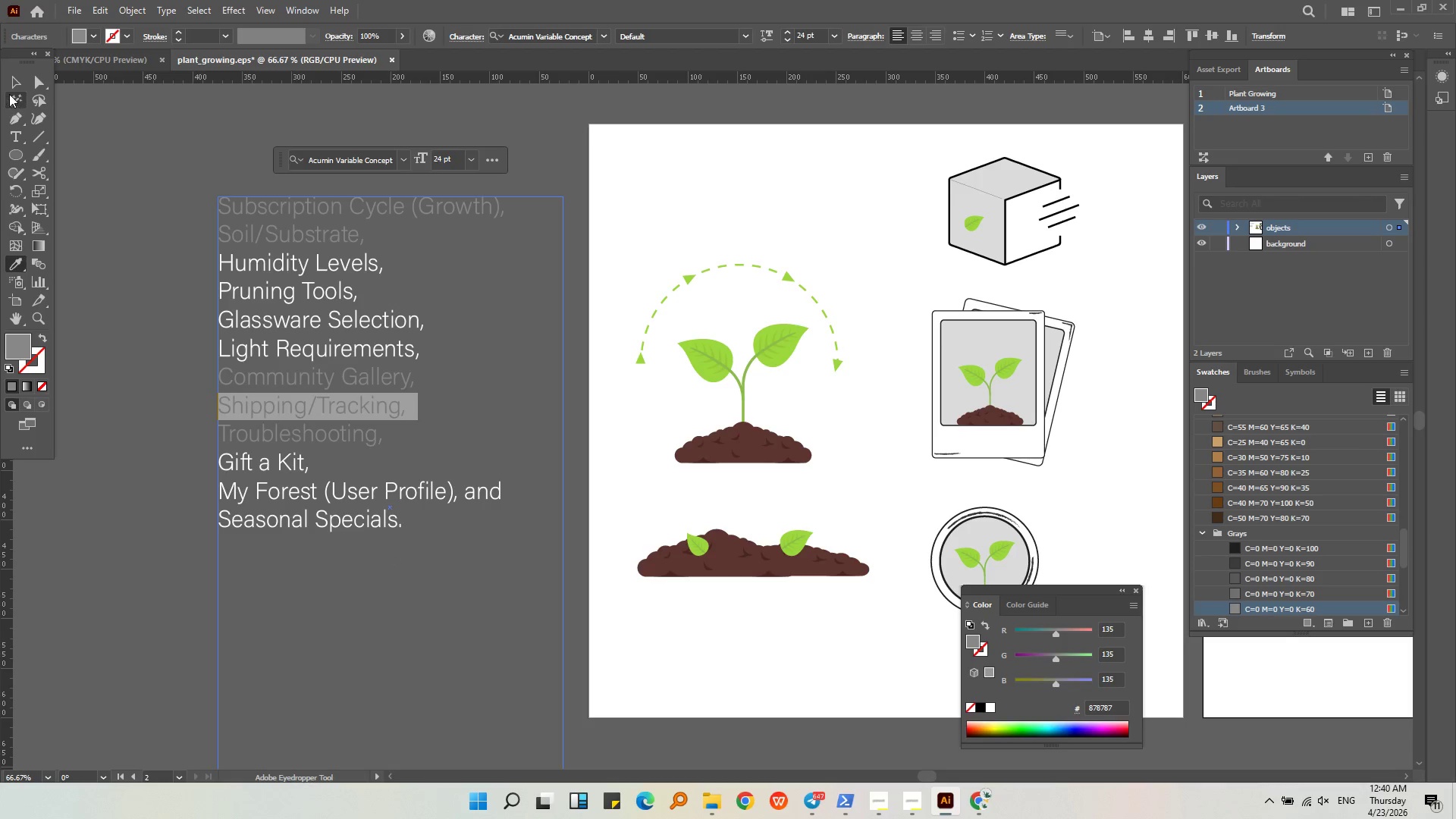 
double_click([105, 224])
 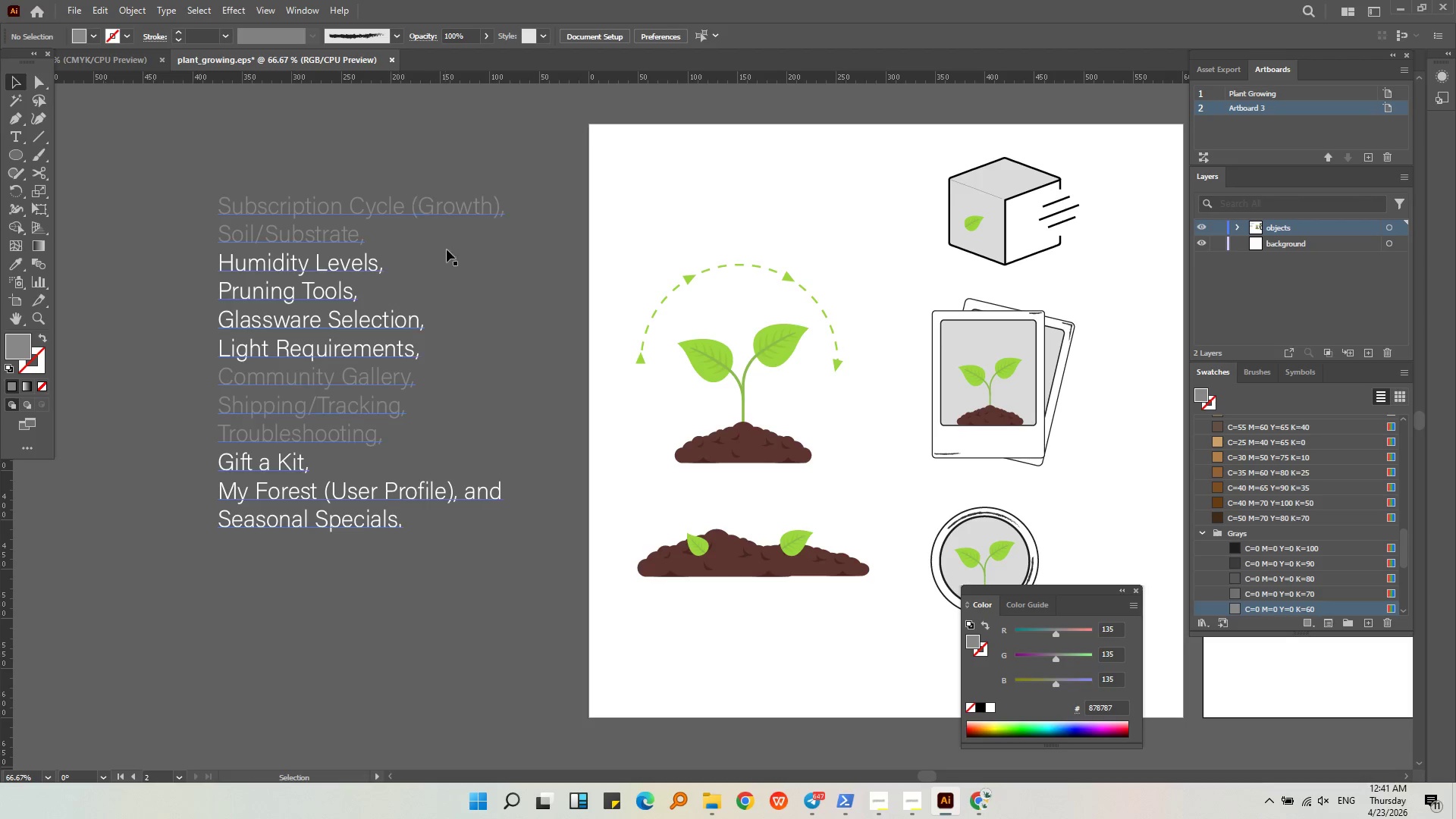 
wait(68.5)
 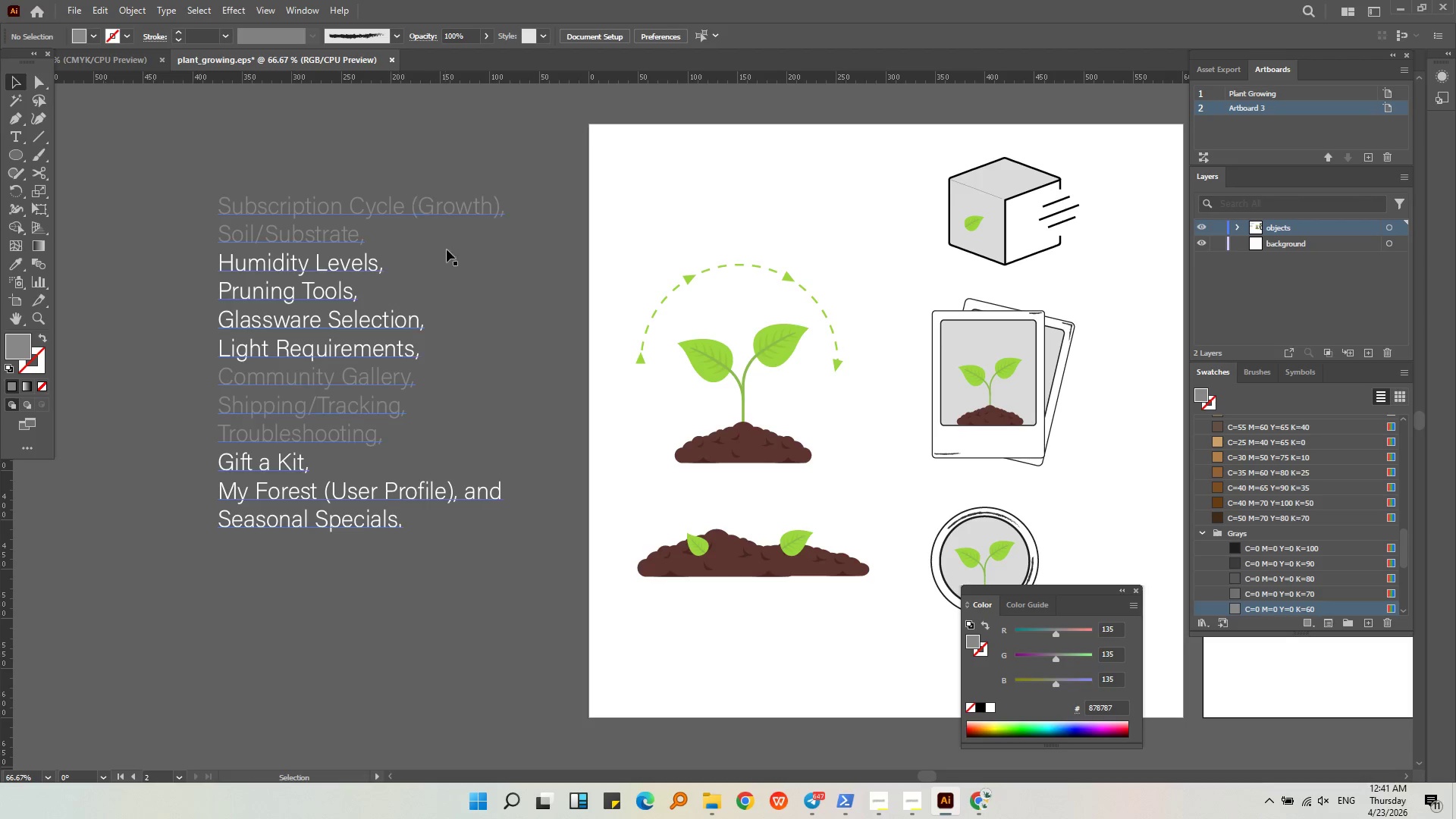 
hold_key(key=AltLeft, duration=0.72)
 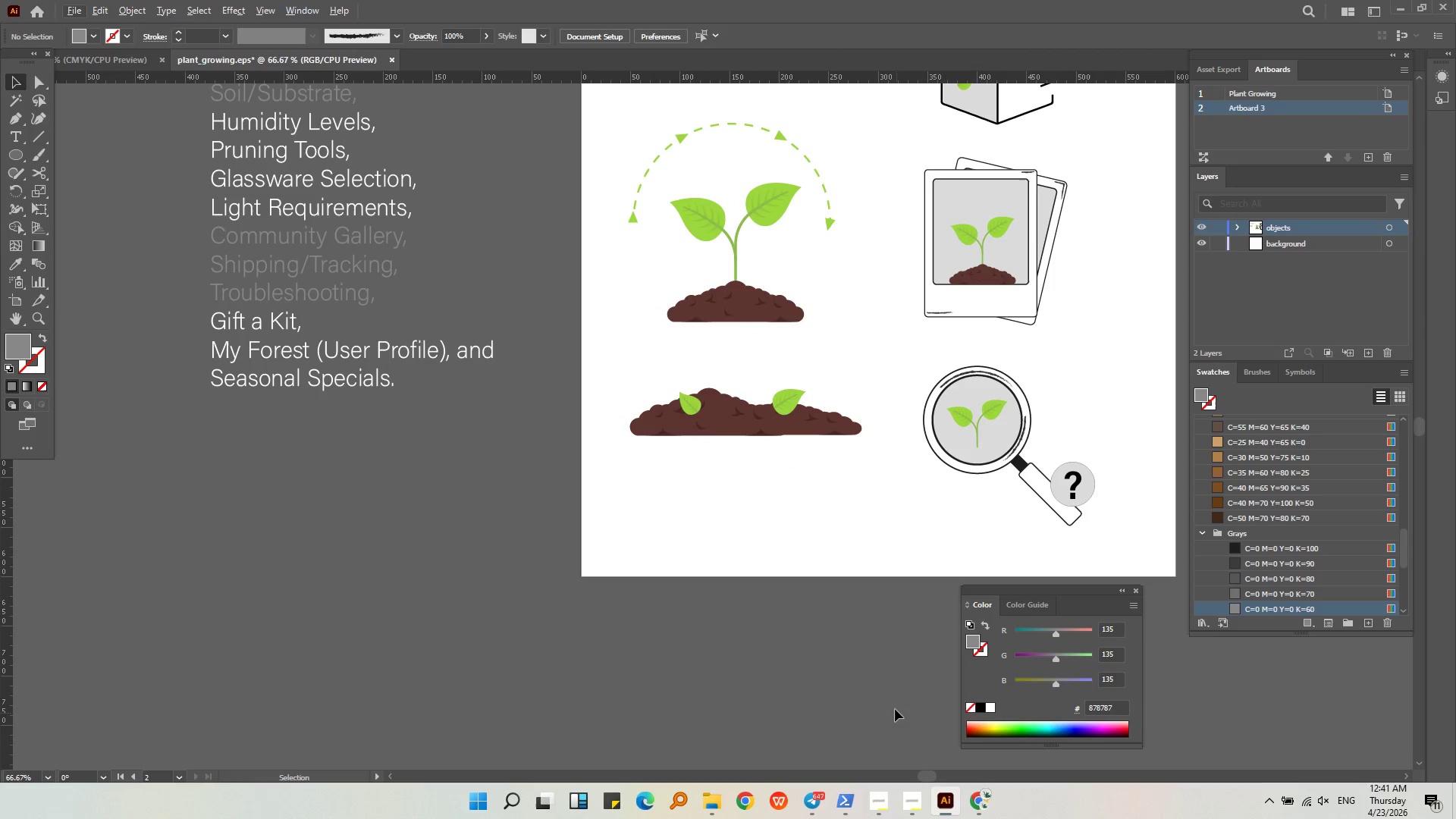 
left_click([989, 799])
 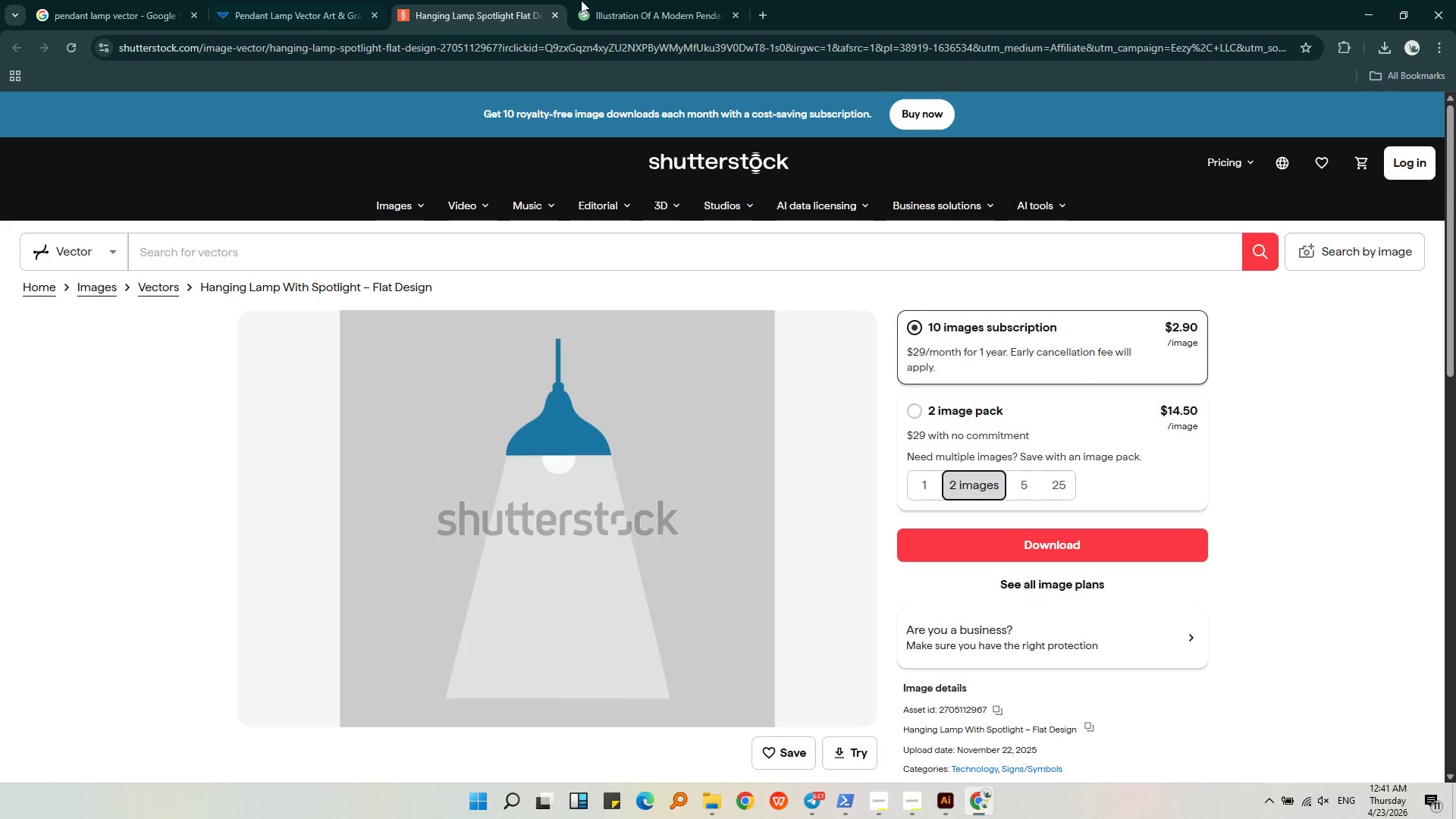 
left_click([588, 0])
 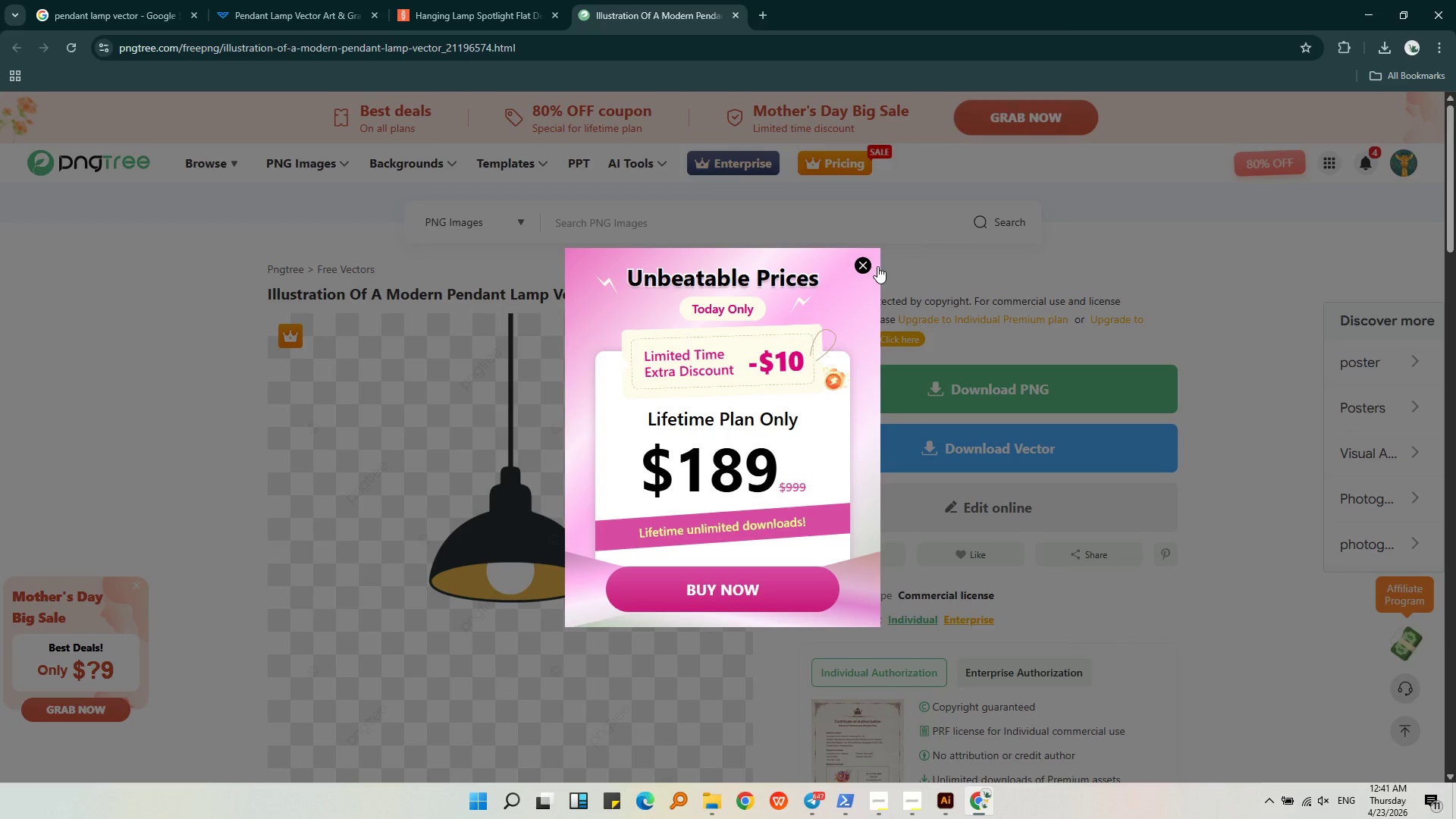 
left_click([870, 261])
 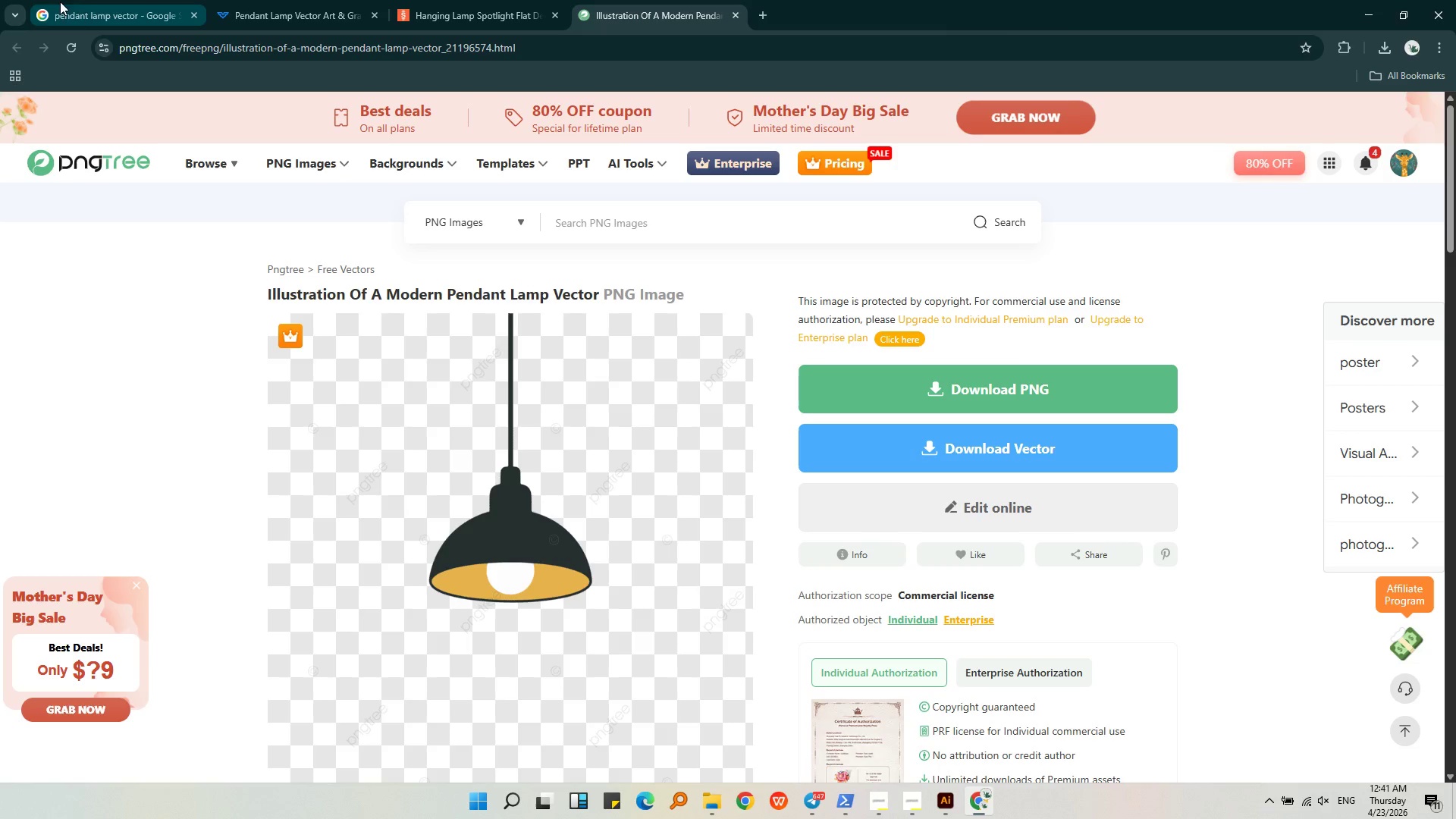 
left_click([275, 0])
 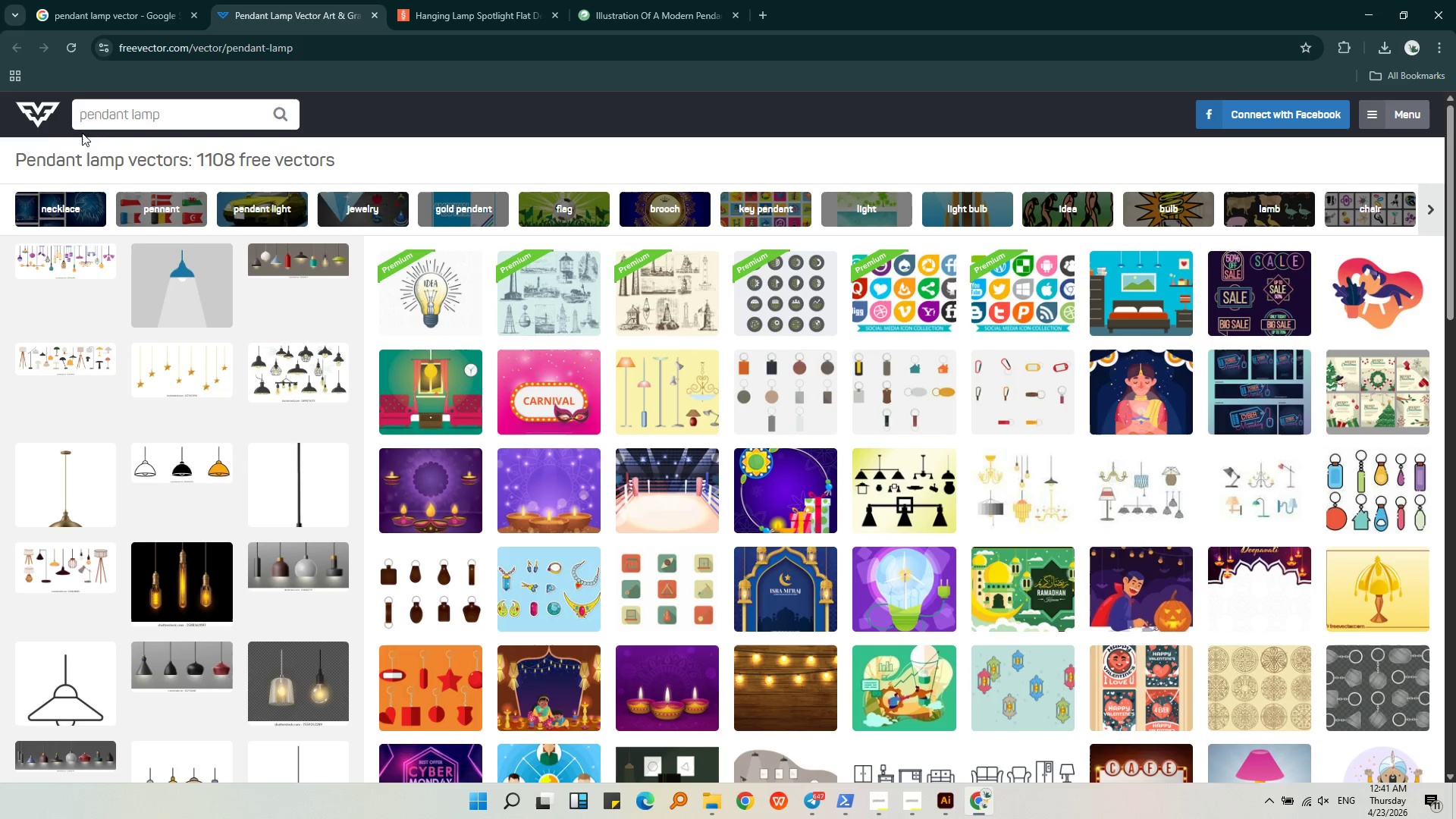 
left_click([88, 0])
 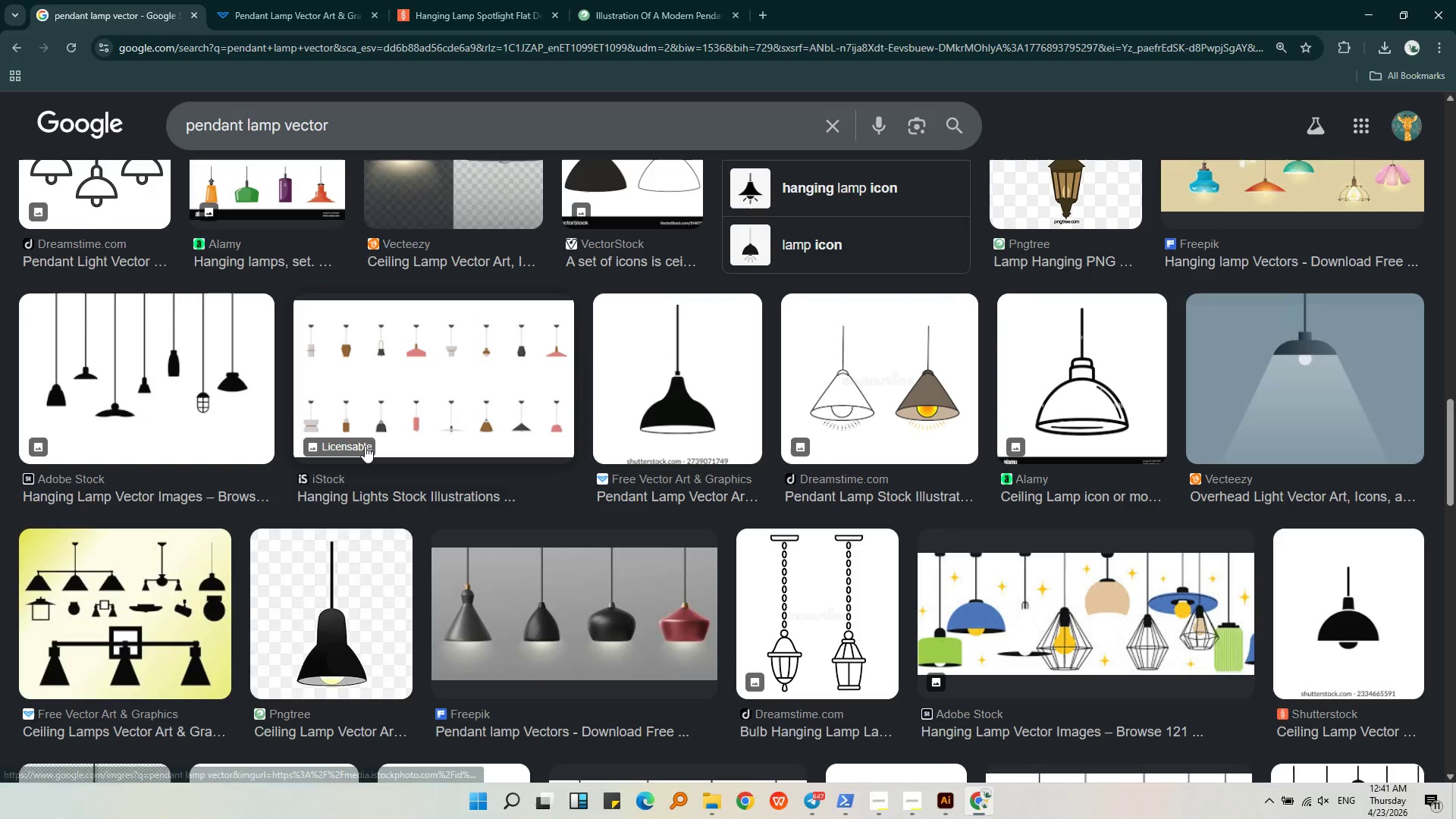 
scroll: coordinate [365, 446], scroll_direction: down, amount: 5.0
 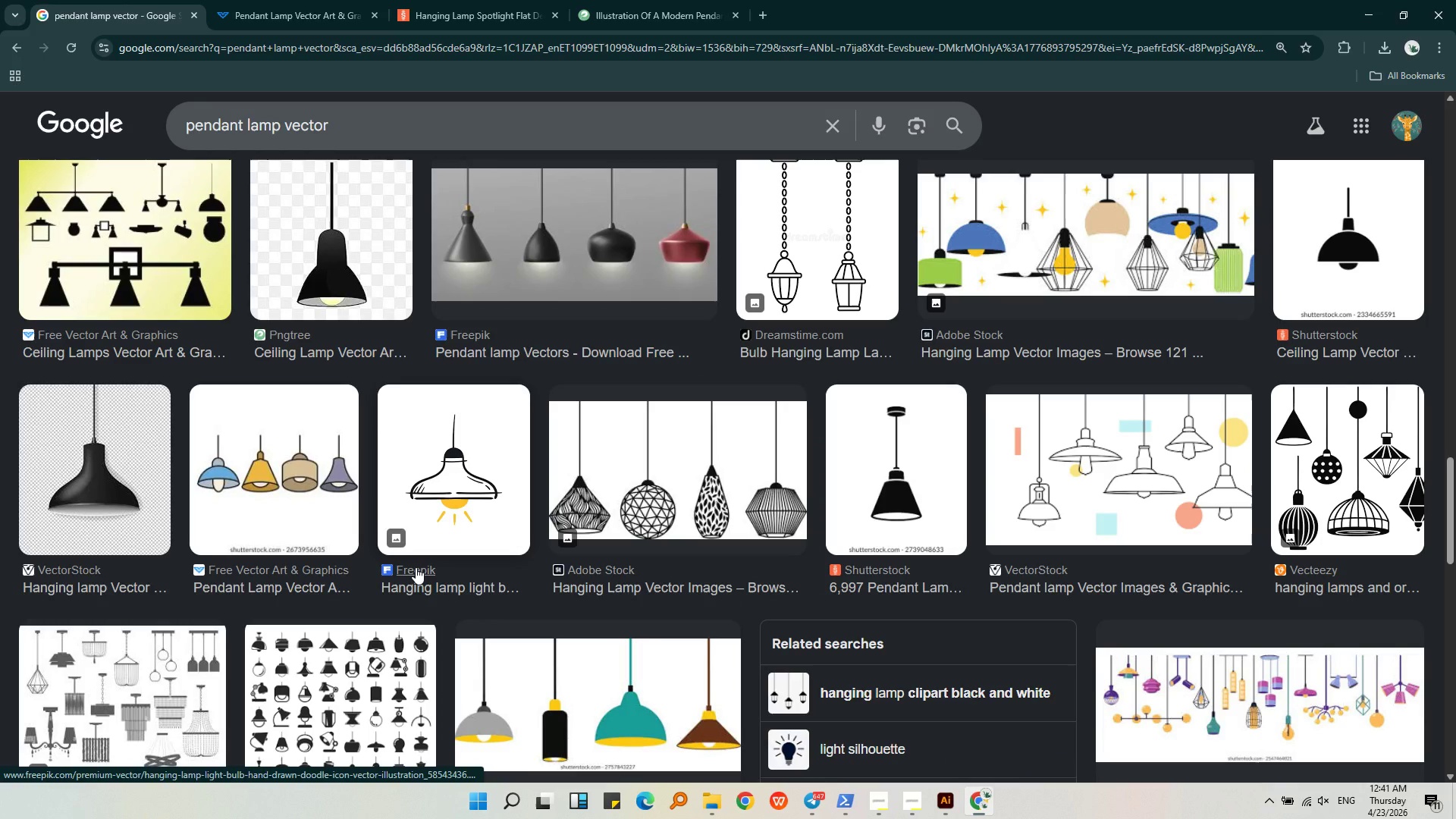 
wait(5.73)
 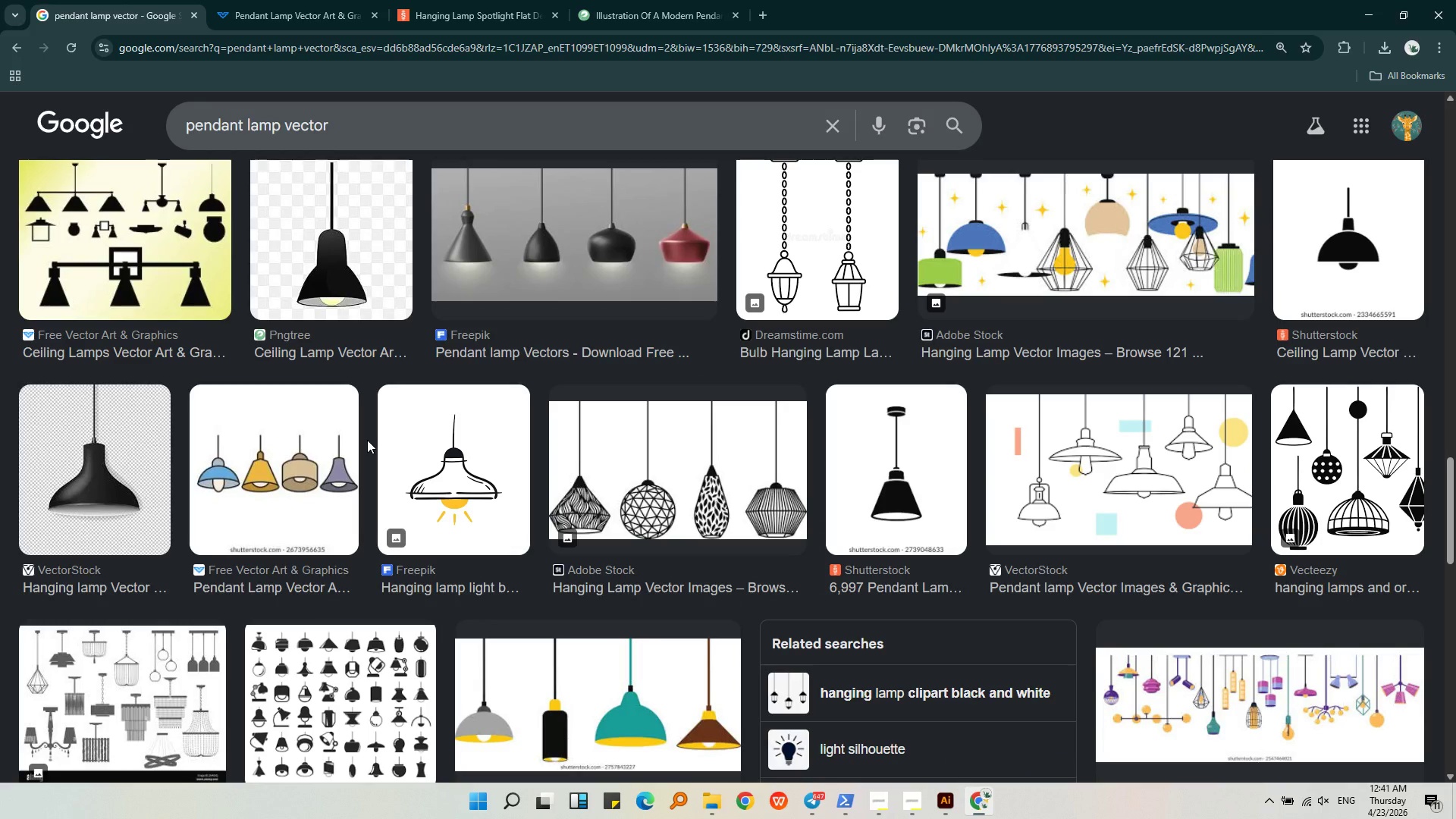 
scroll: coordinate [419, 551], scroll_direction: down, amount: 11.0
 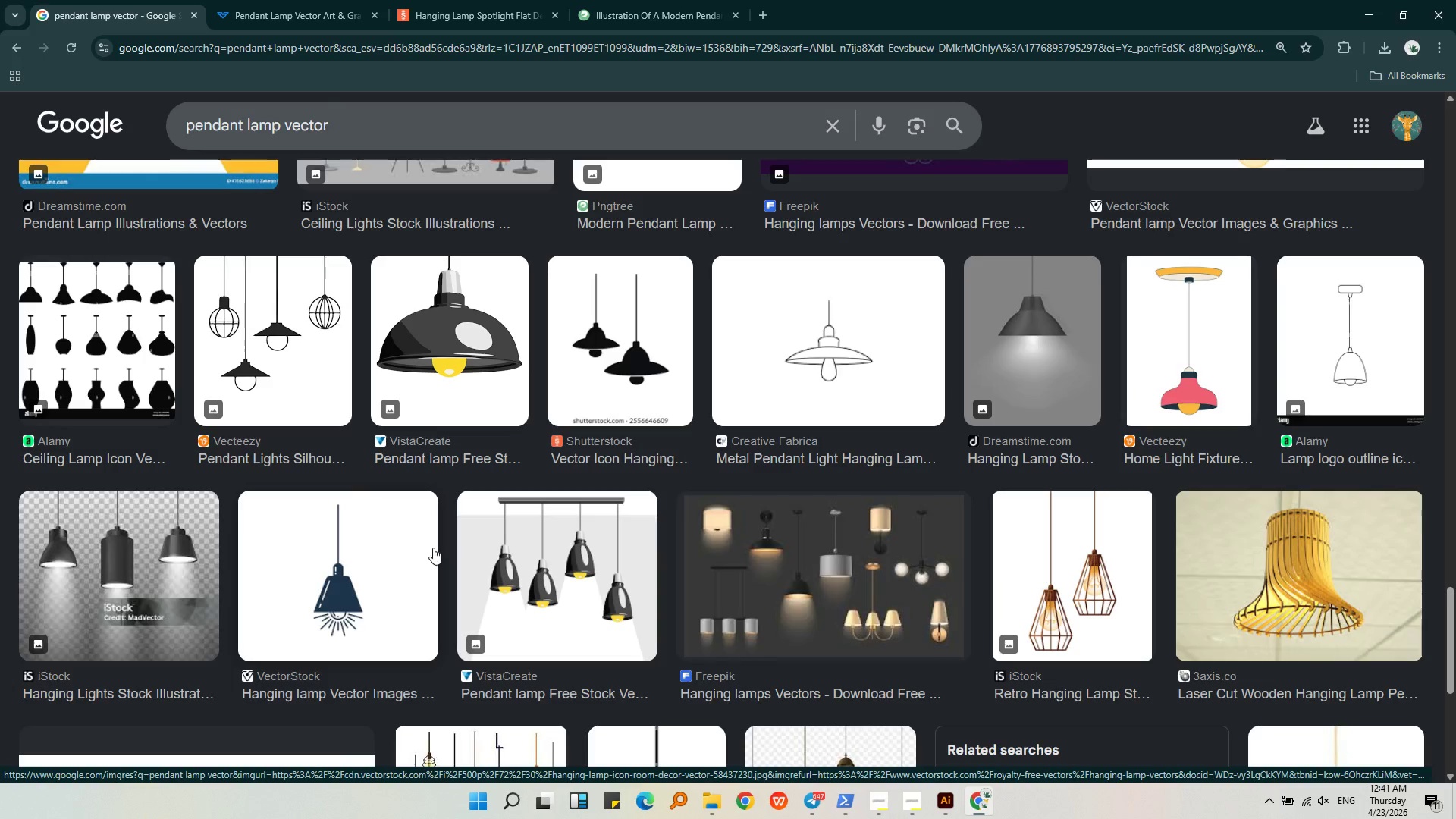 
left_click([766, 439])
 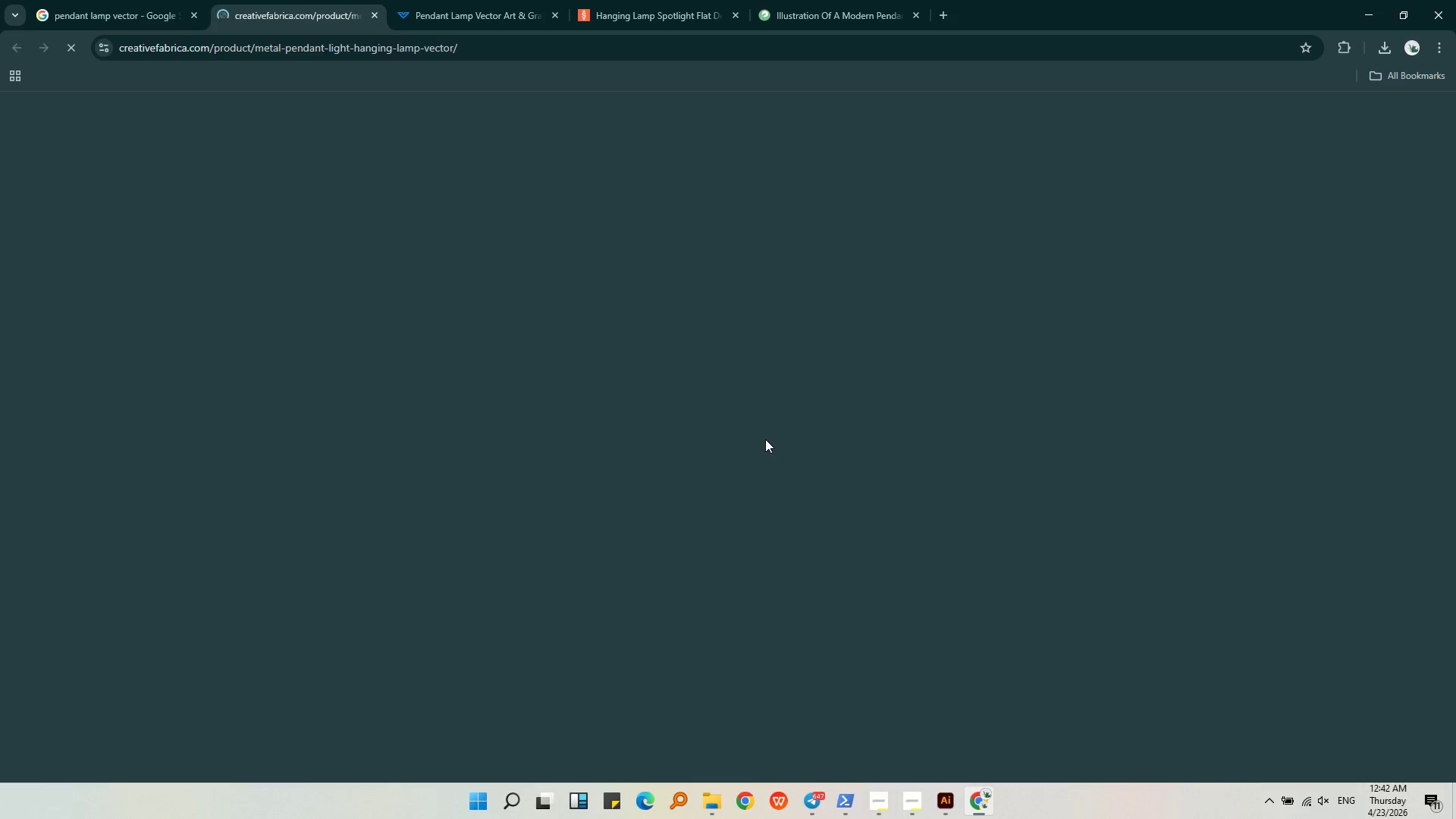 
wait(7.89)
 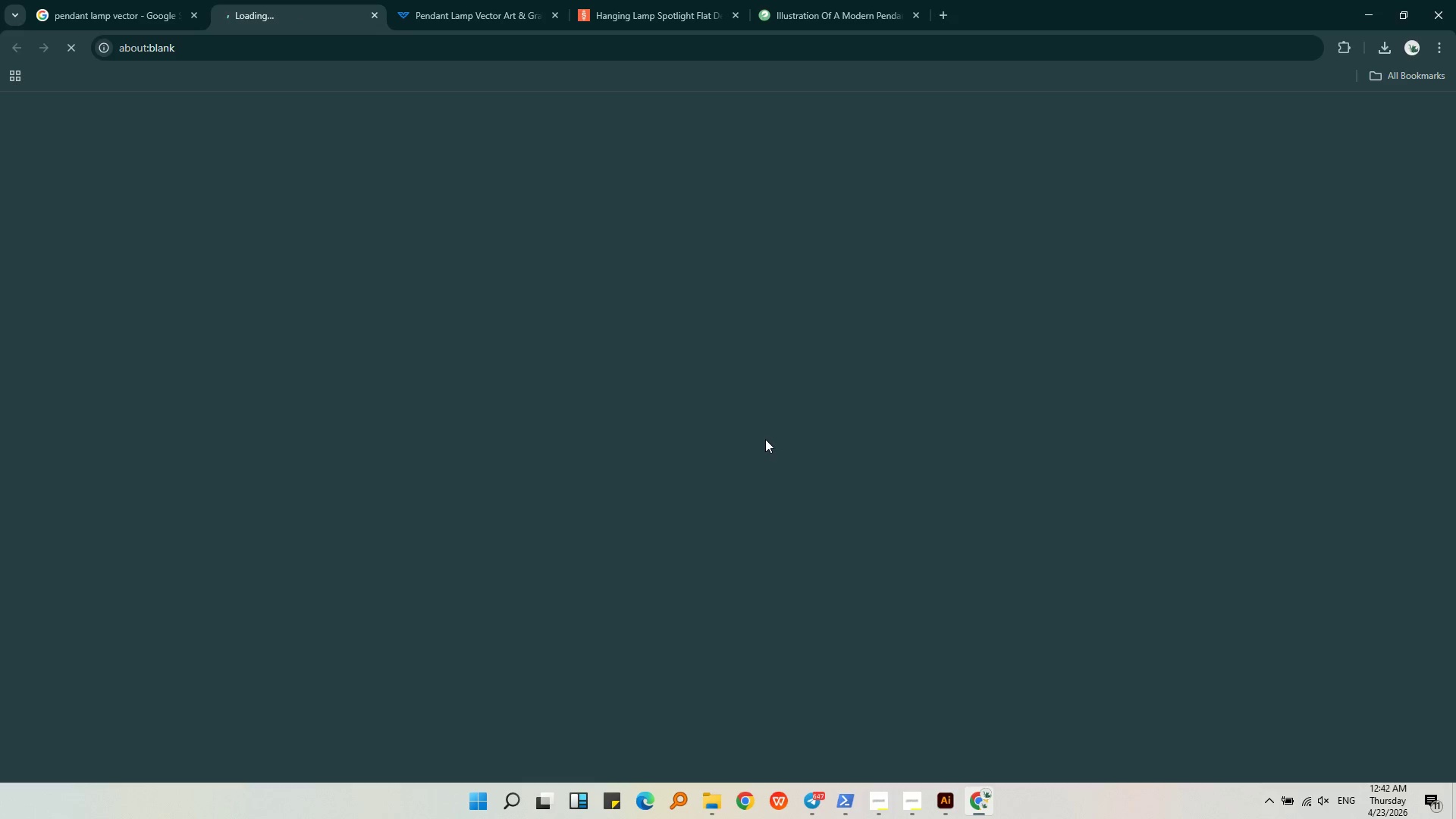 
left_click([497, 0])
 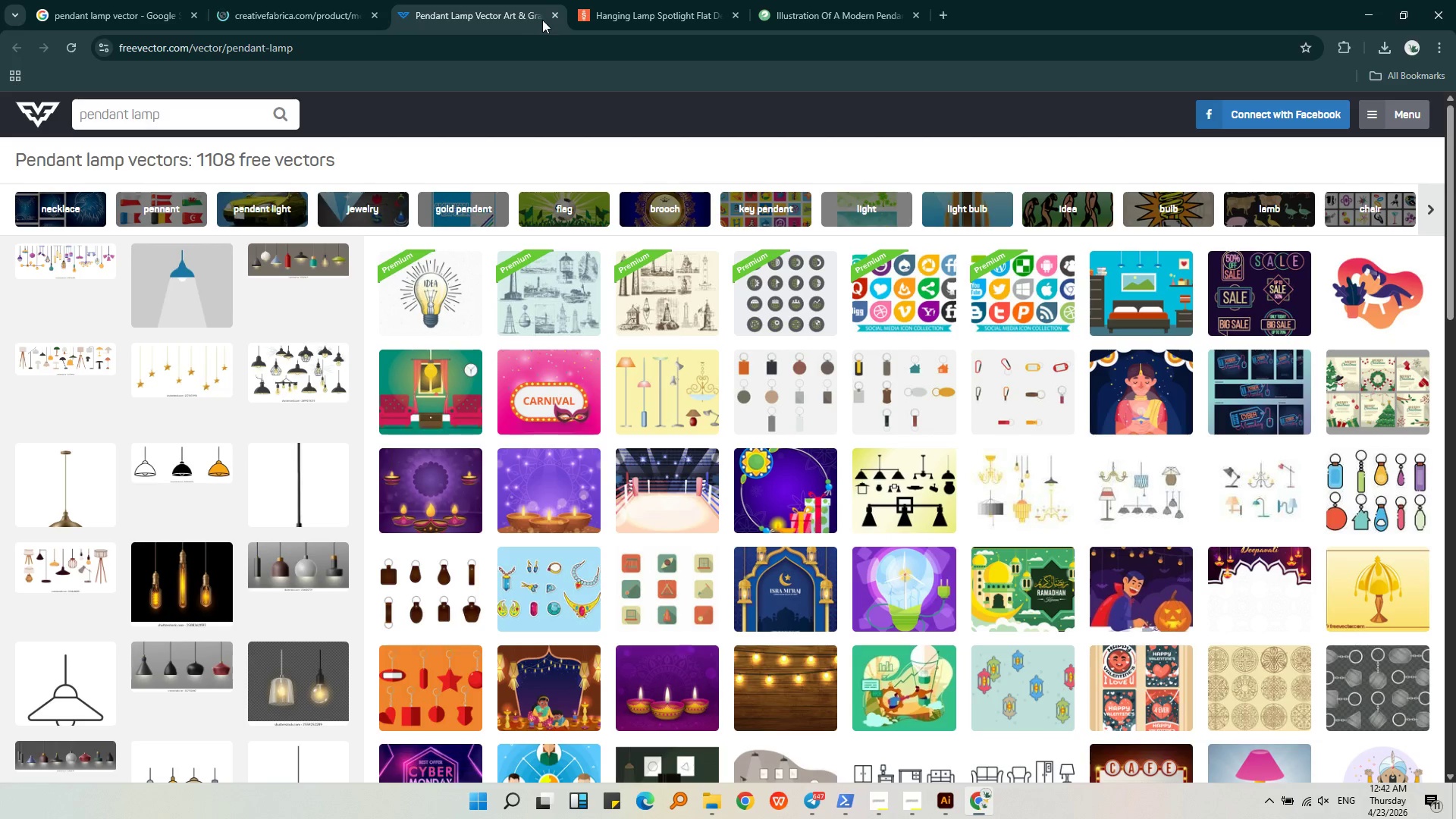 
left_click([553, 14])
 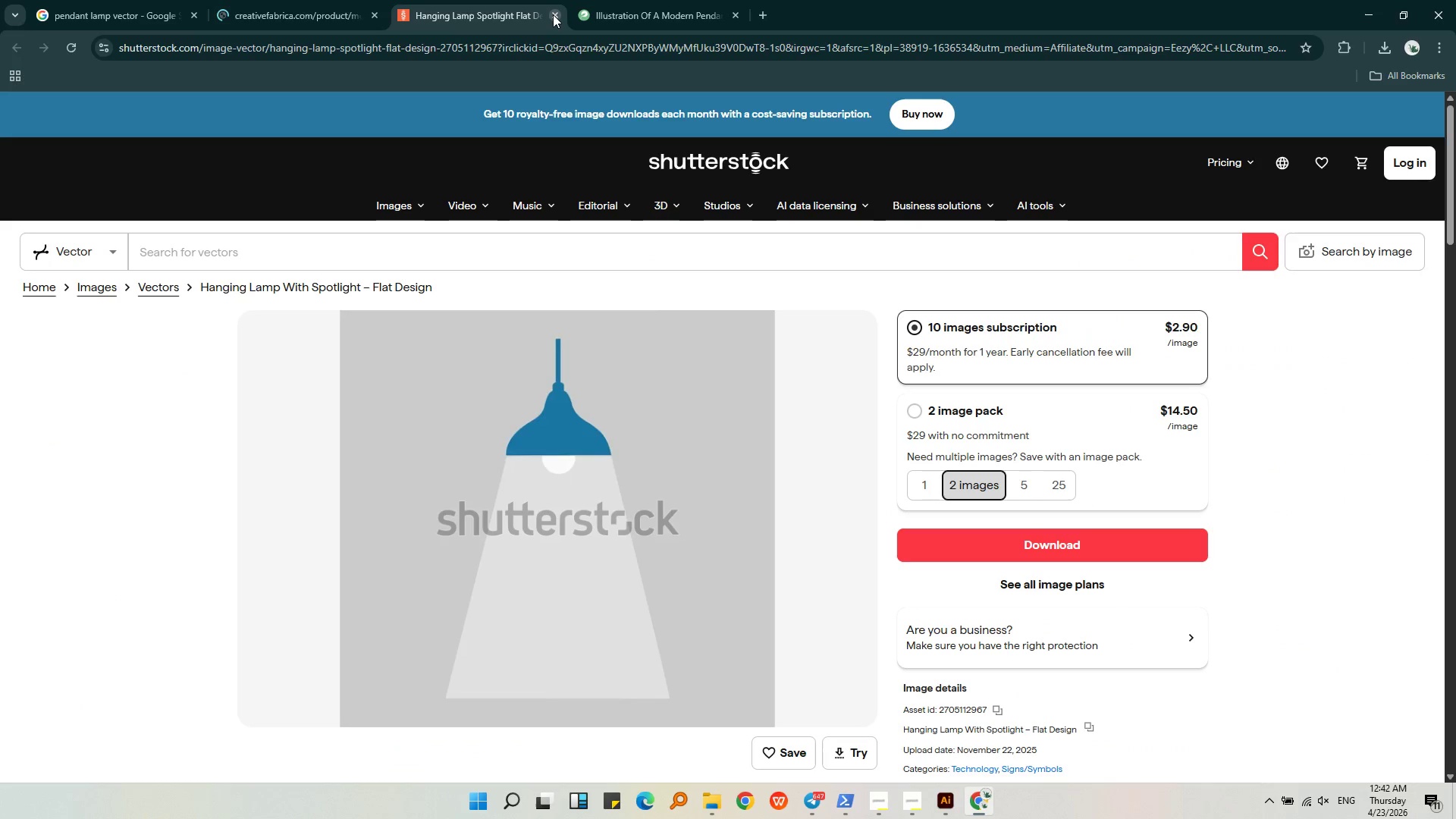 
left_click([553, 14])
 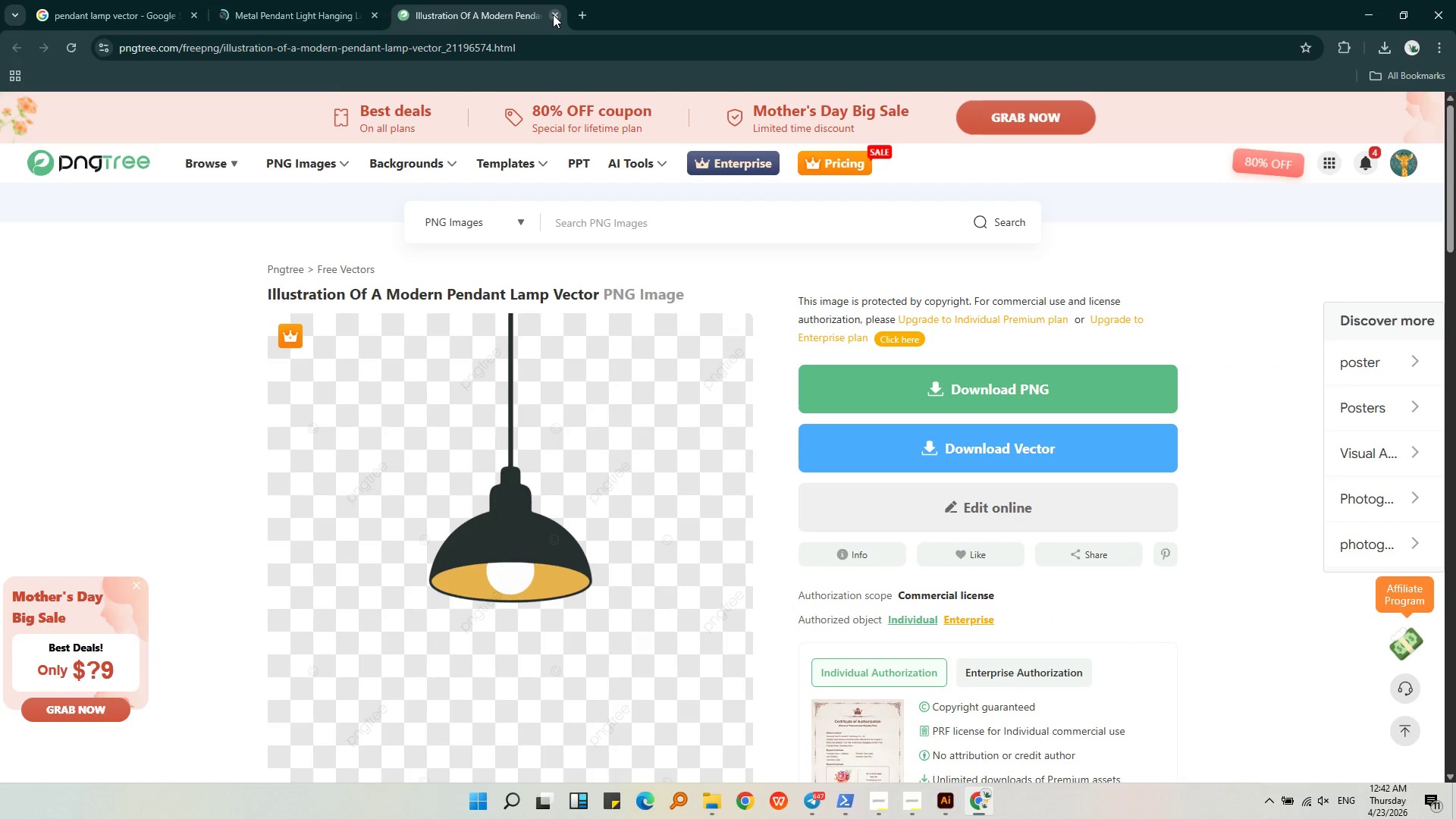 
left_click([553, 14])
 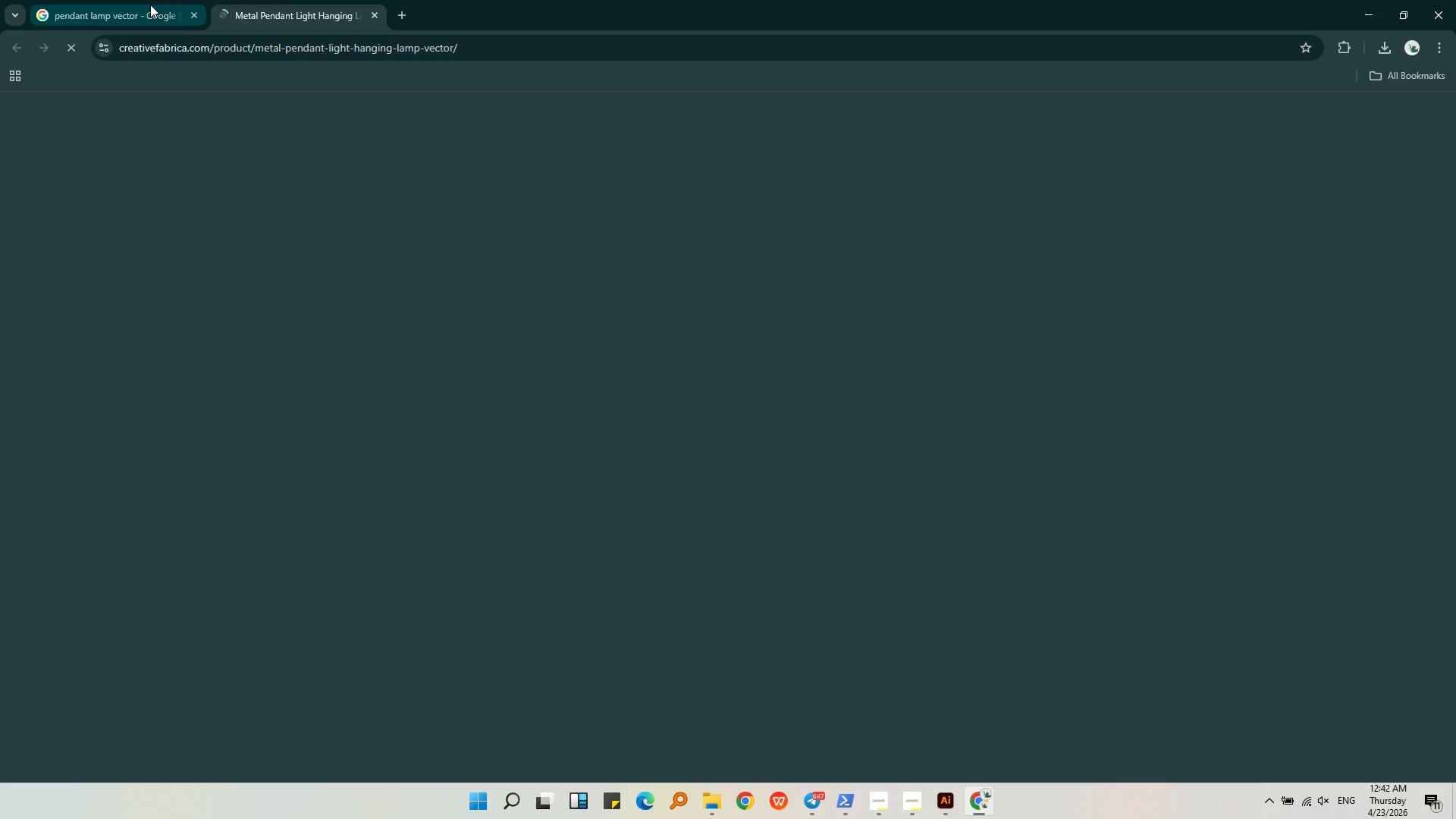 
left_click([140, 0])
 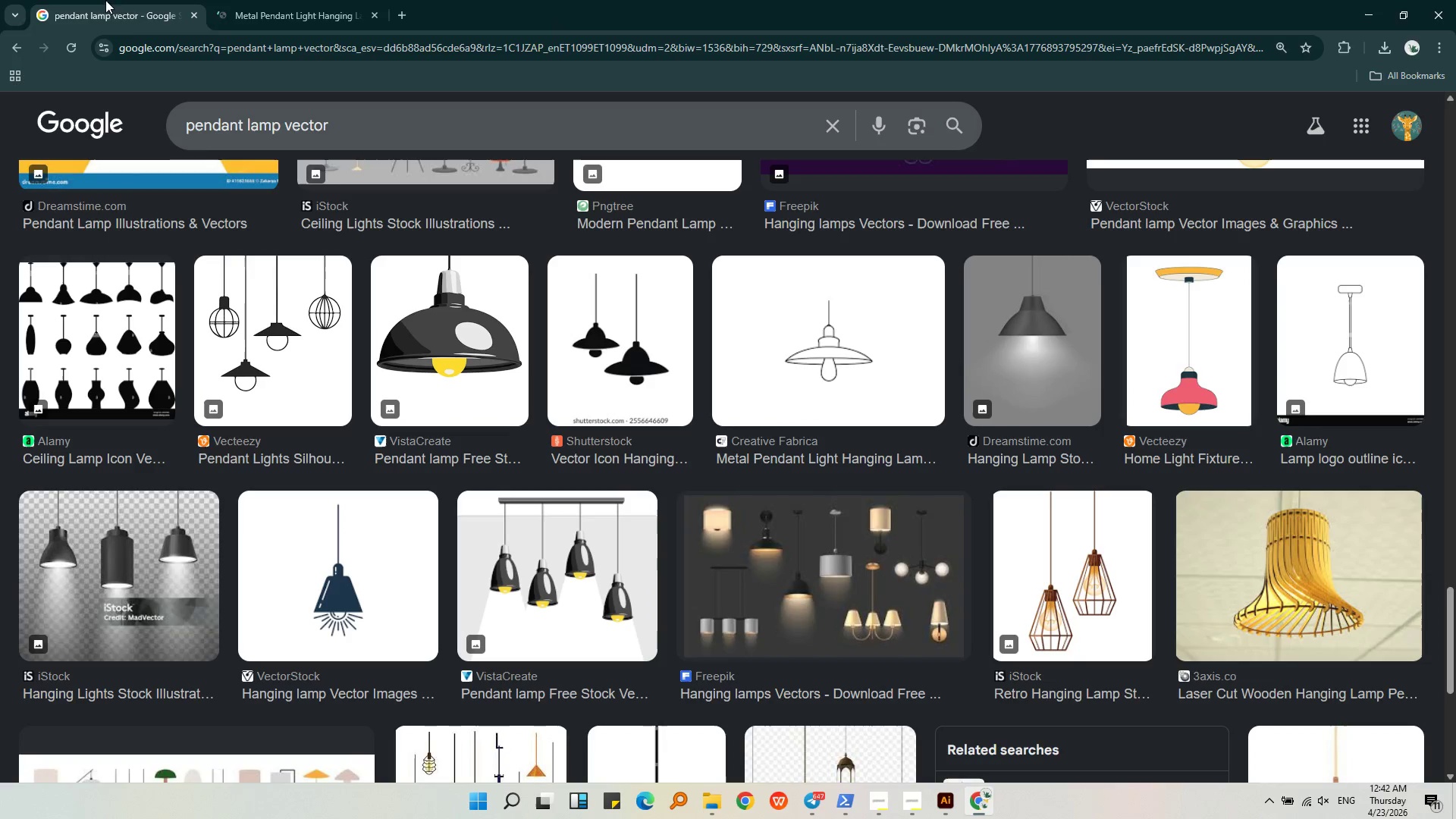 
scroll: coordinate [278, 334], scroll_direction: down, amount: 7.0
 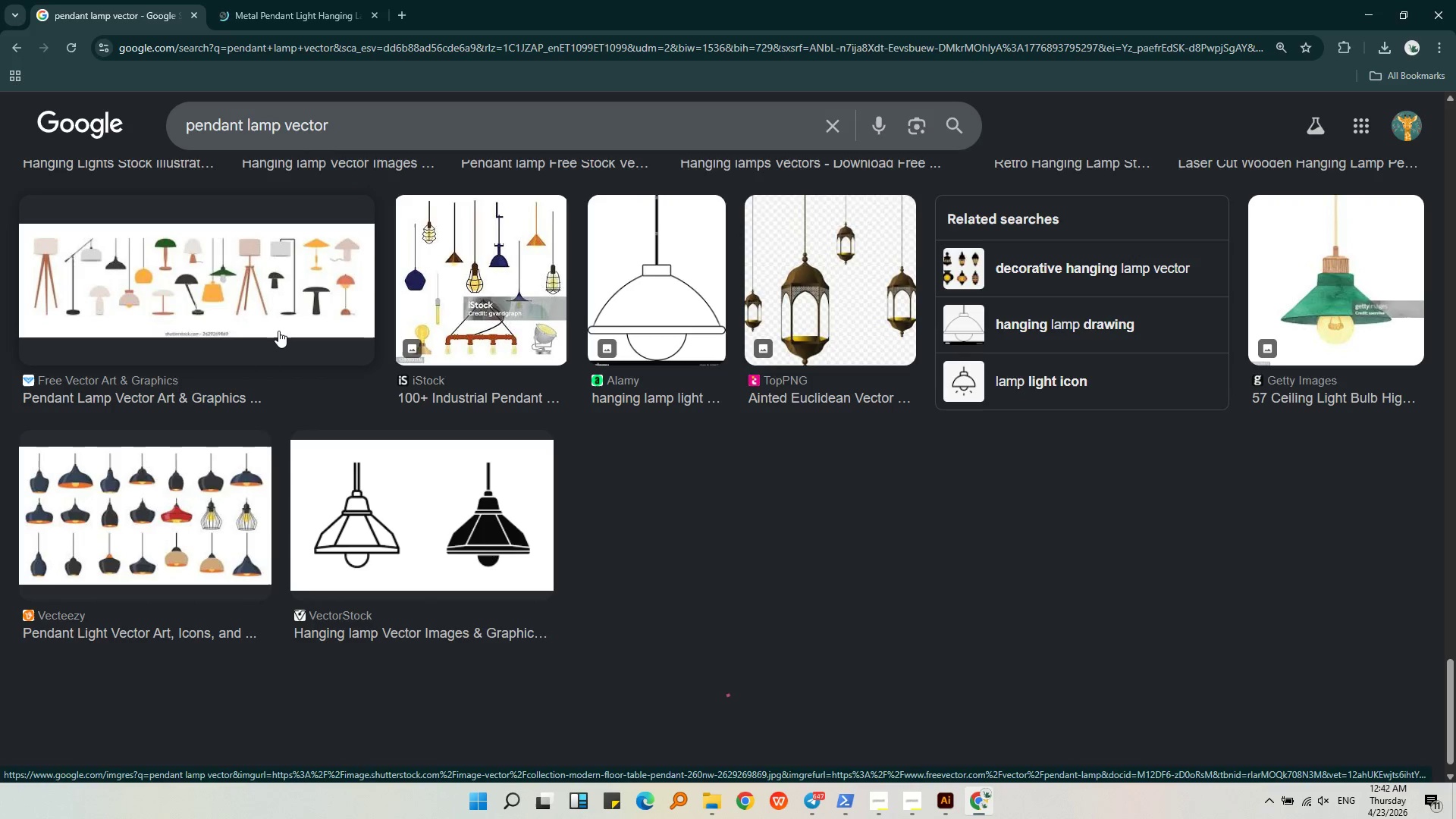 
wait(8.89)
 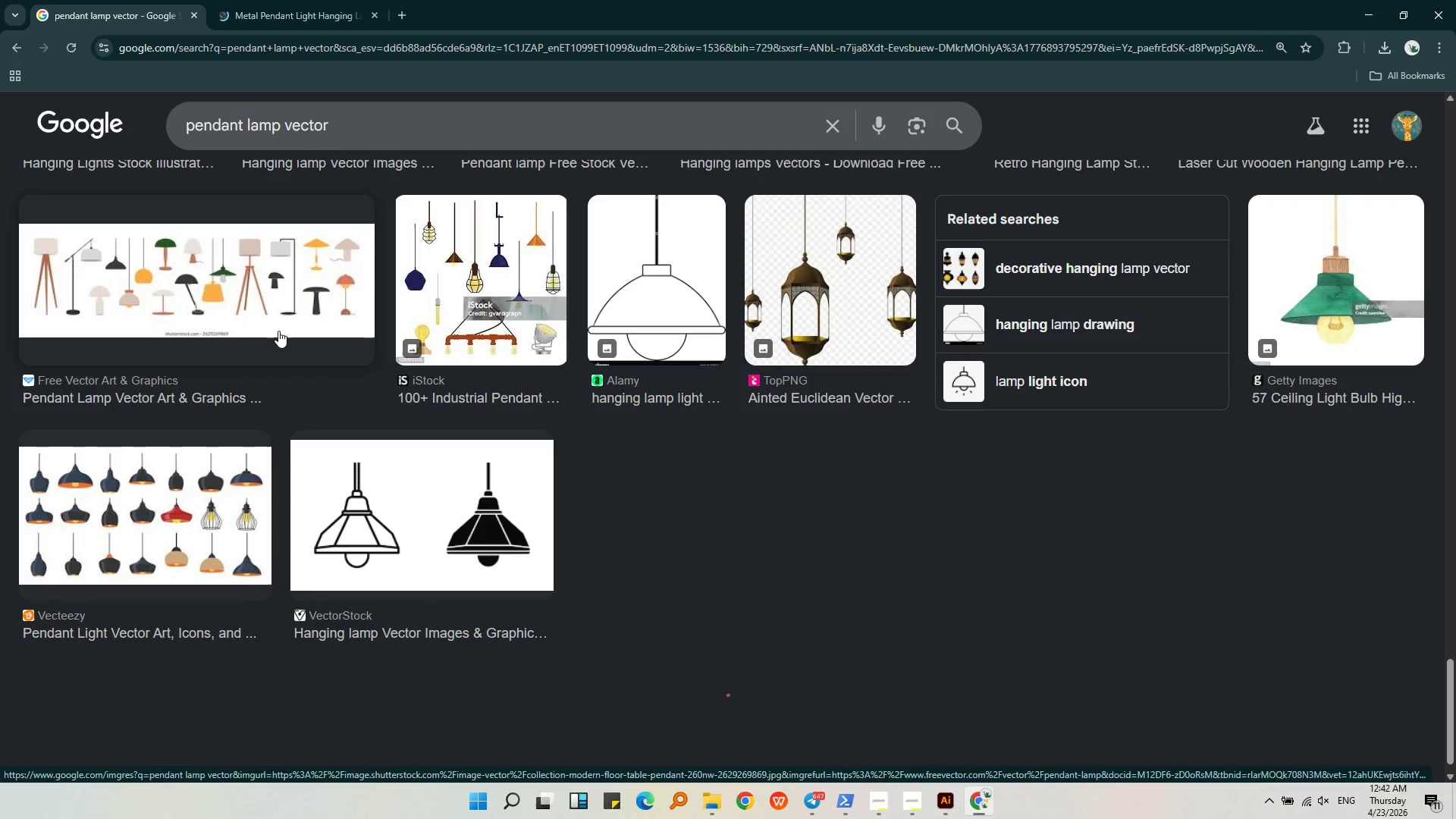 
scroll: coordinate [278, 331], scroll_direction: down, amount: 4.0
 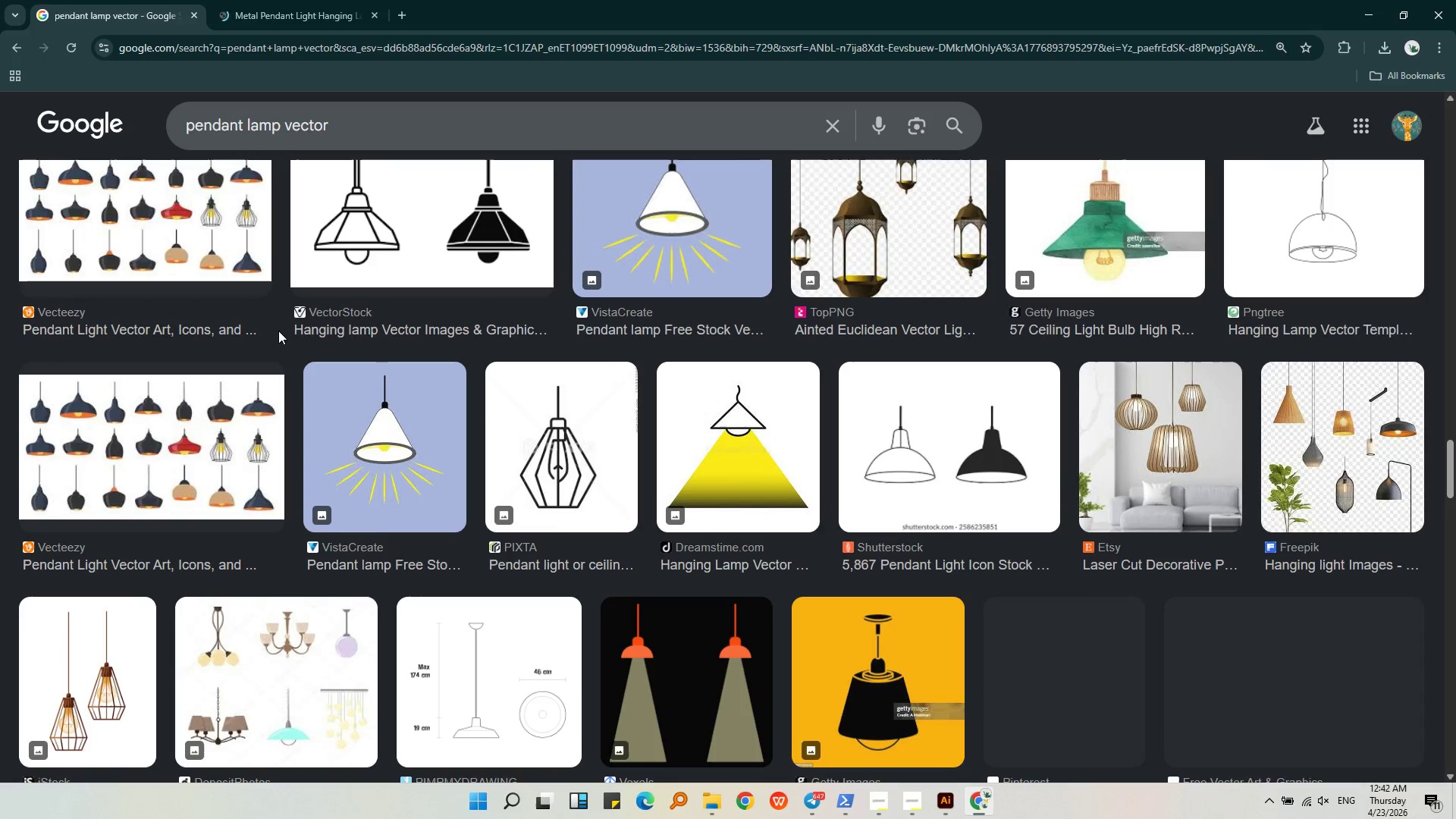 
scroll: coordinate [278, 331], scroll_direction: up, amount: 3.0
 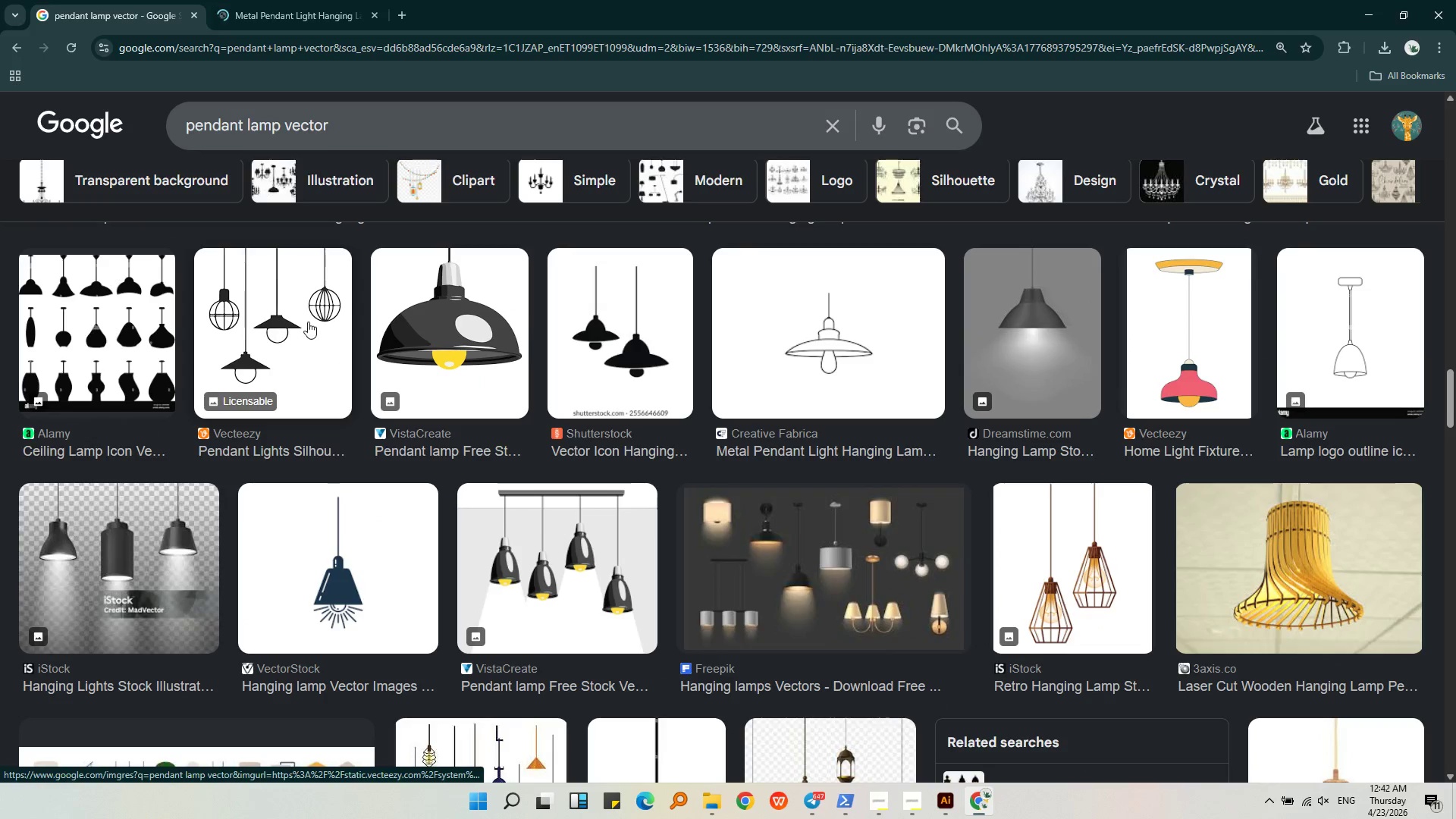 
left_click([315, 0])
 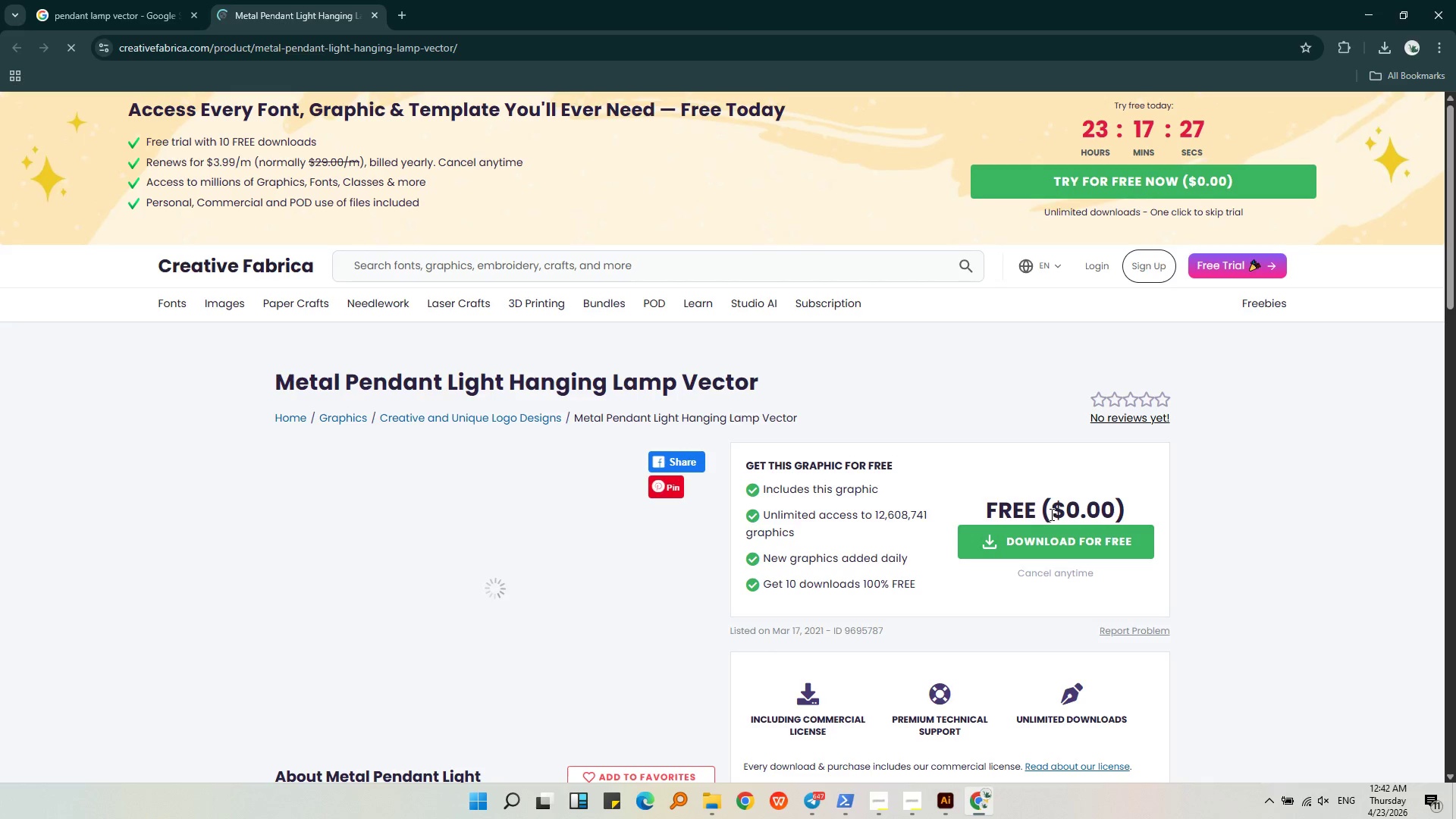 
left_click([1045, 537])
 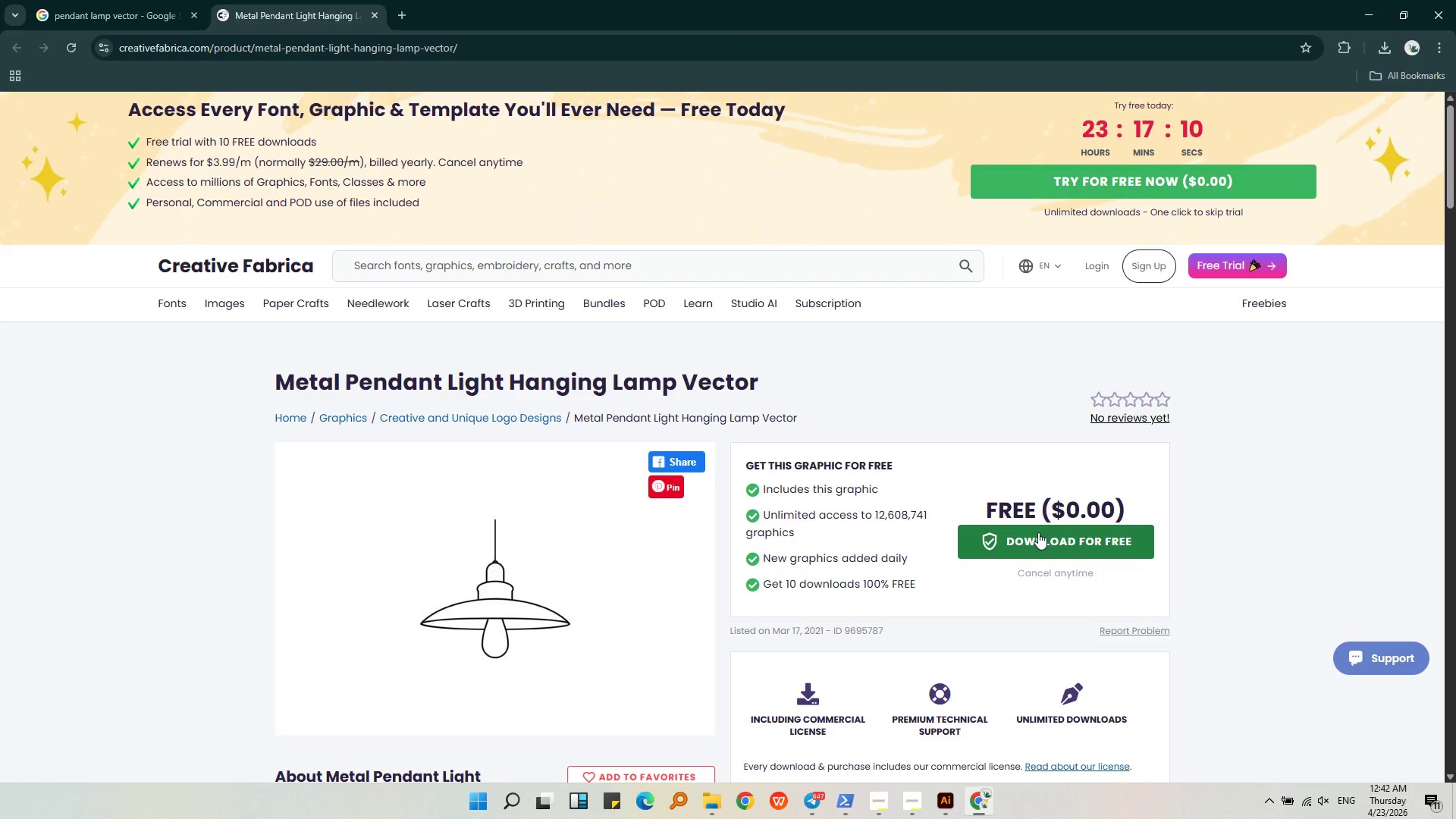 
wait(21.81)
 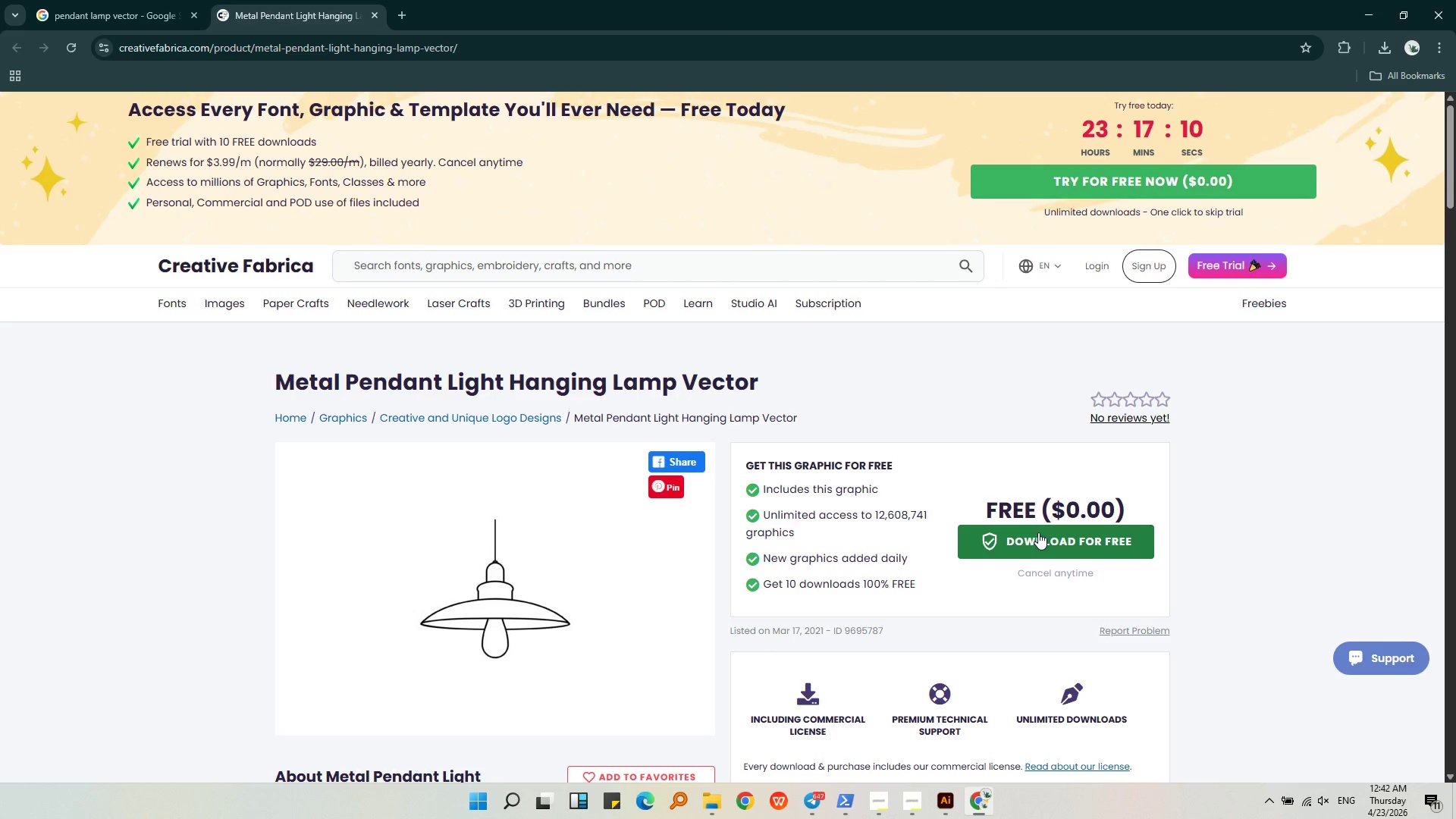 
scroll: coordinate [893, 538], scroll_direction: down, amount: 7.0
 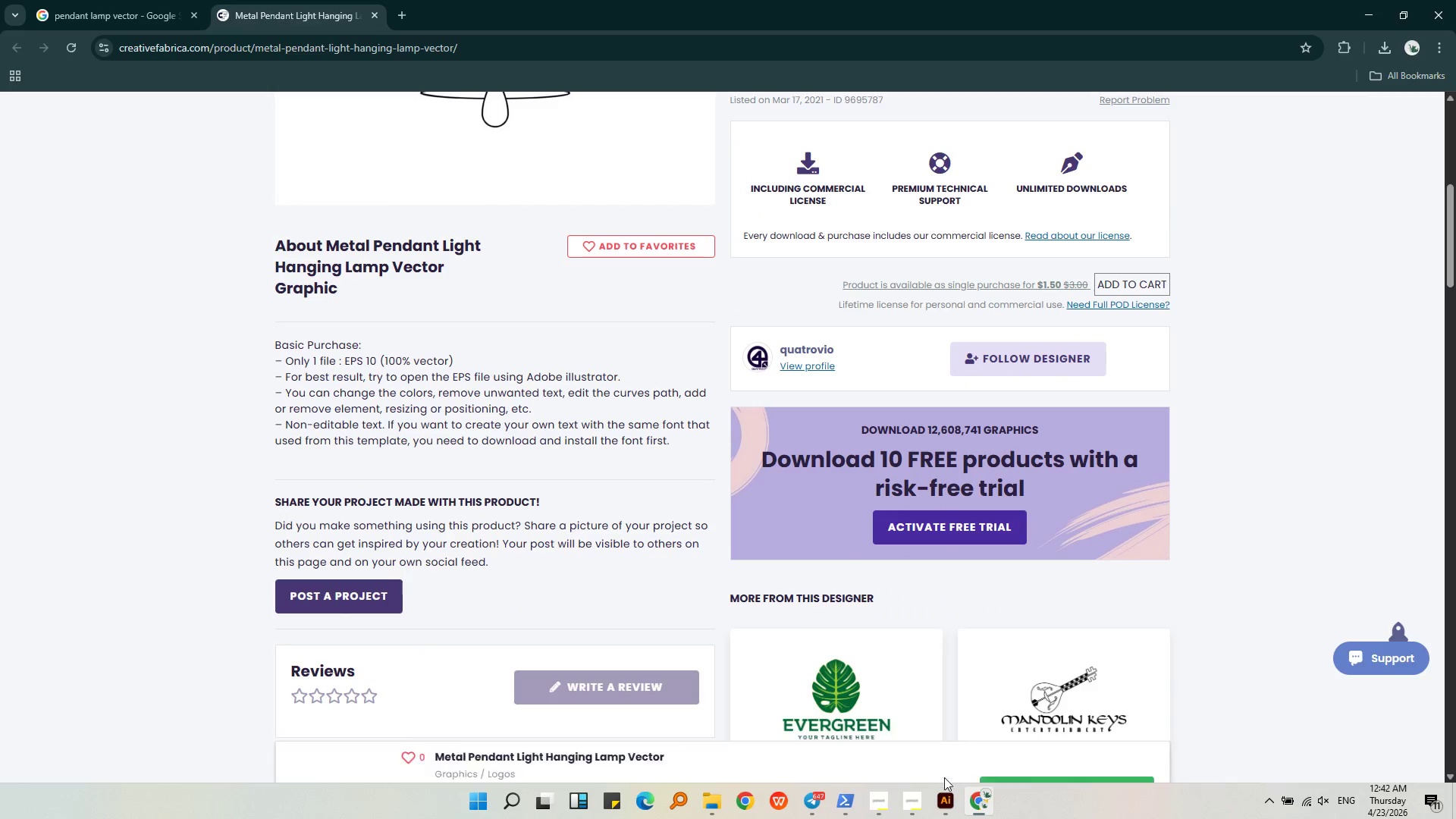 
left_click([942, 800])
 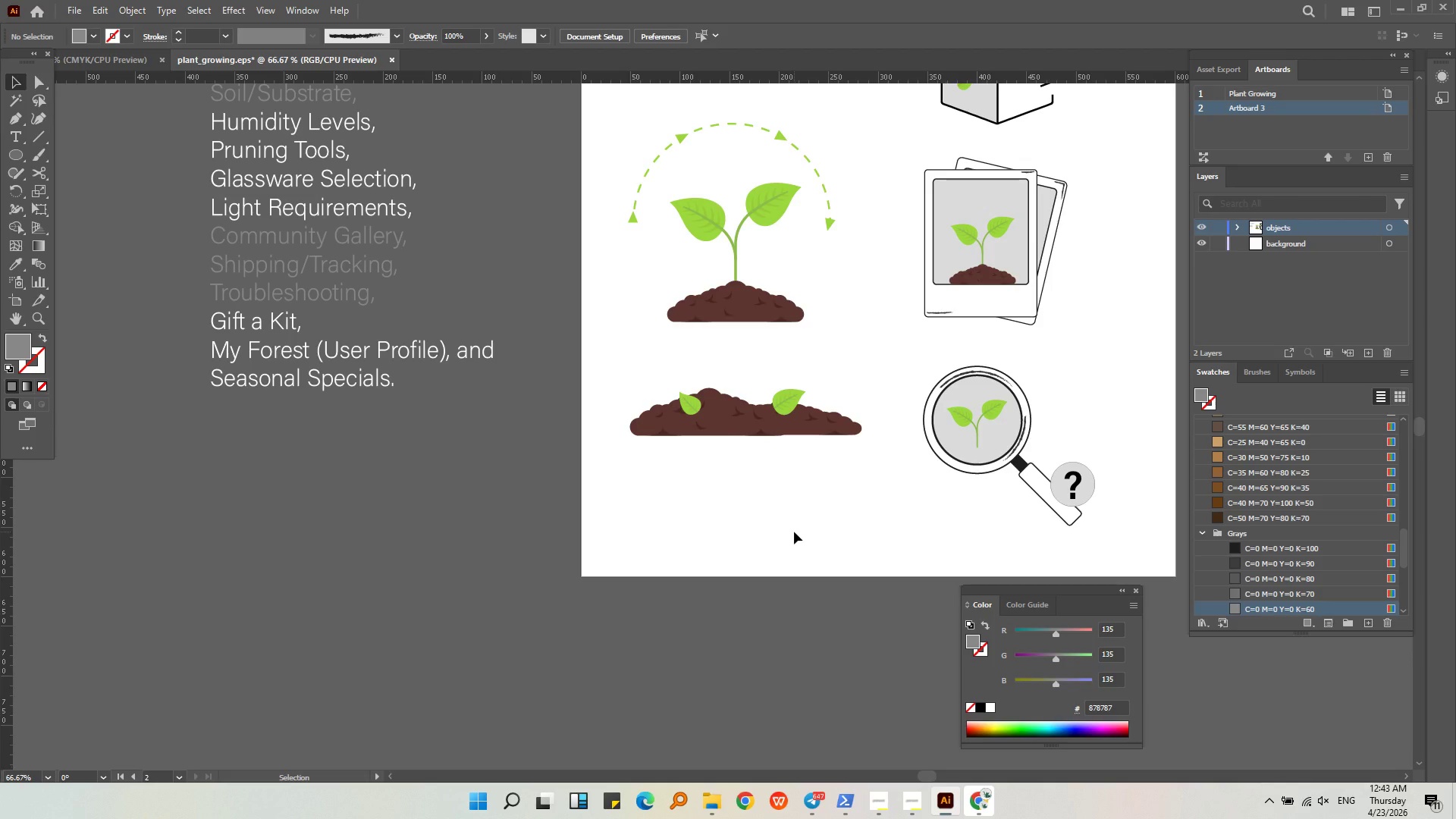 
wait(66.59)
 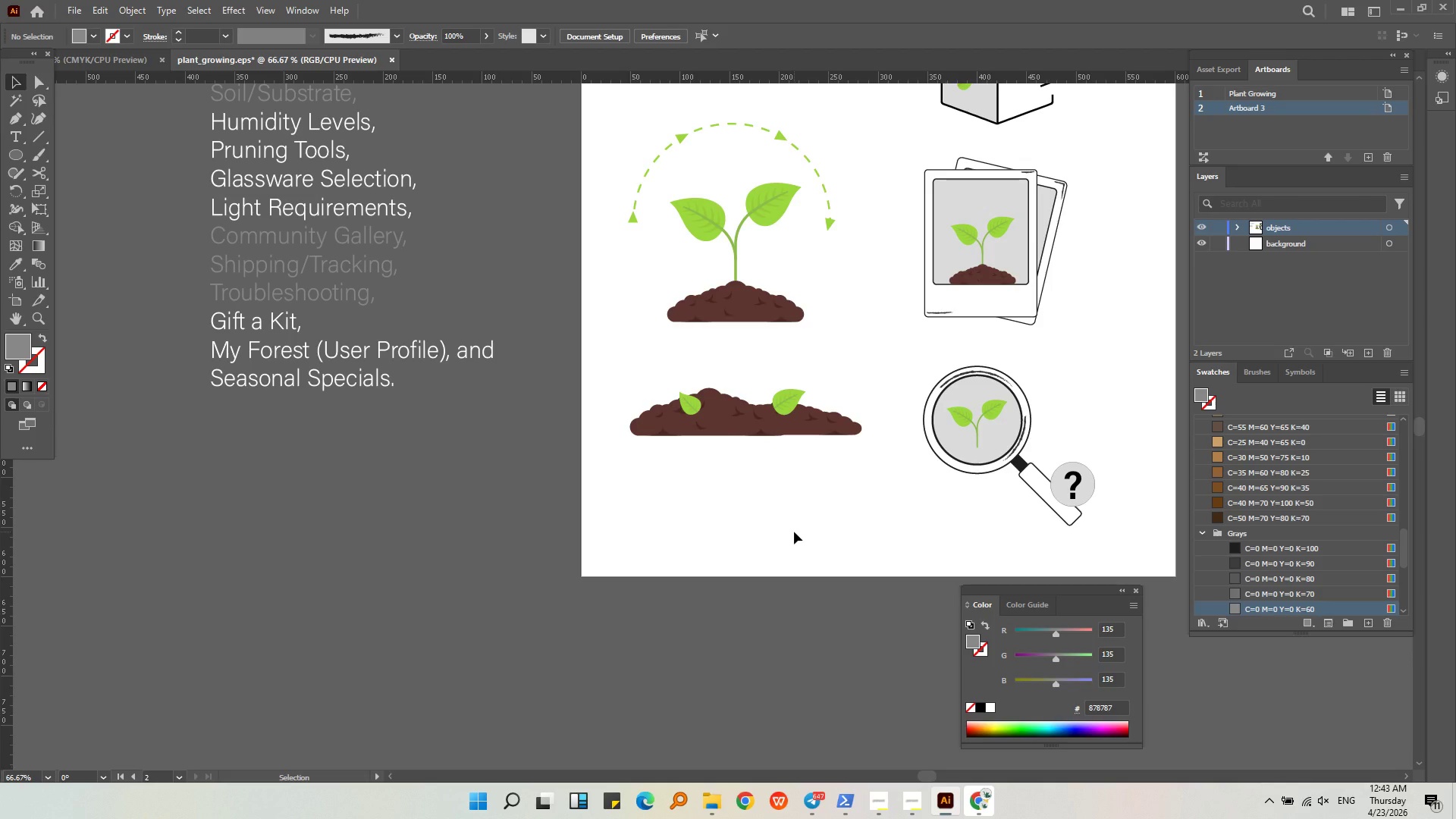 
hold_key(key=AltLeft, duration=0.36)
scroll: coordinate [554, 519], scroll_direction: down, amount: 1.0
 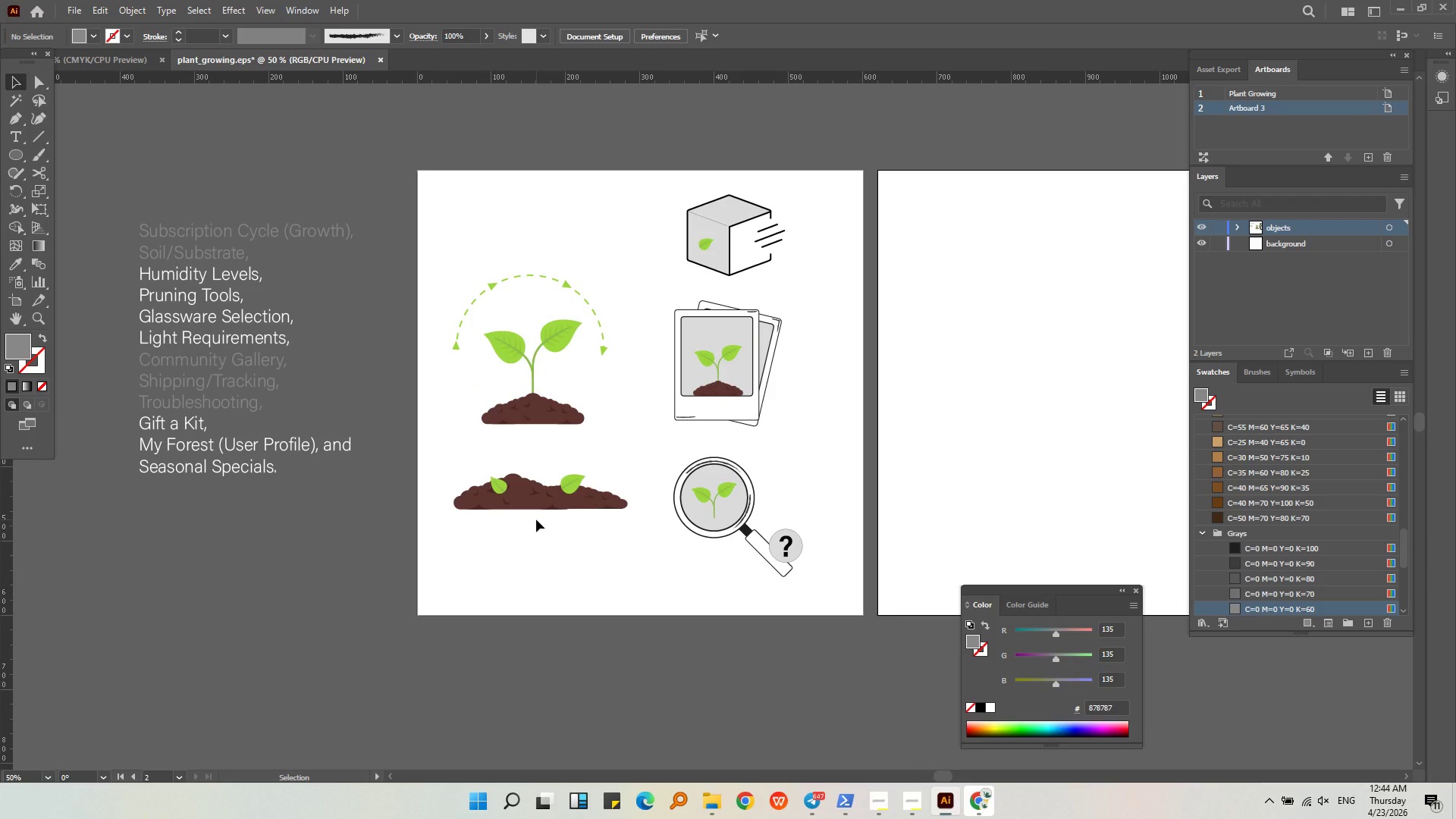 
wait(7.94)
 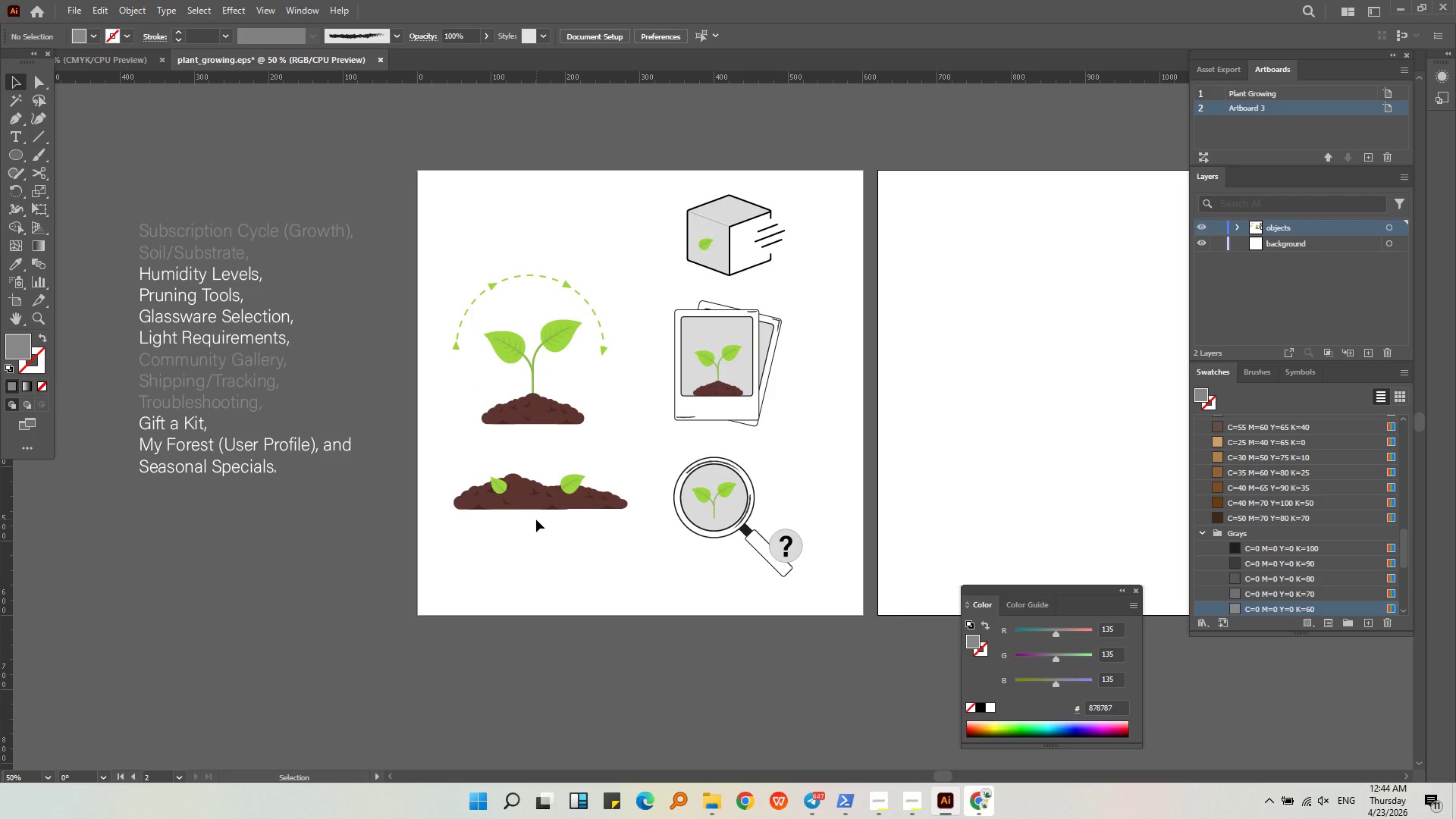 
mouse_move([775, 788])
 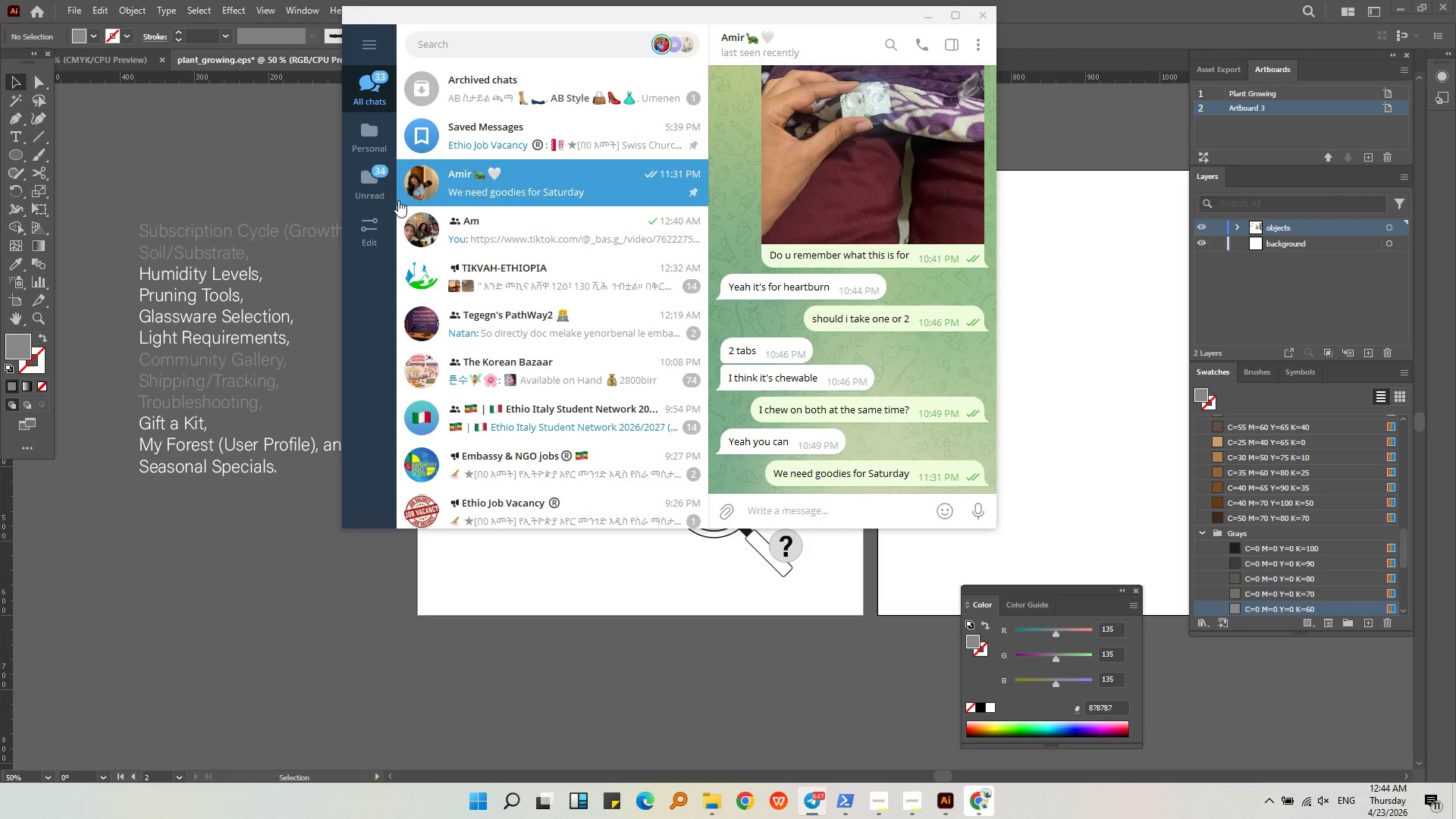 
key(Escape)
 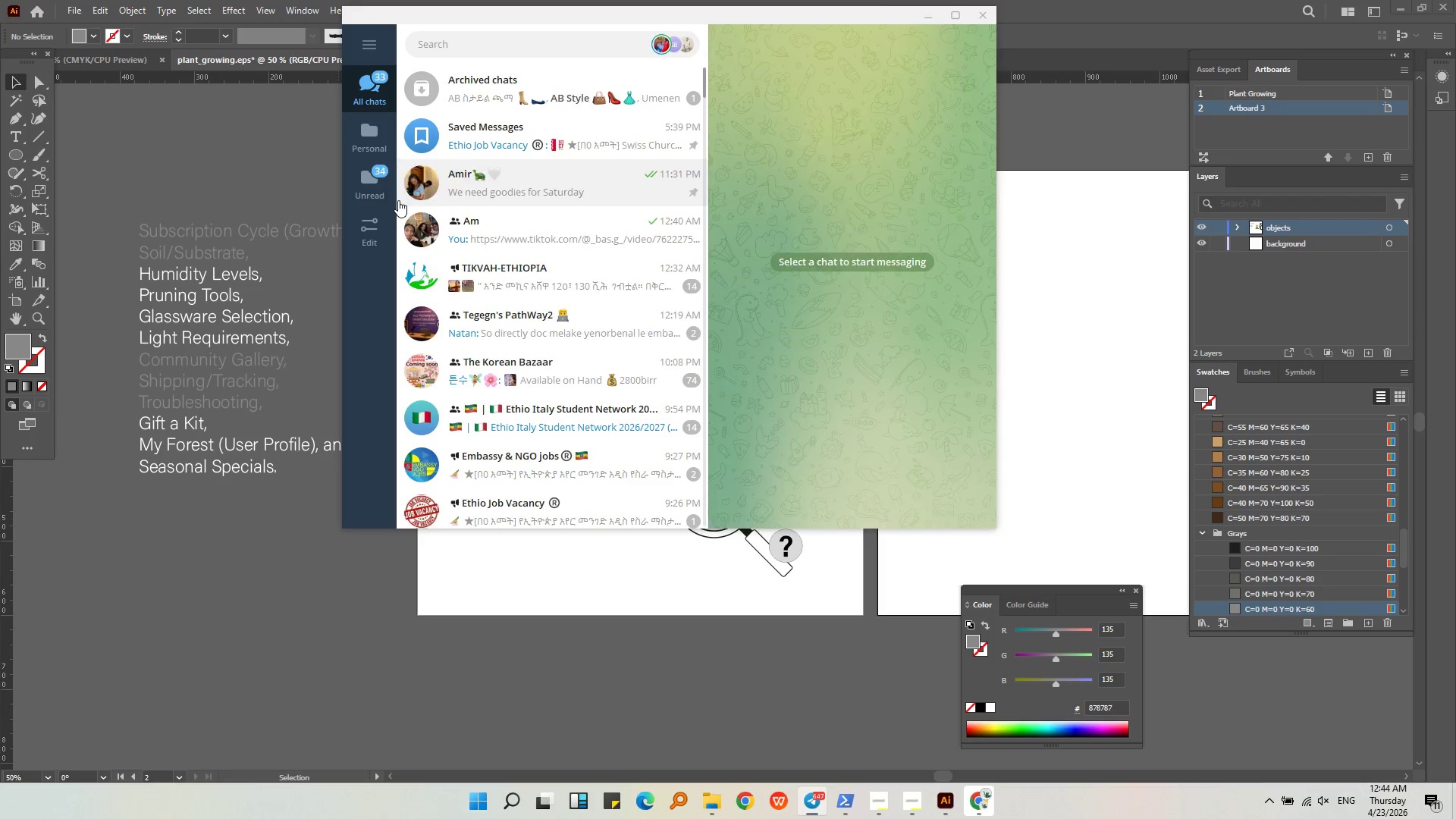 
key(Escape)
 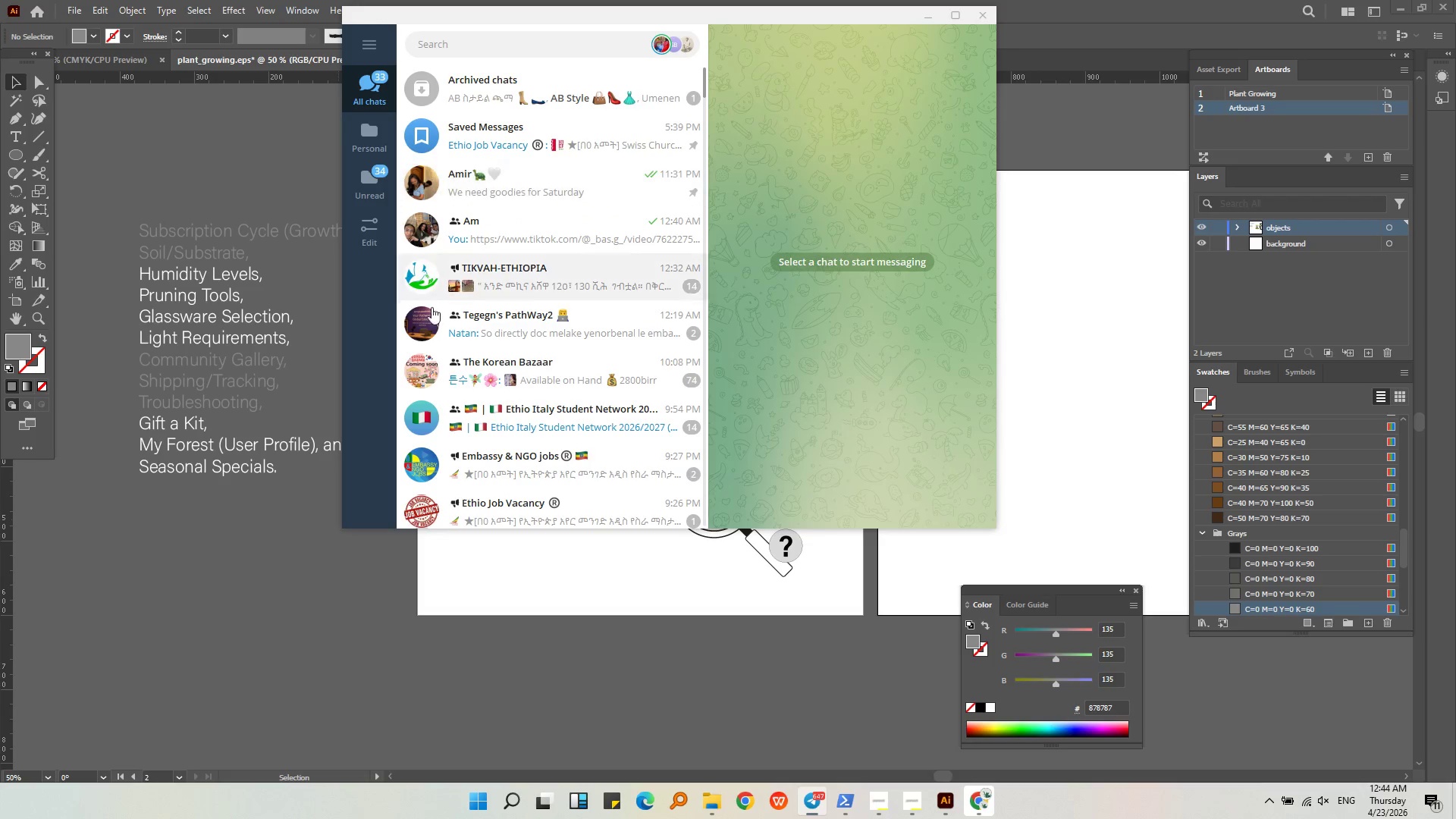 
key(Escape)
 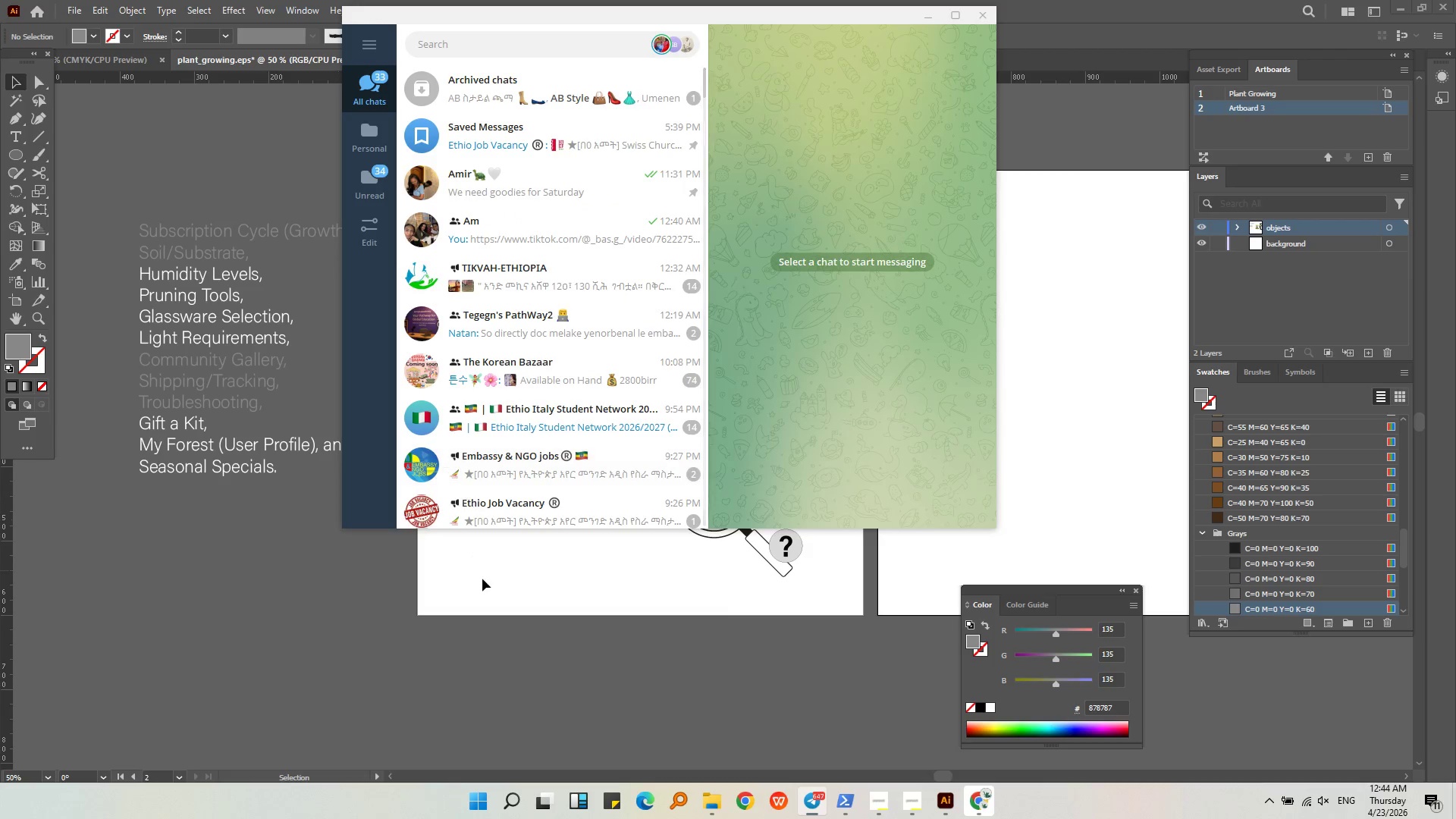 
left_click([482, 579])
 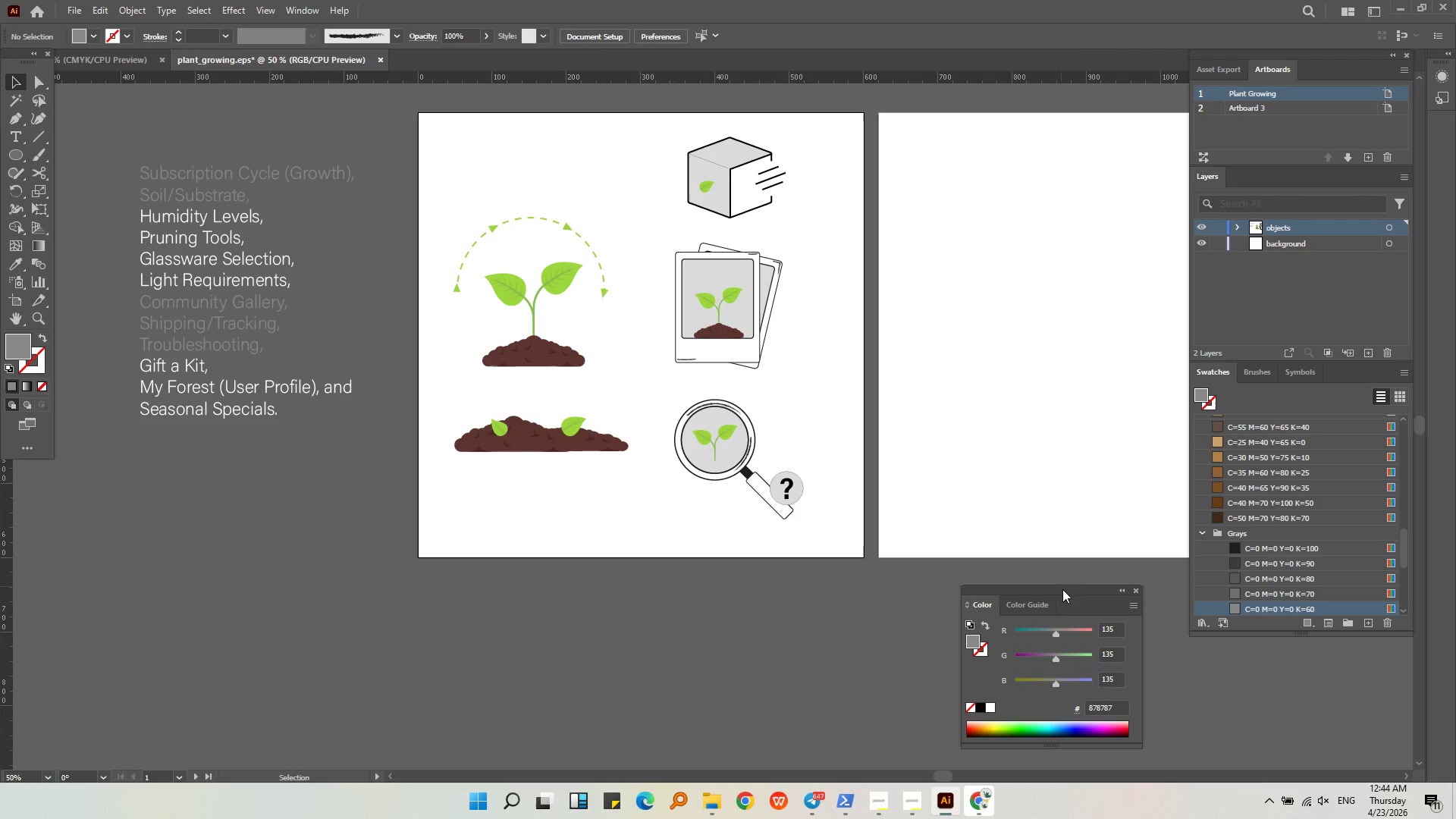 
hold_key(key=AltLeft, duration=0.44)
scroll: coordinate [766, 149], scroll_direction: up, amount: 2.0
 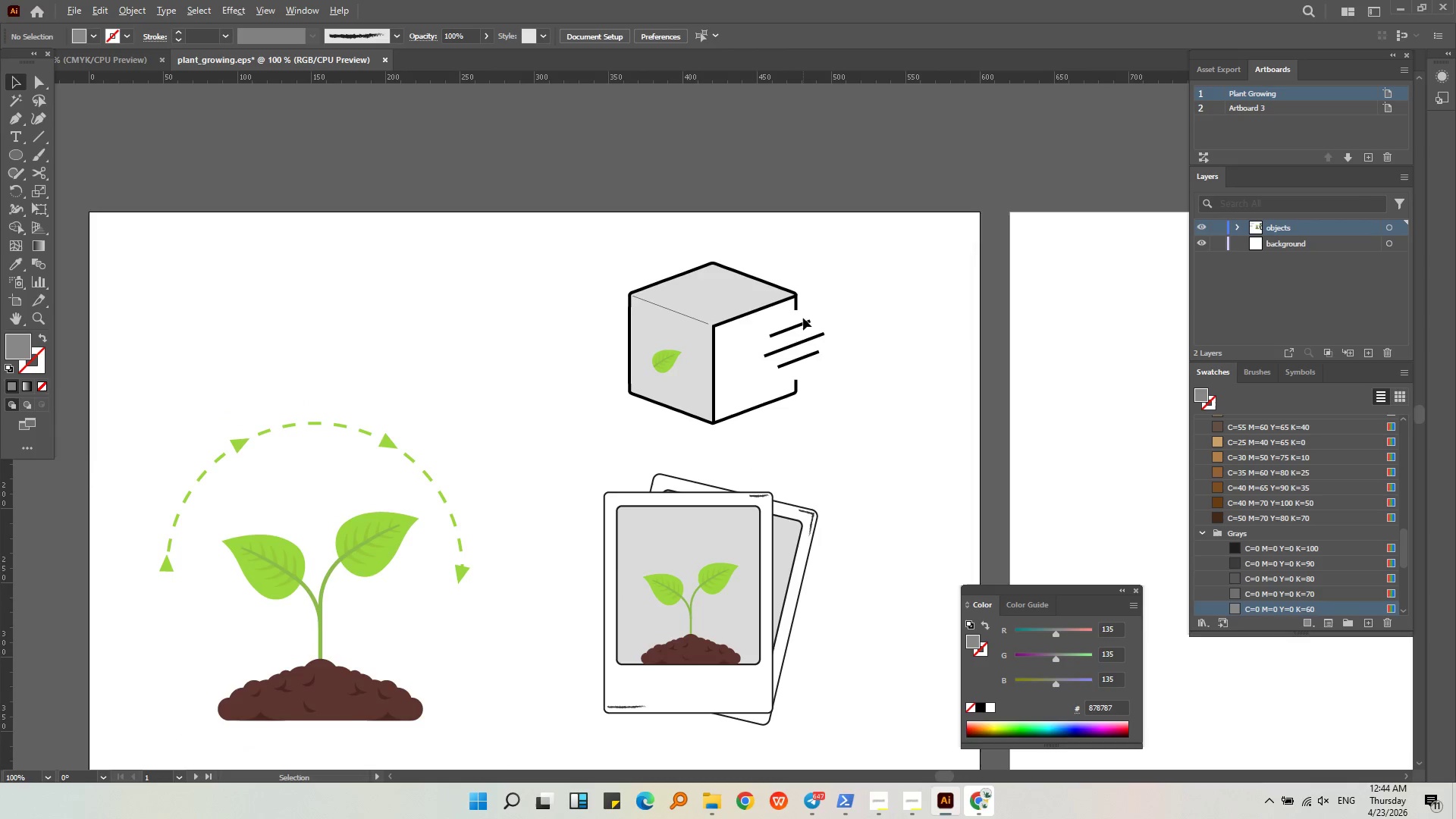 
hold_key(key=AltLeft, duration=0.89)
scroll: coordinate [739, 306], scroll_direction: up, amount: 3.0
 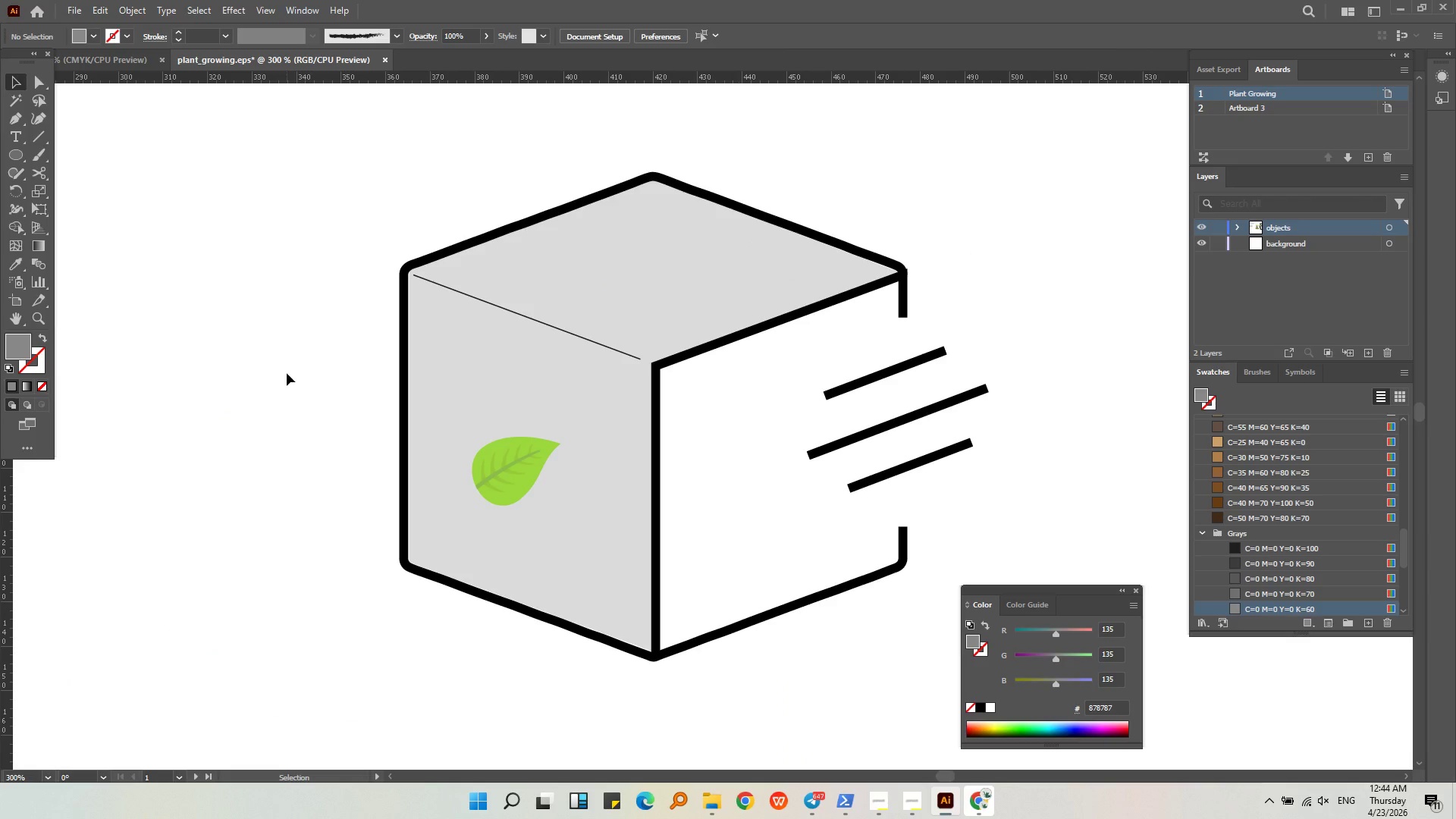 
hold_key(key=AltLeft, duration=0.38)
 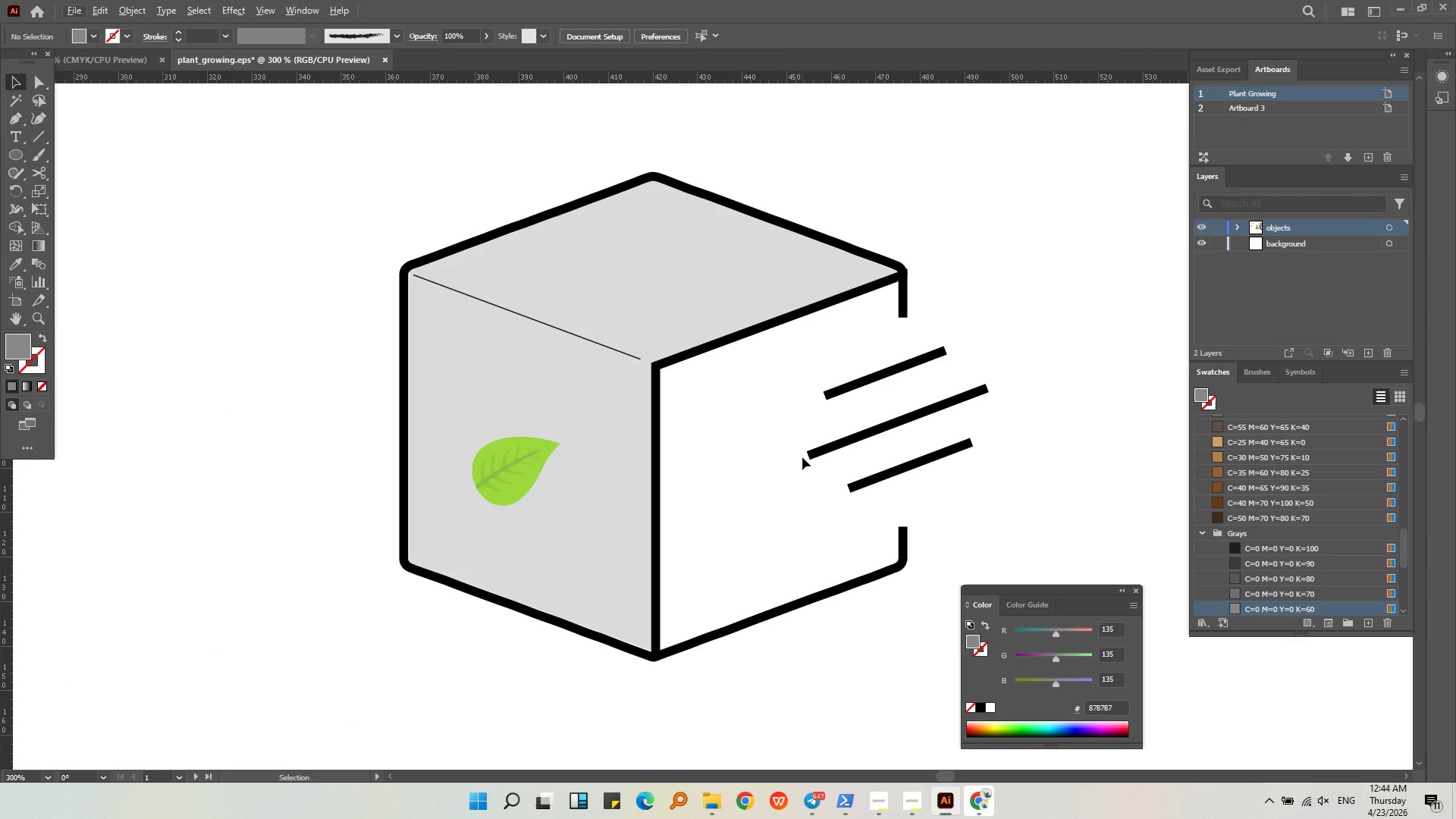 
left_click([825, 451])
 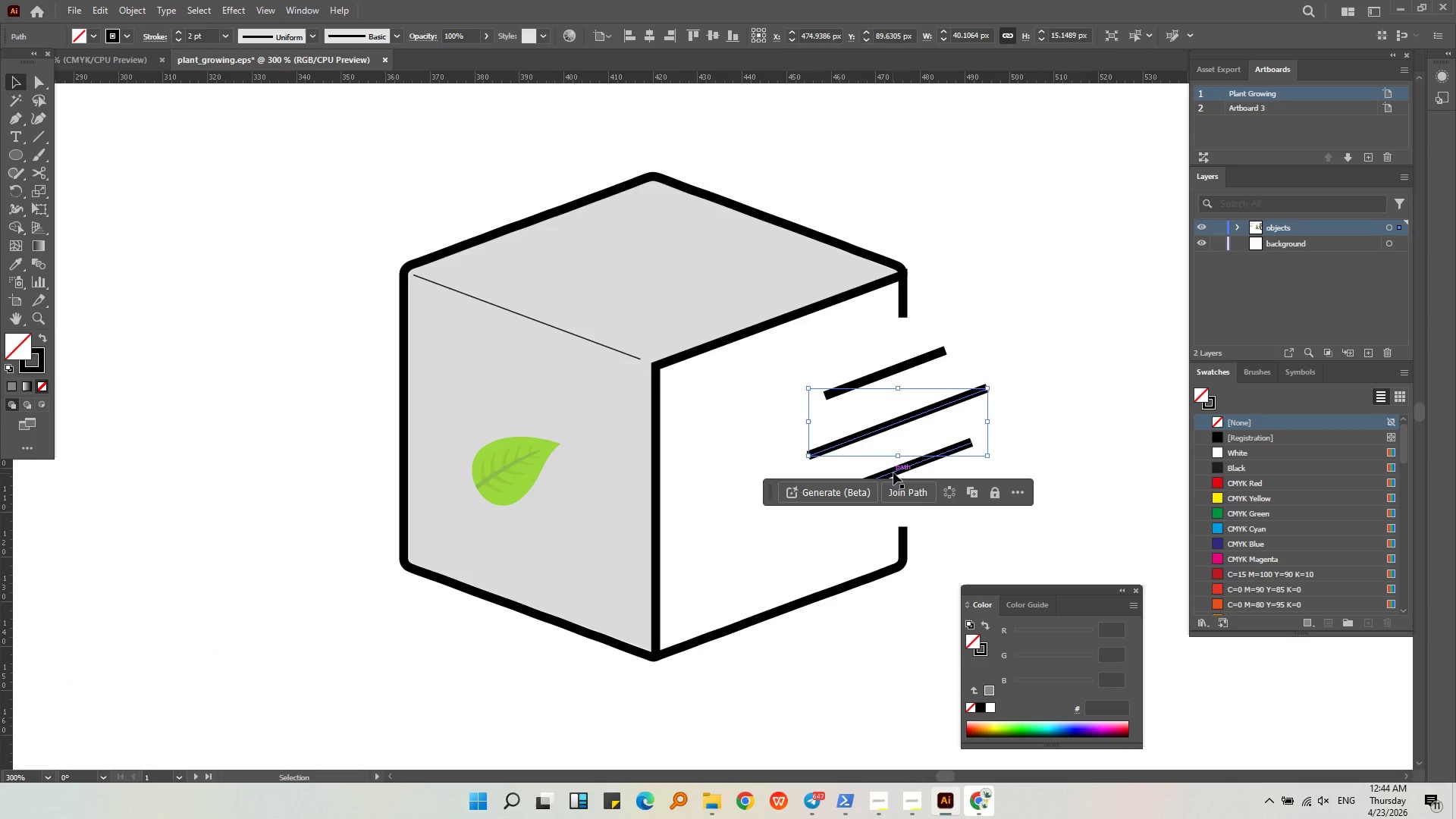 
hold_key(key=ShiftLeft, duration=0.39)
left_click([897, 472])
 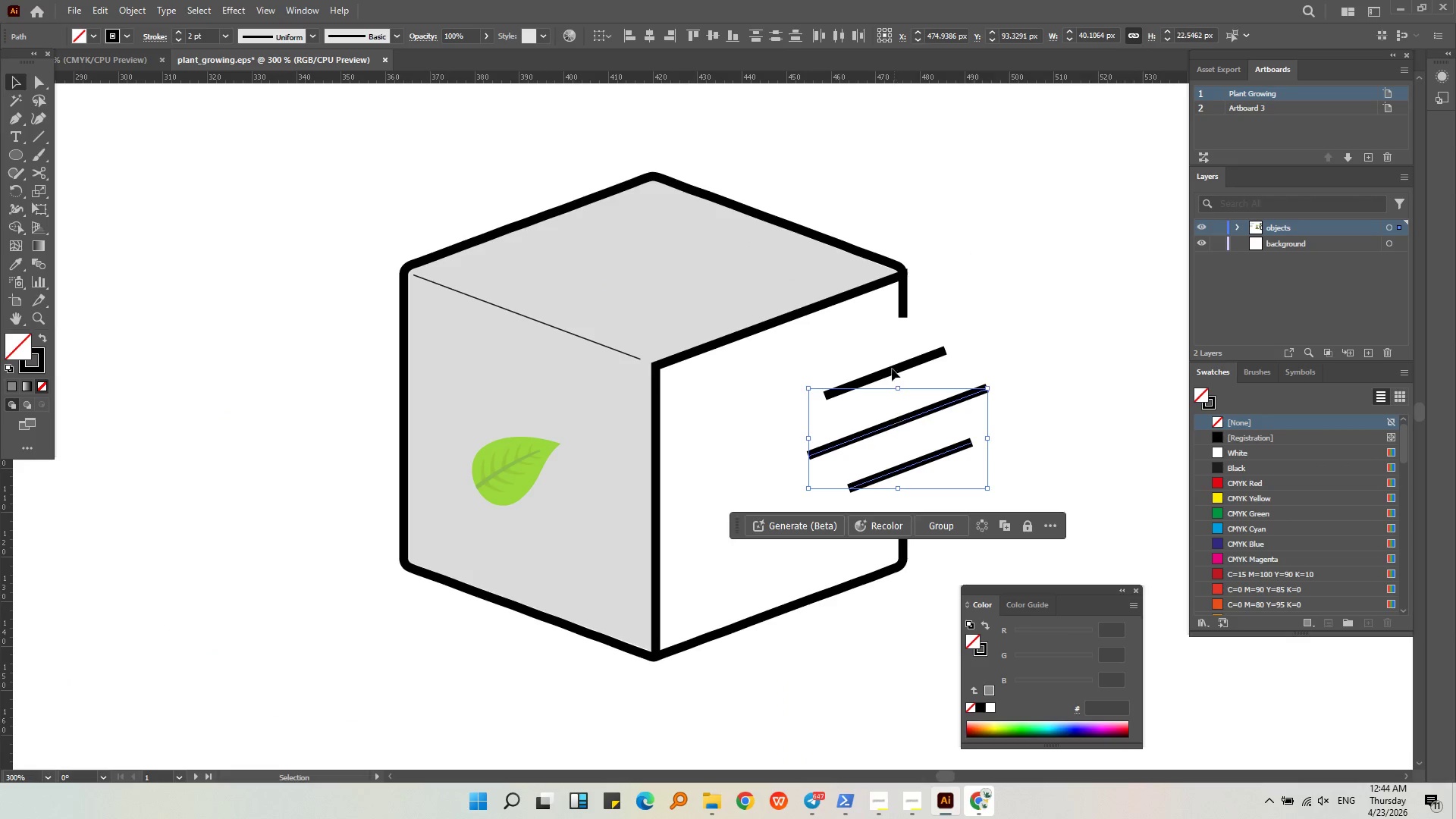 
hold_key(key=ShiftLeft, duration=0.62)
left_click([890, 374])
 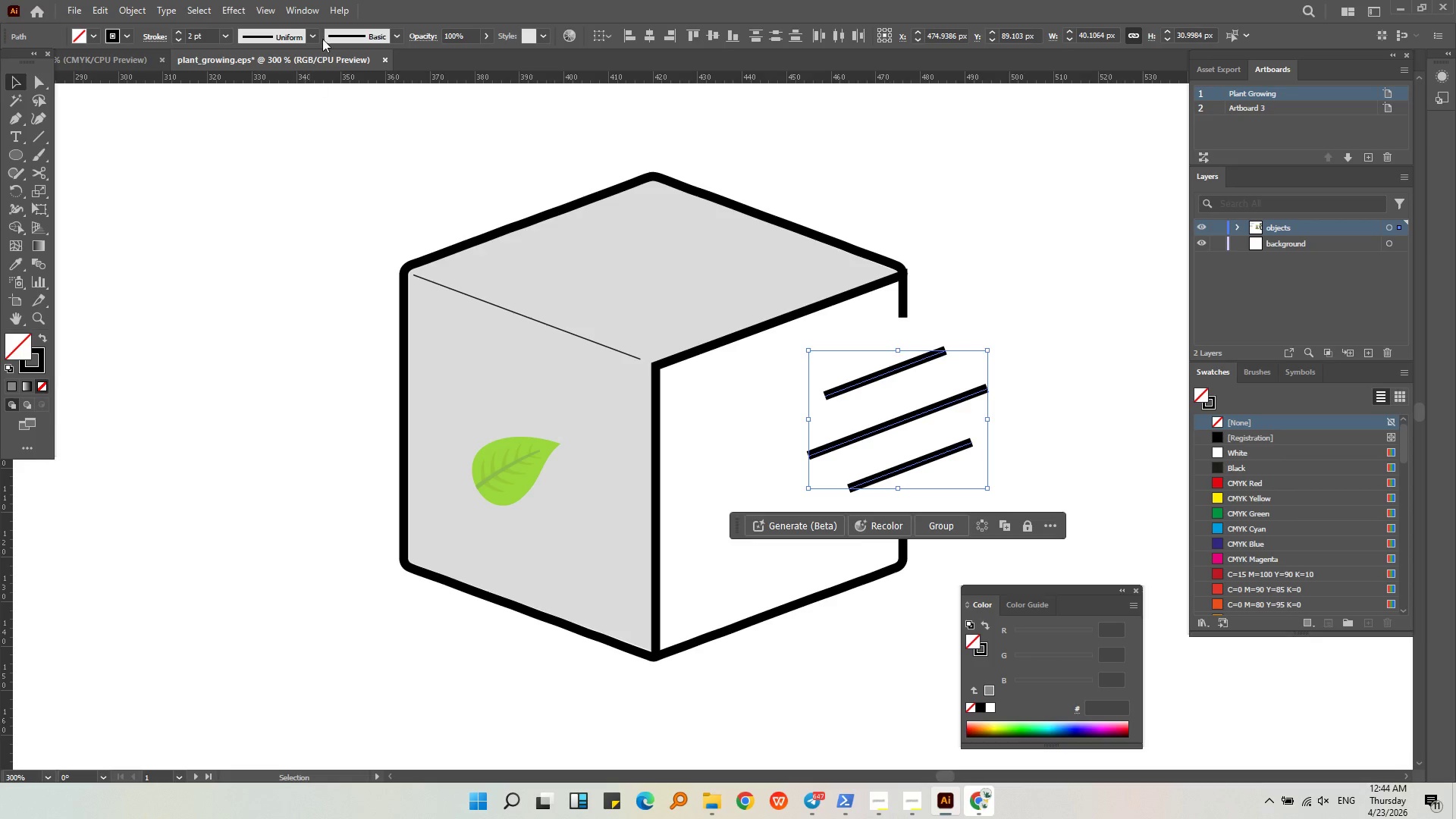 
left_click([313, 36])
 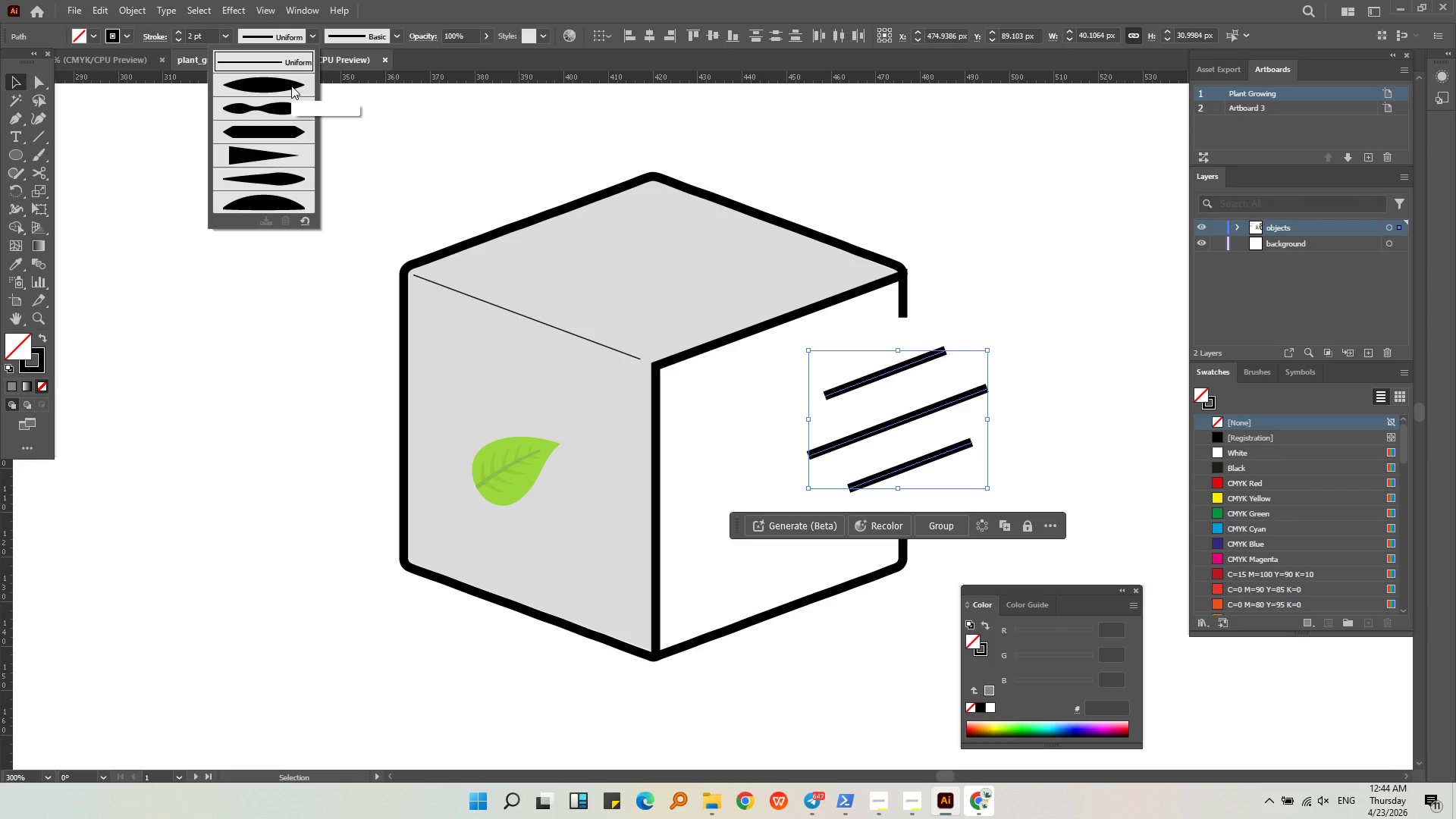 
left_click([291, 86])
 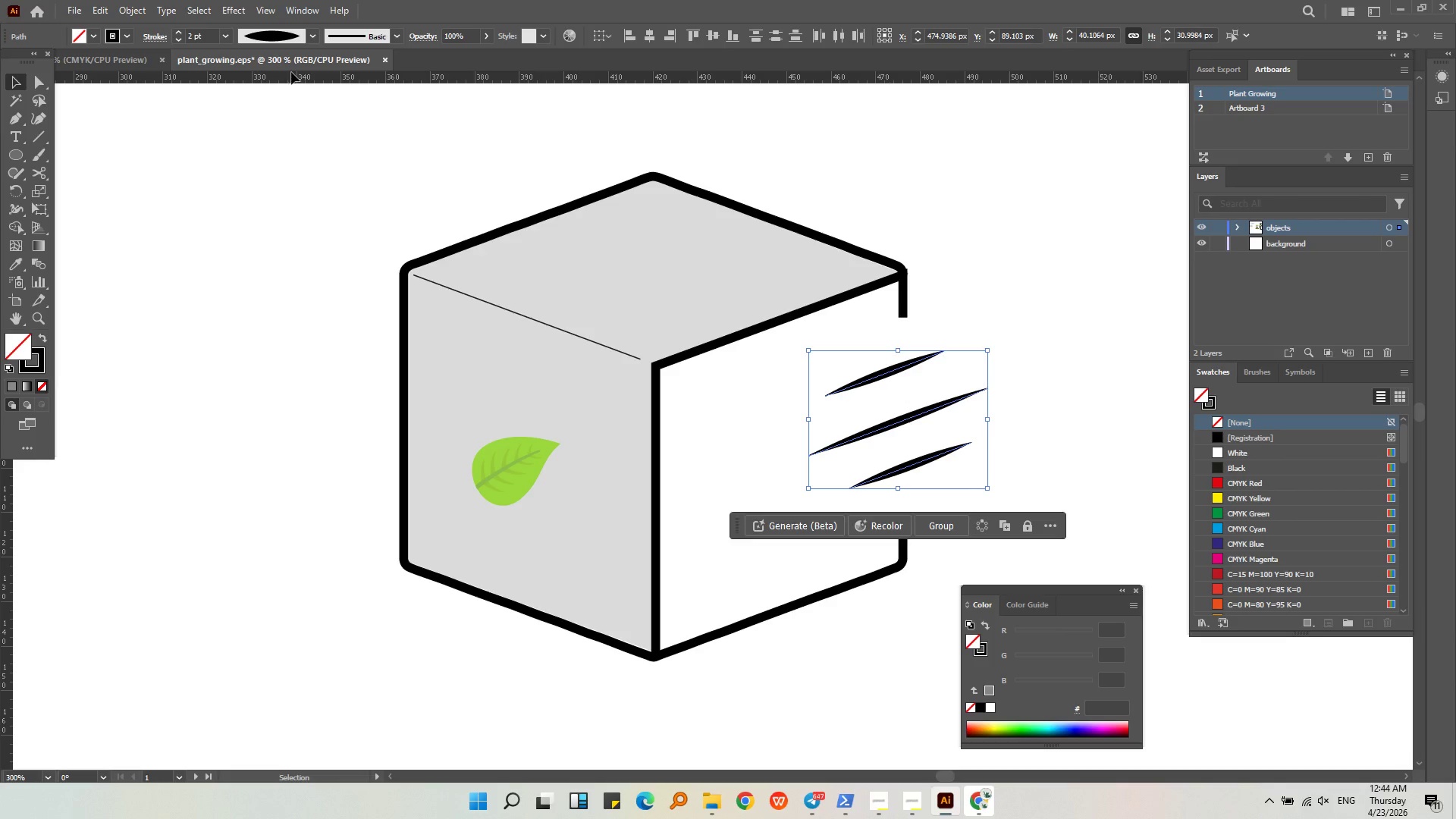 
left_click([311, 30])
 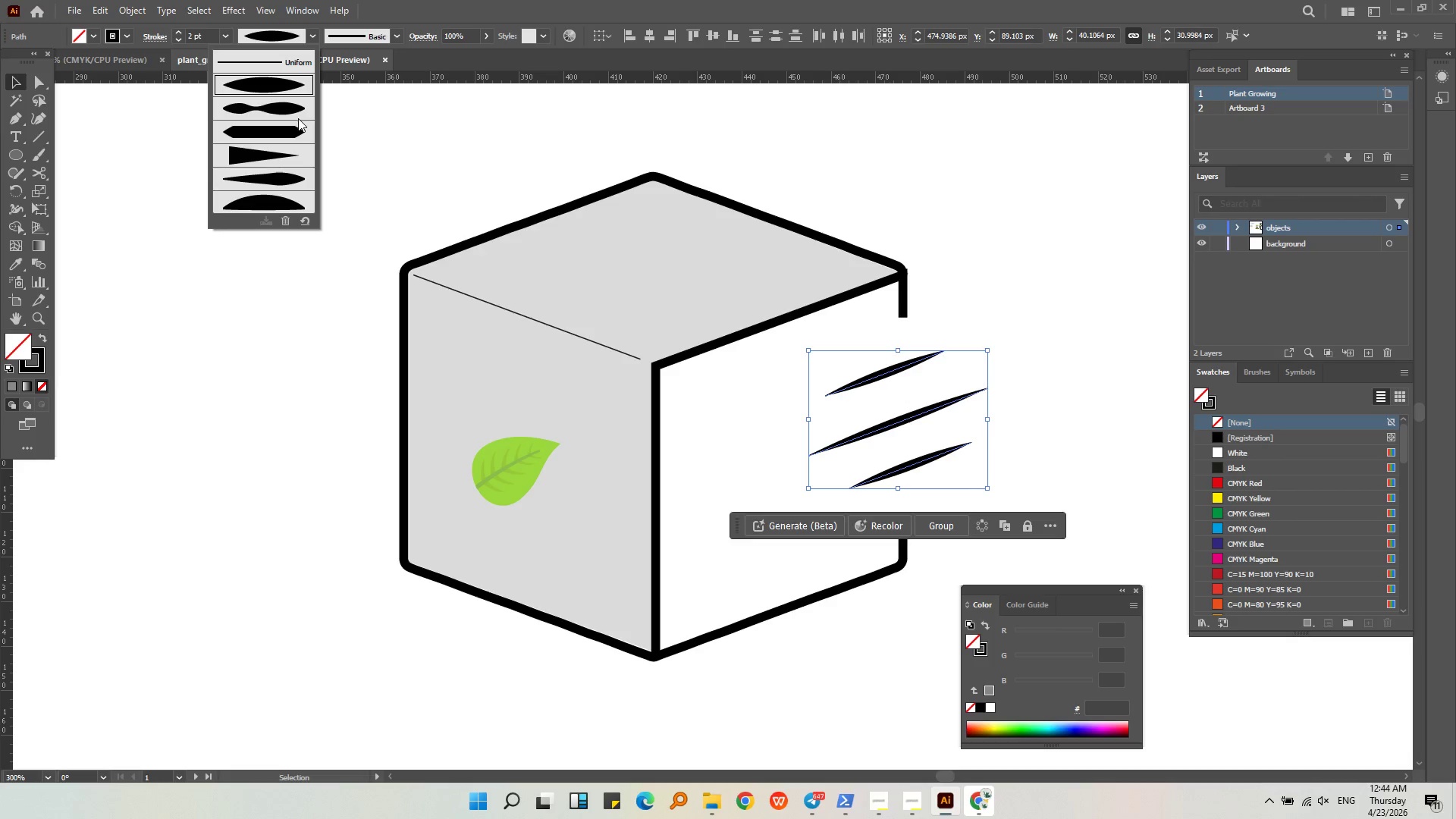 
left_click([298, 118])
 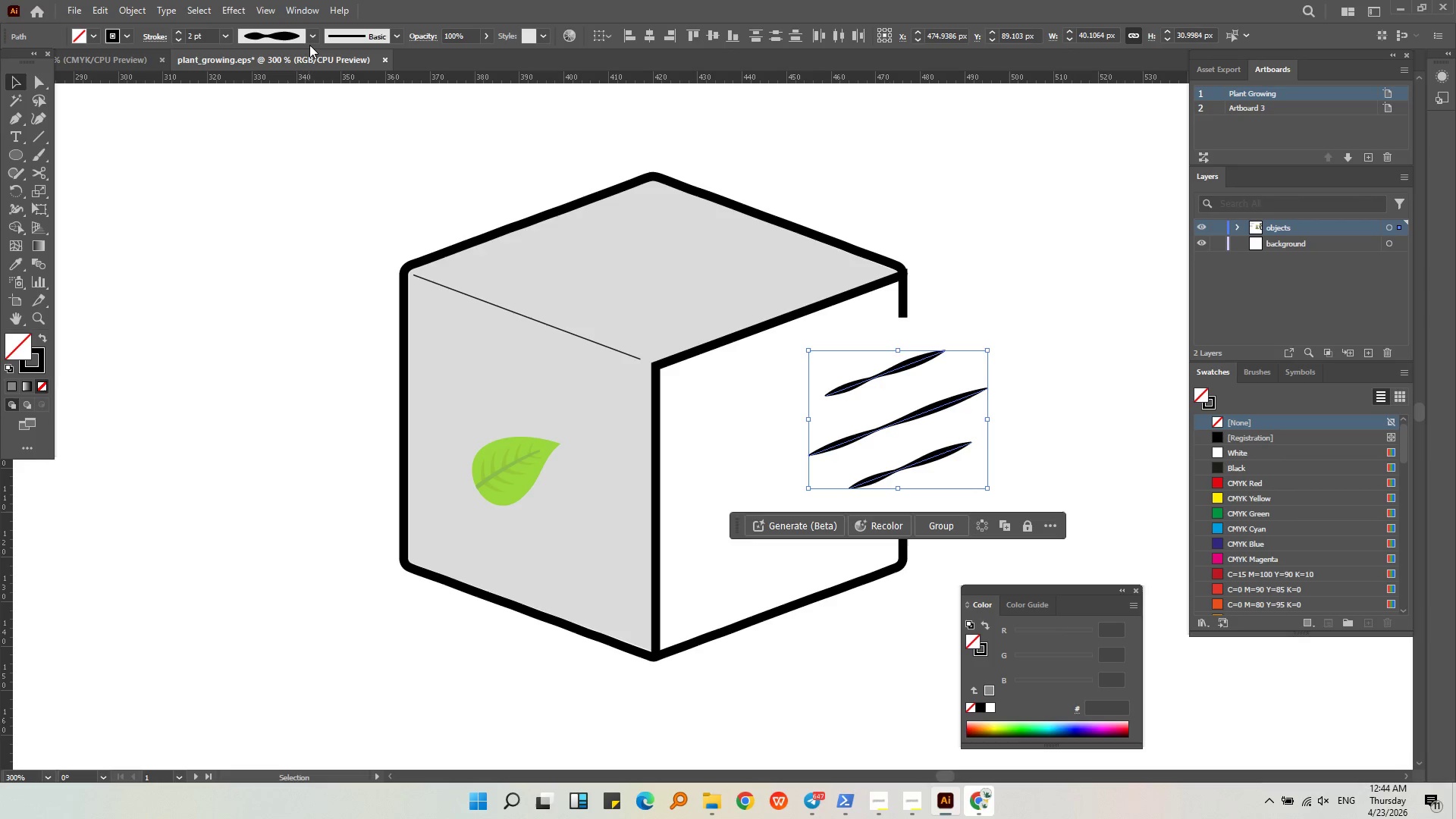 
left_click([309, 41])
 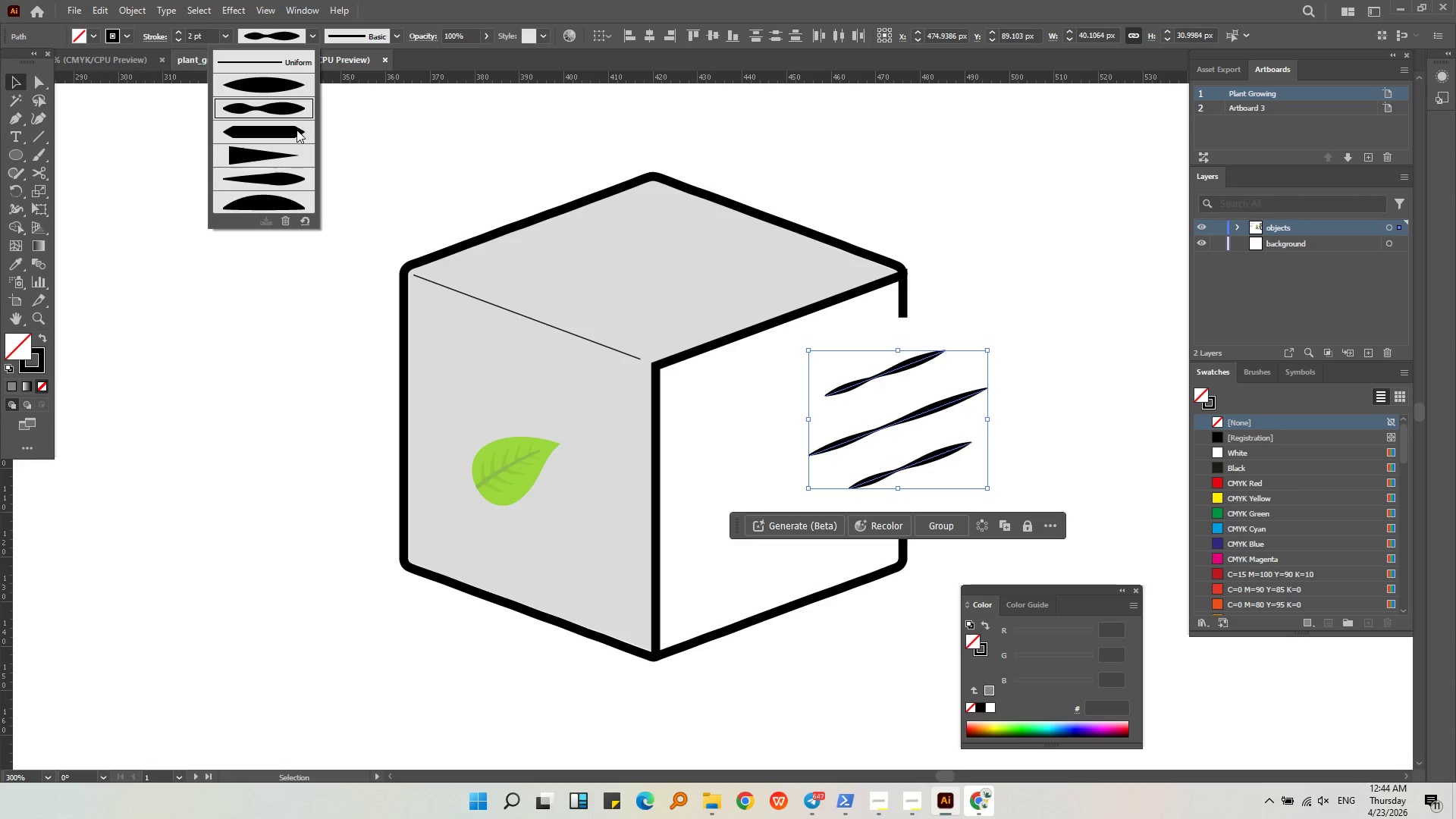 
left_click([297, 130])
 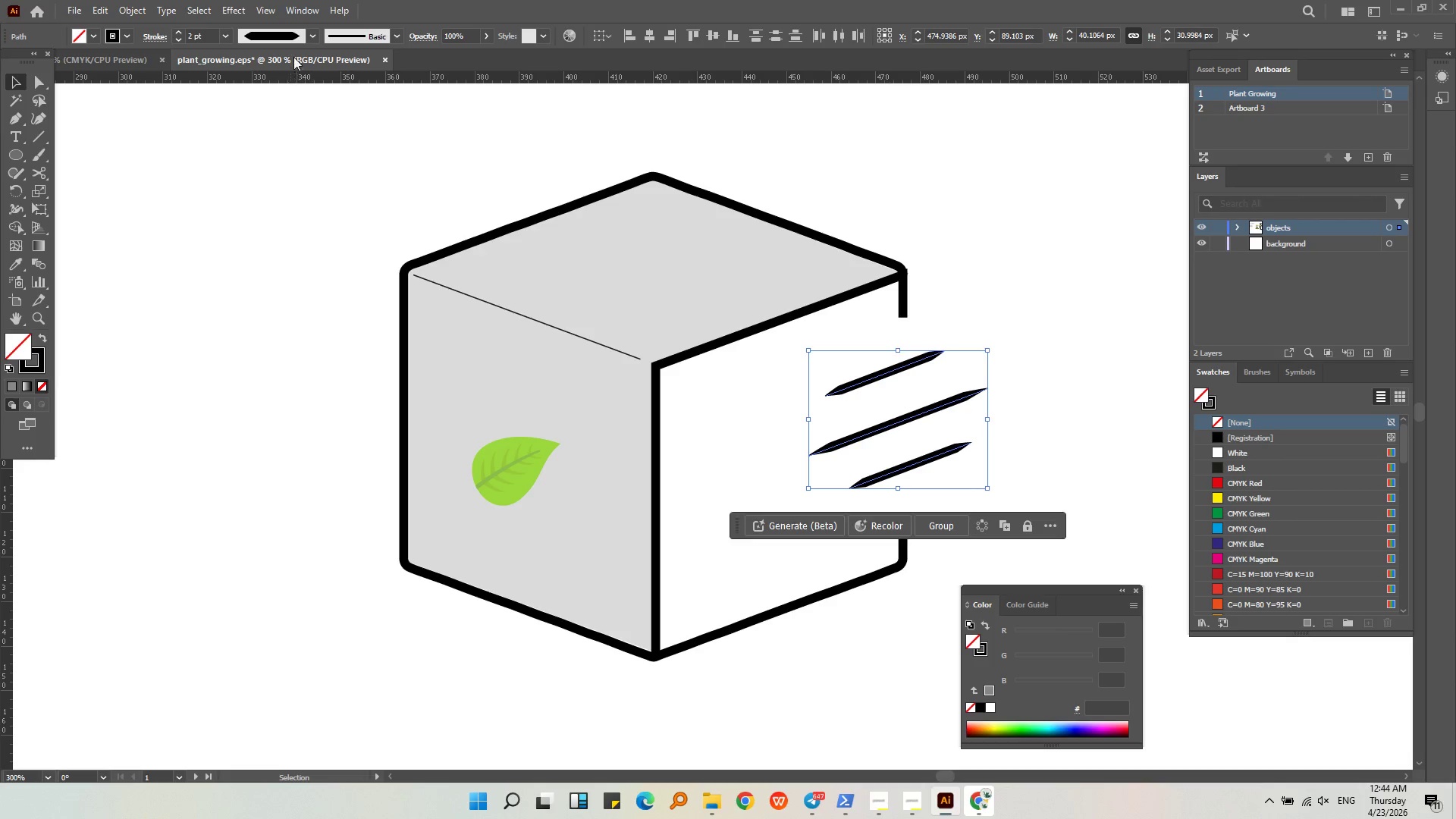 
left_click([305, 36])
 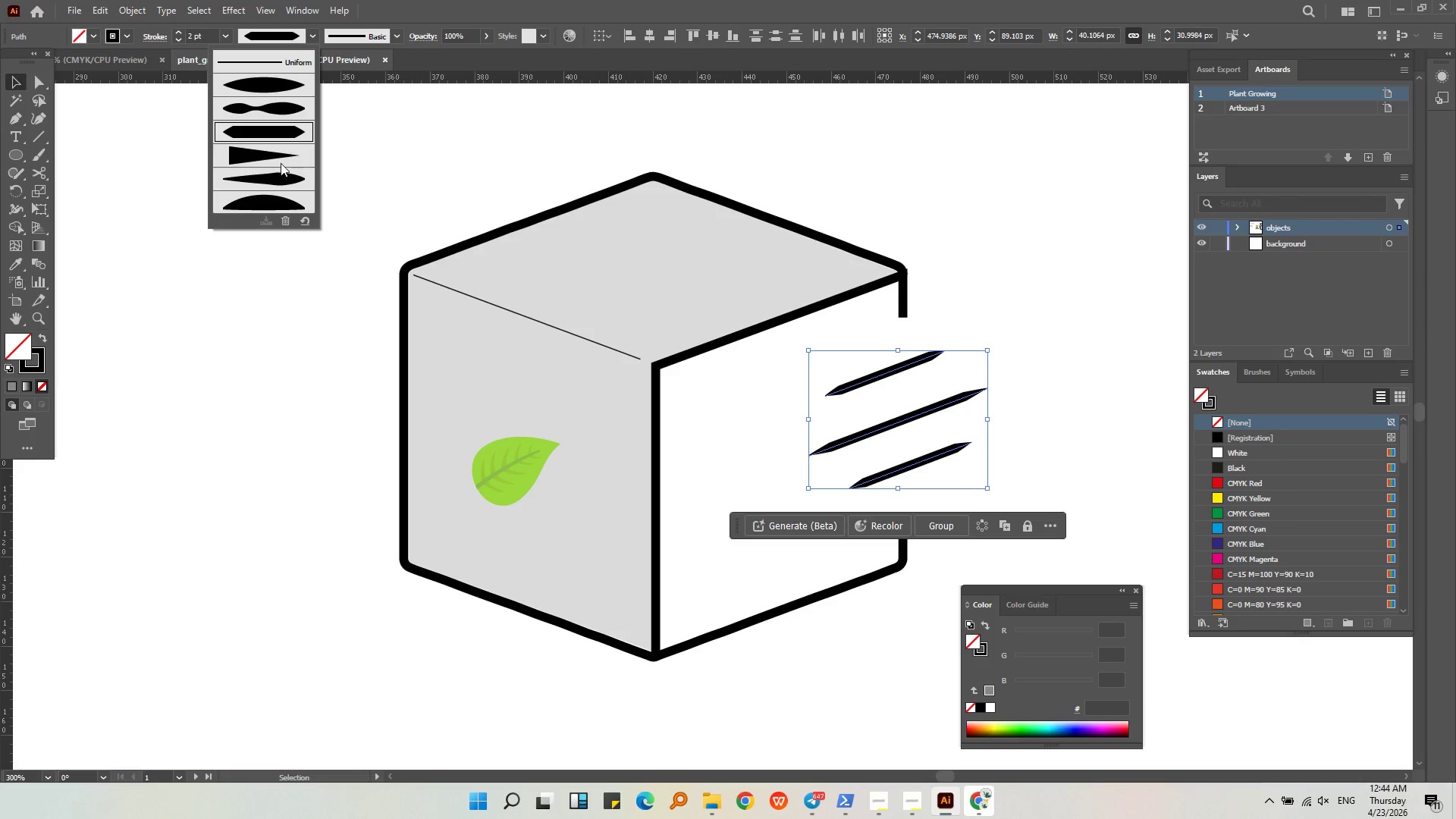 
left_click([281, 163])
 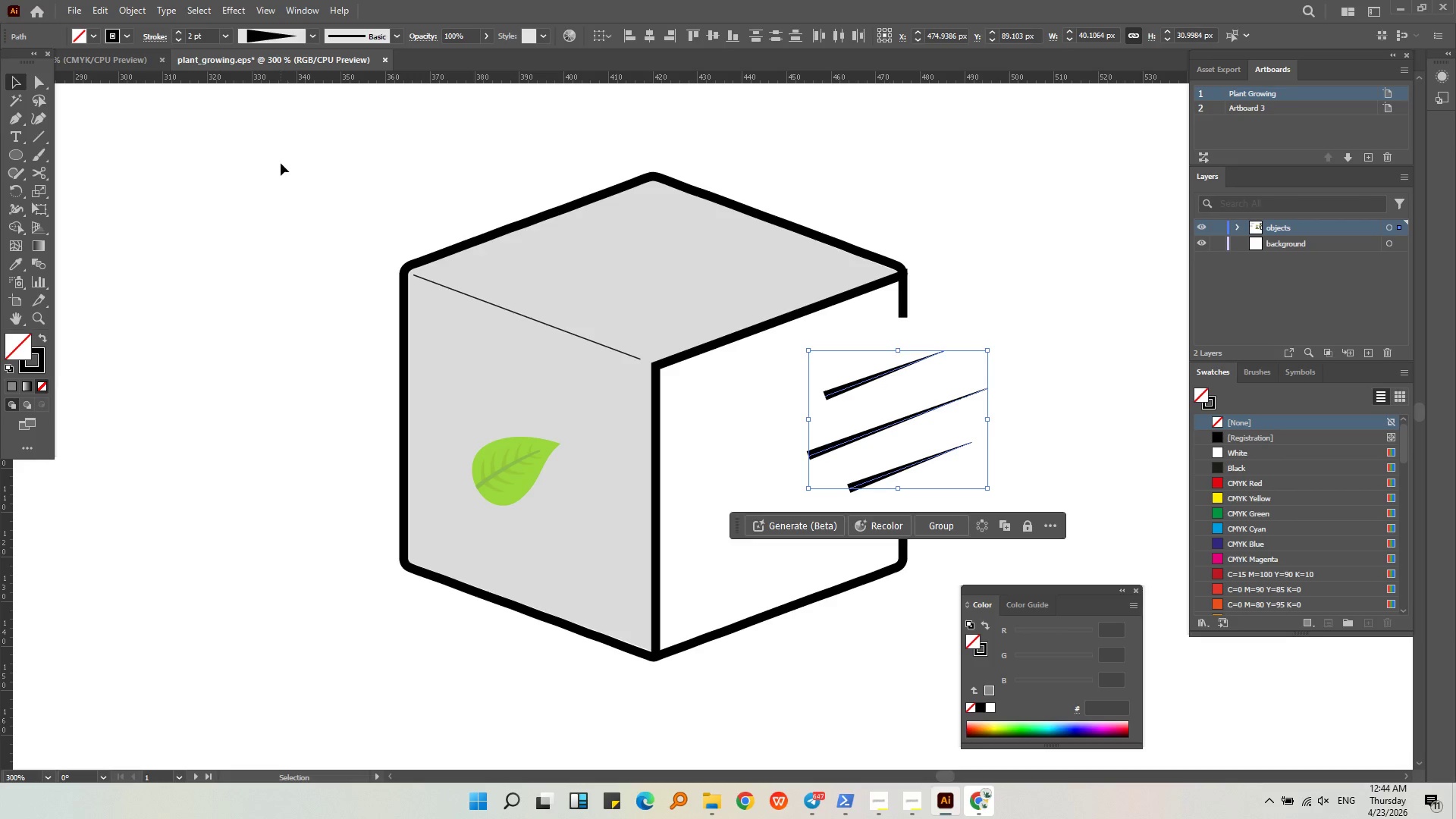 
left_click([286, 328])
 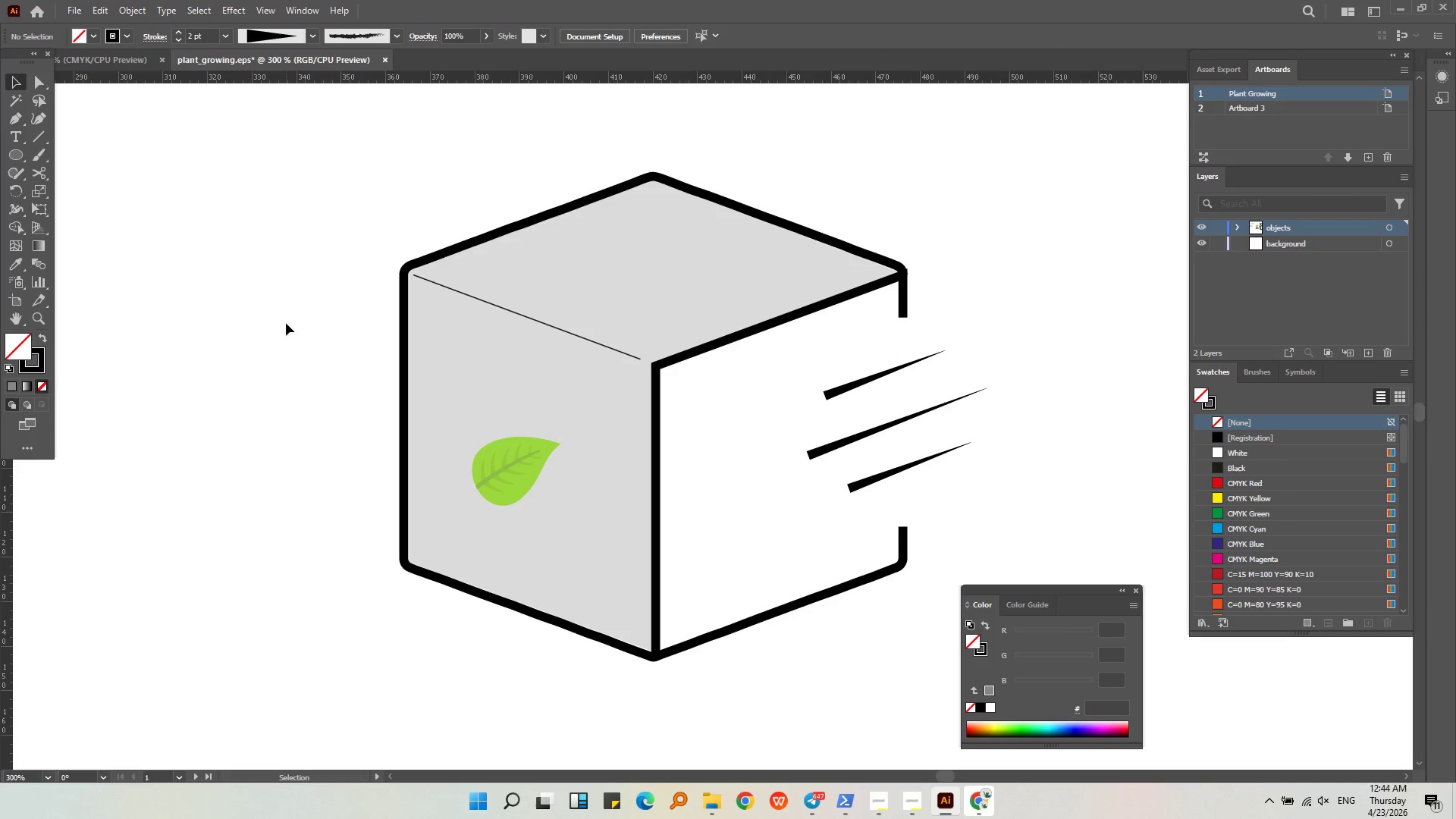 
hold_key(key=AltLeft, duration=0.58)
middle_click([288, 311])
 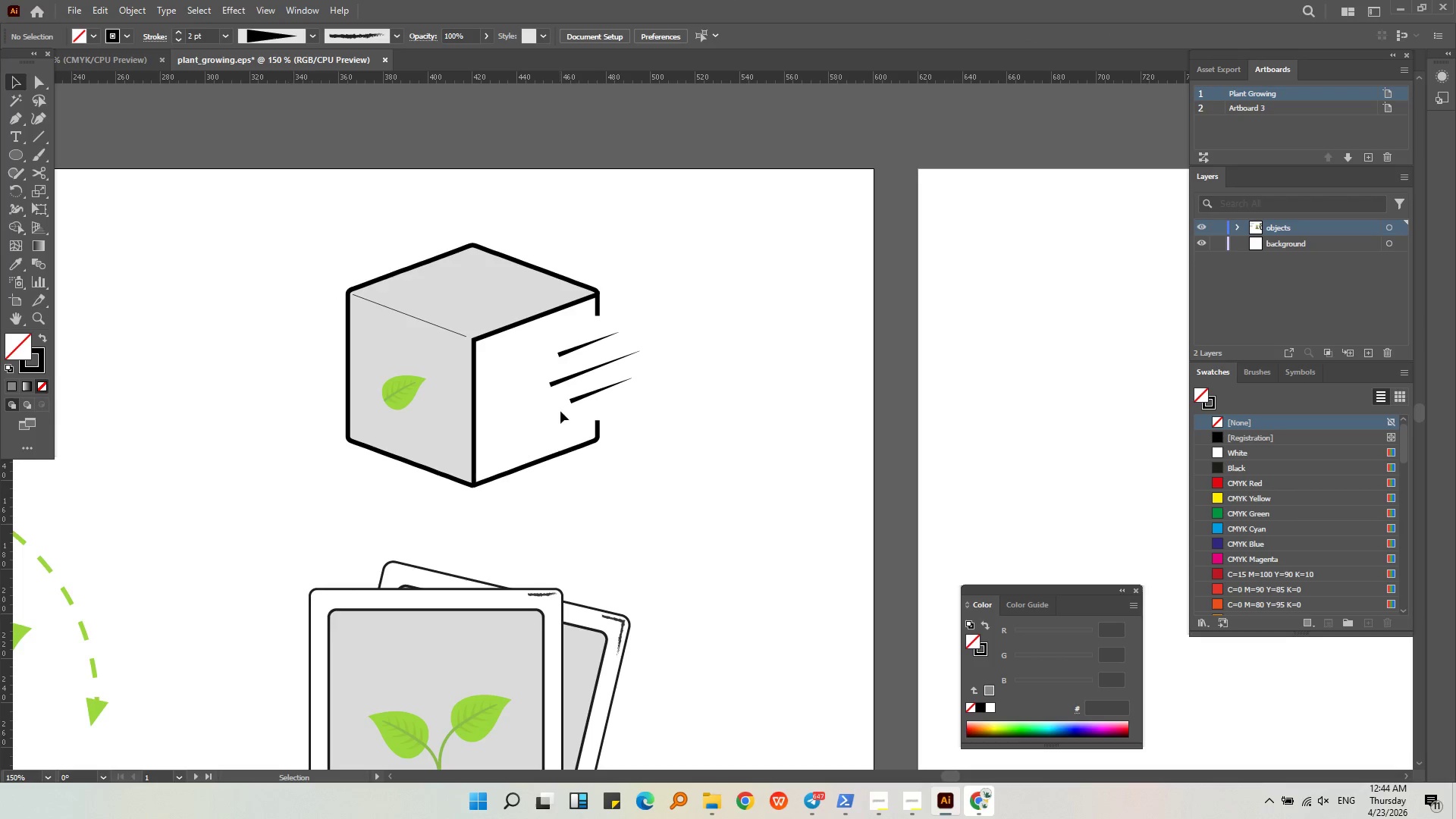 
scroll: coordinate [288, 311], scroll_direction: down, amount: 2.0
 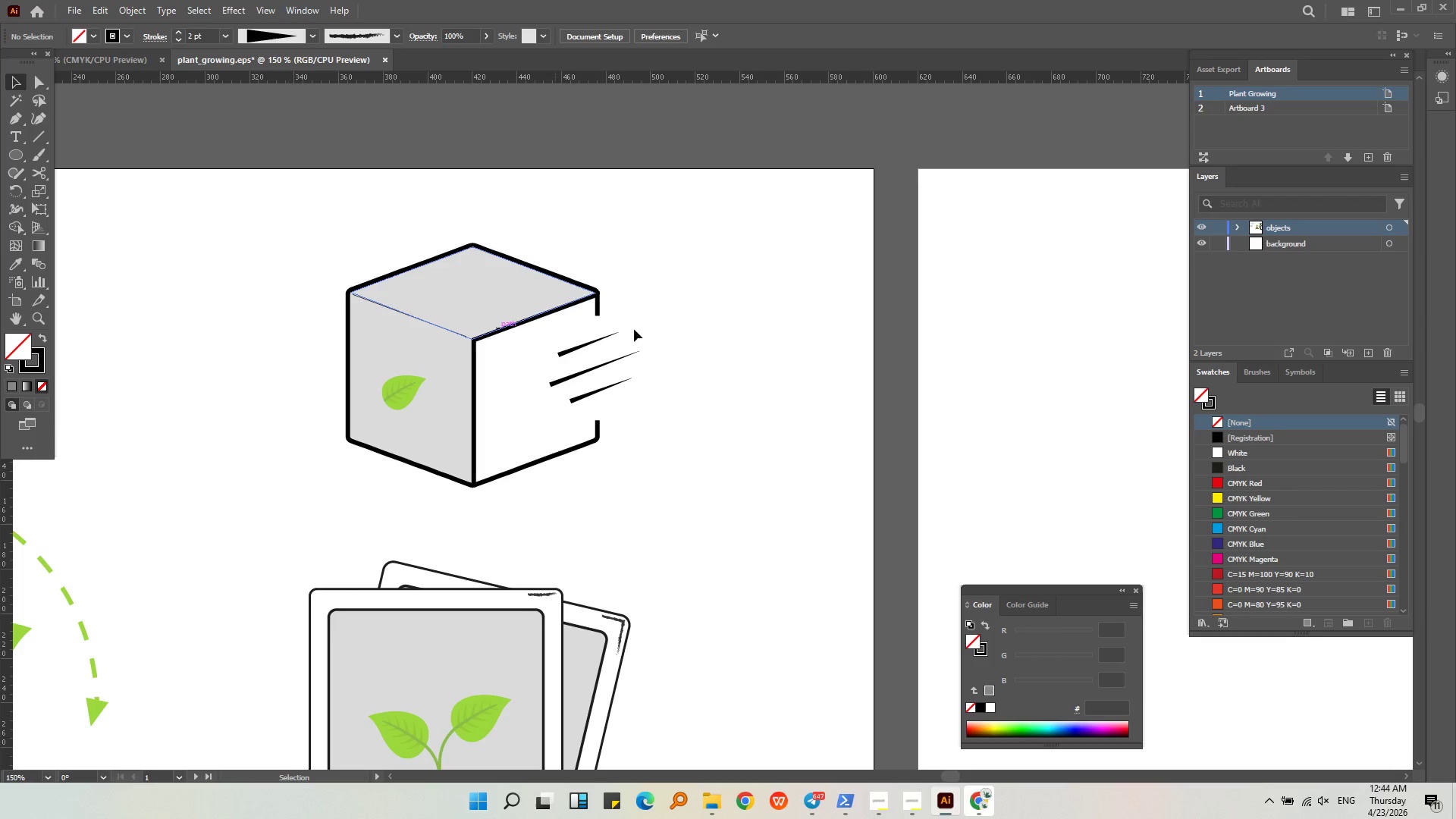 
left_click([577, 402])
 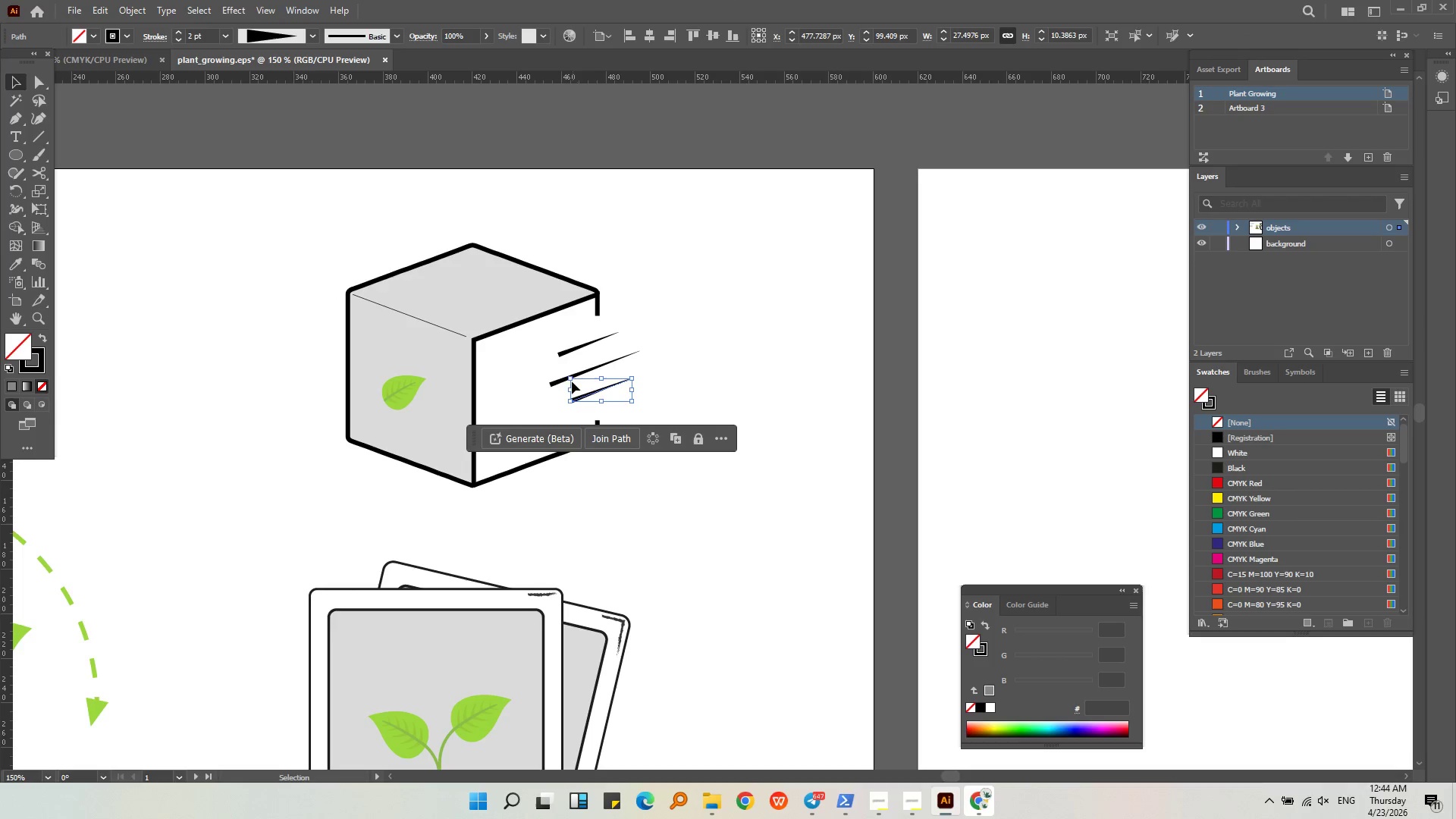 
hold_key(key=ShiftLeft, duration=2.03)
left_click([558, 383])
 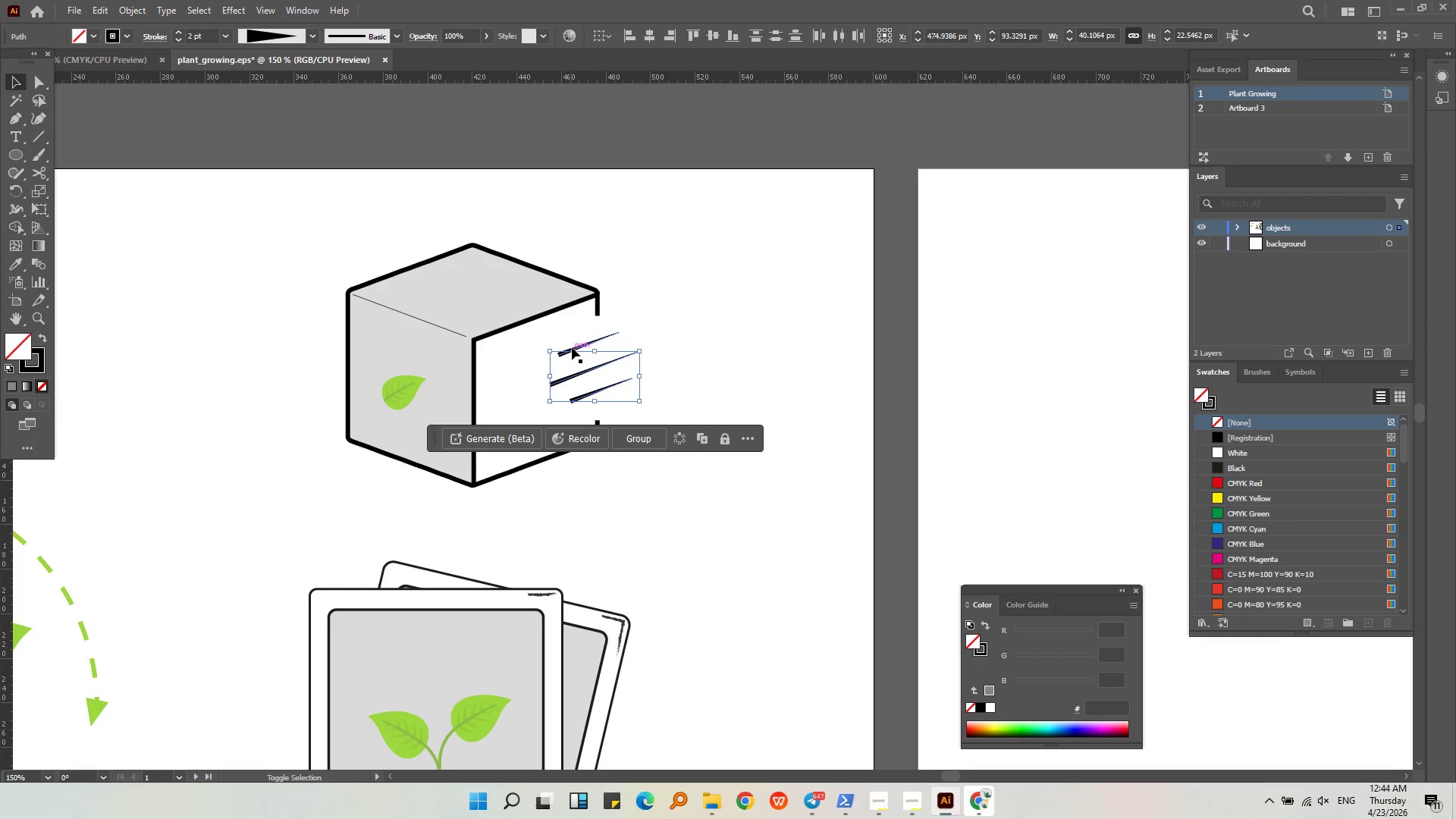 
left_click([573, 347])
 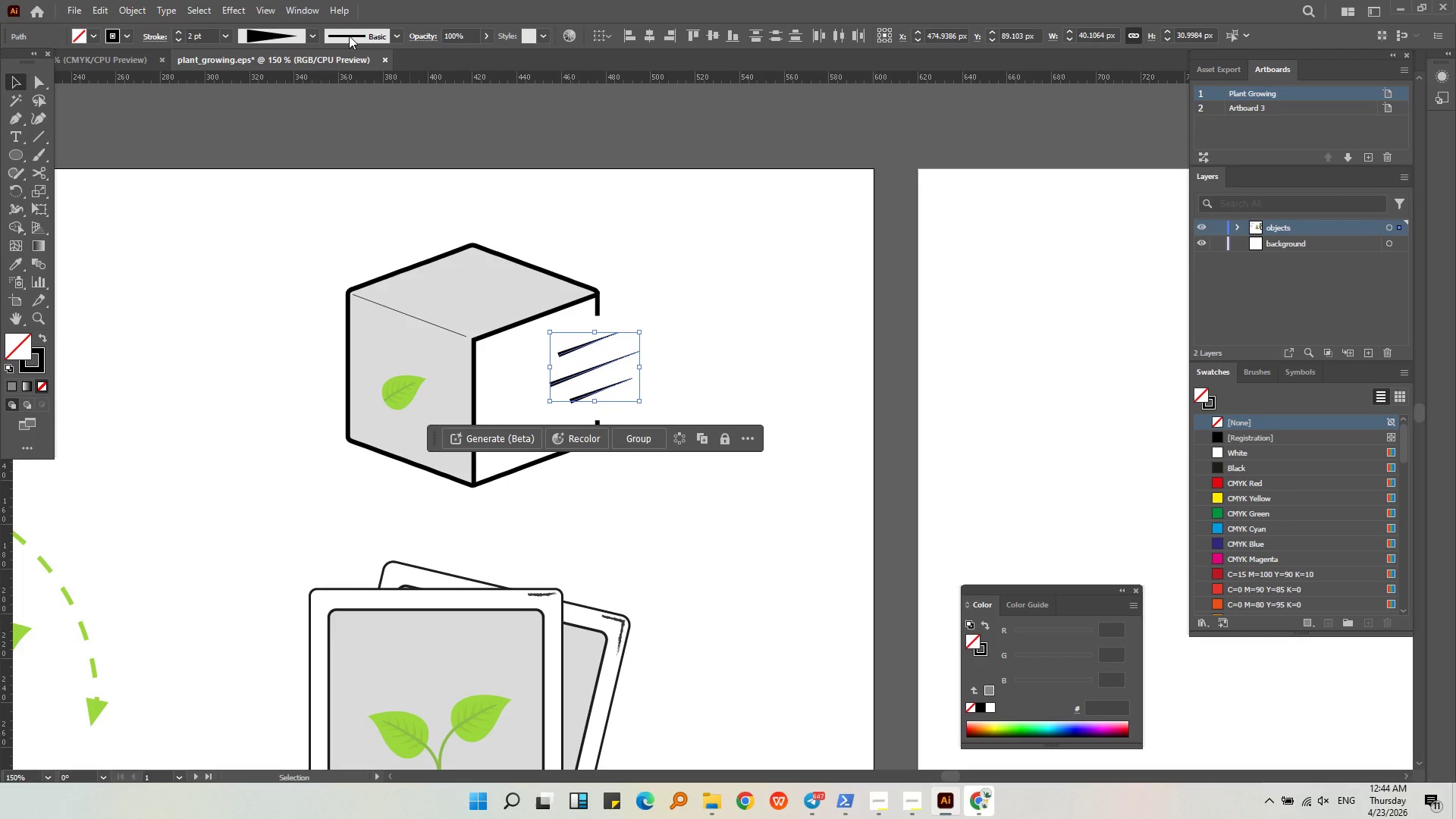 
left_click([389, 36])
 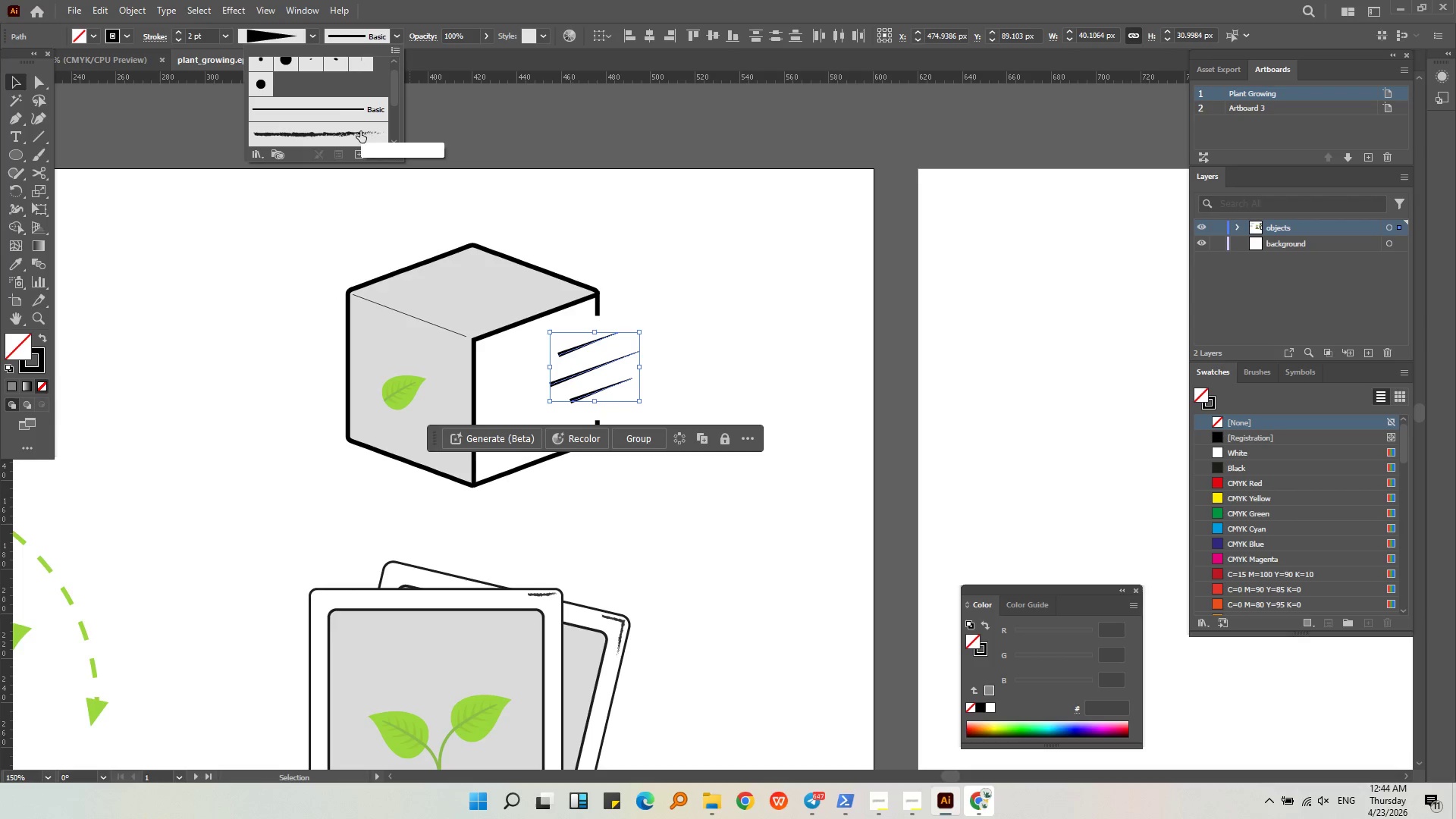 
left_click([357, 143])
 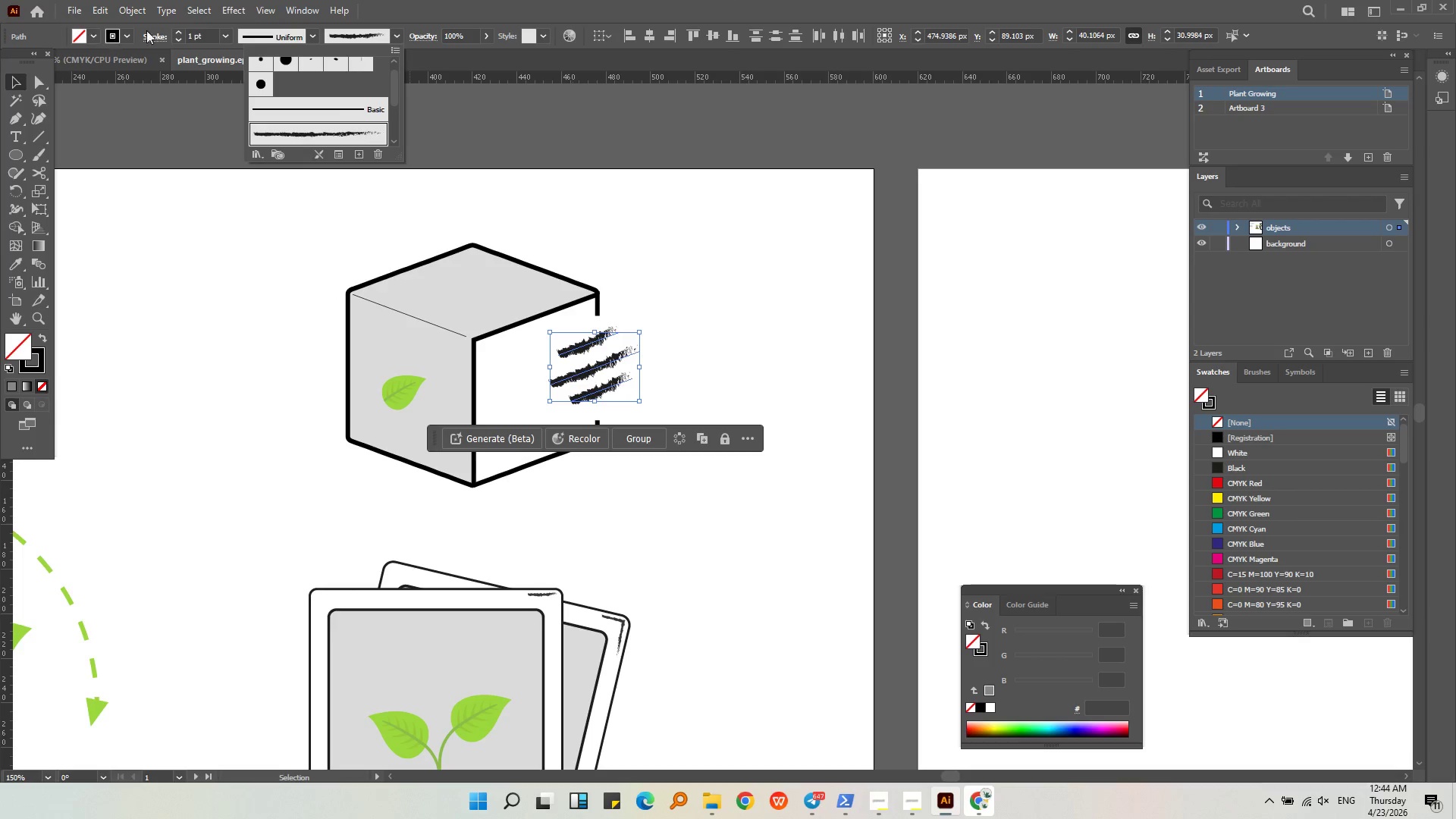 
left_click([225, 34])
 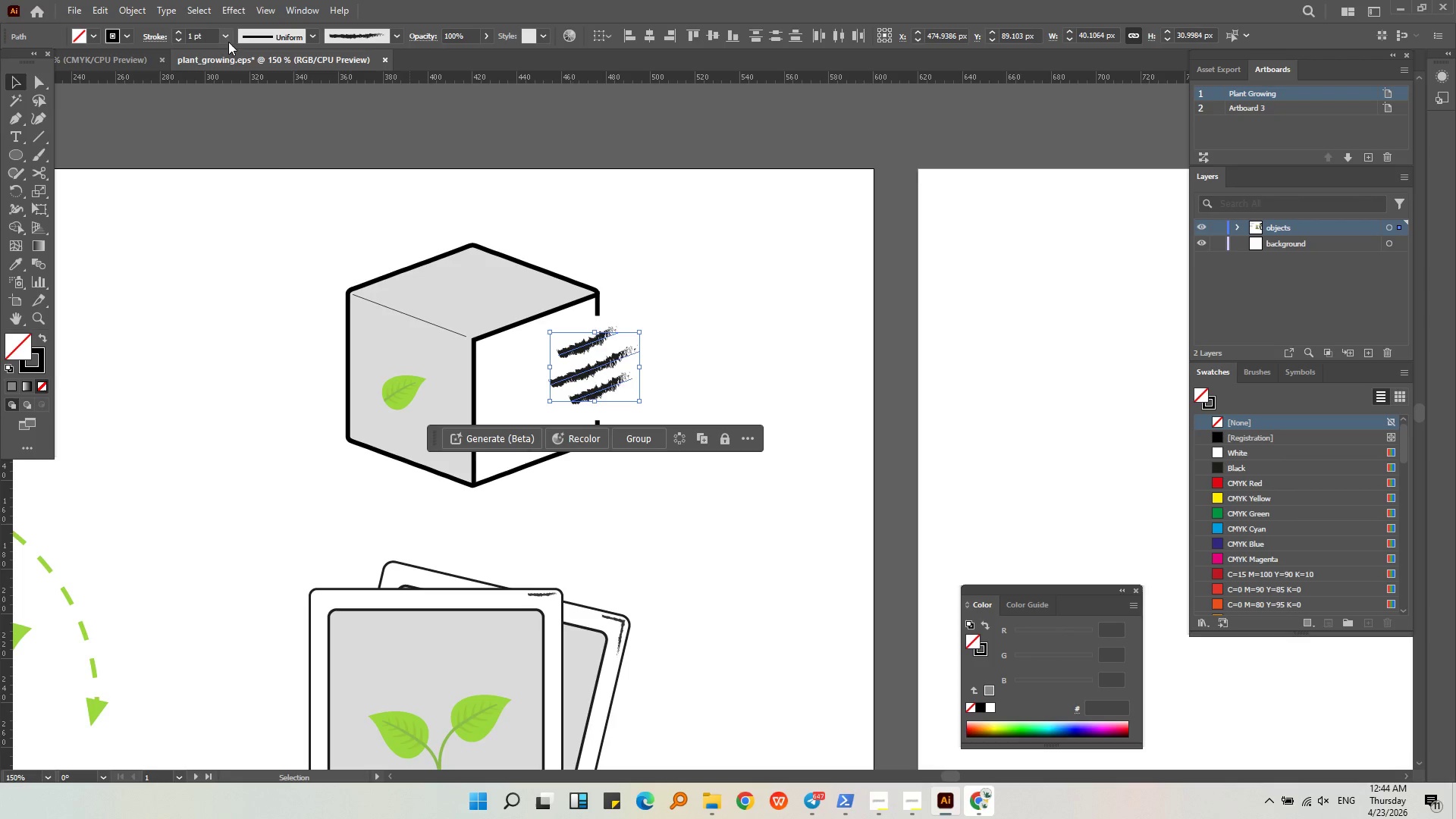 
left_click([225, 36])
 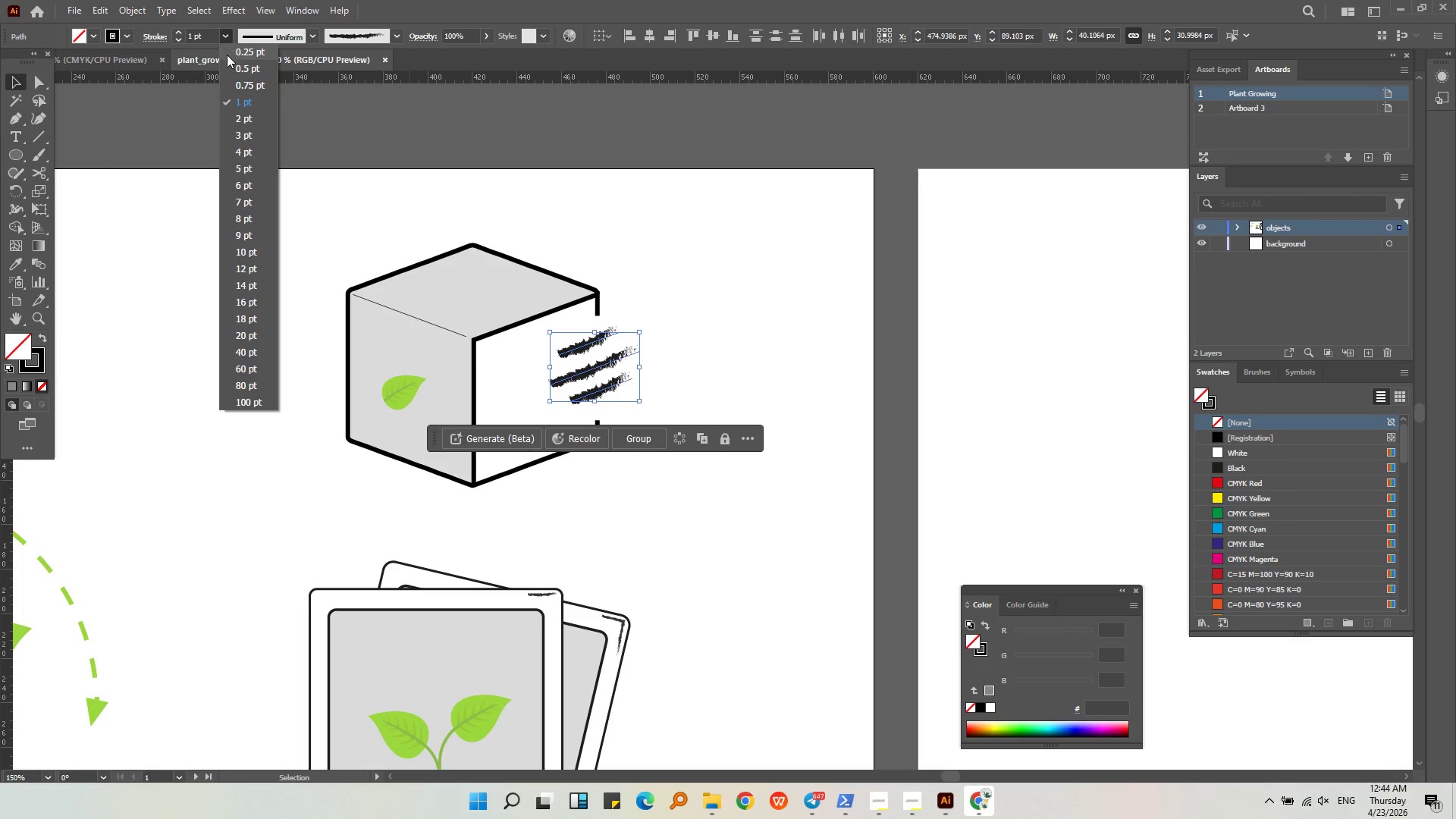 
left_click([227, 54])
 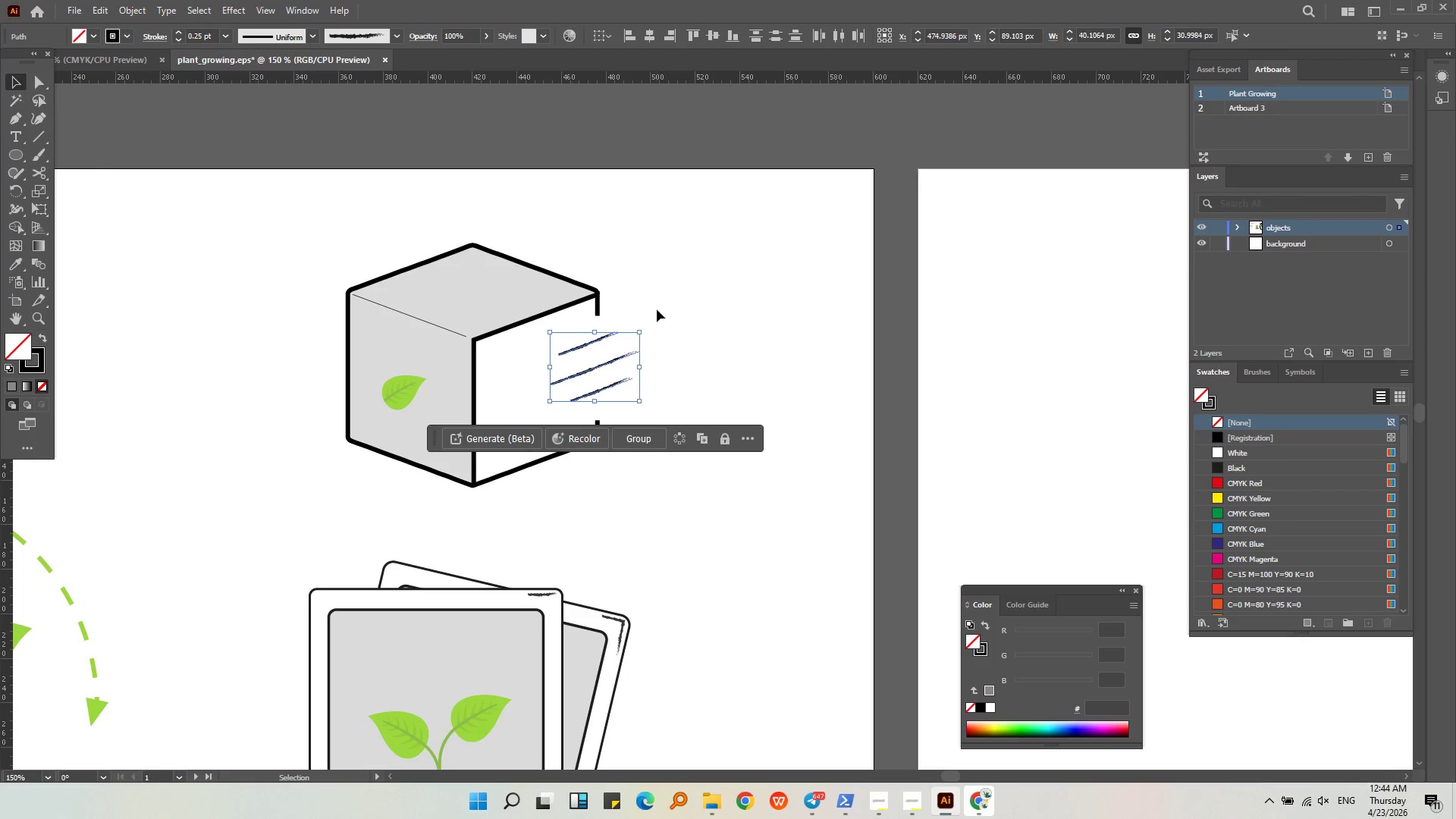 
double_click([657, 312])
 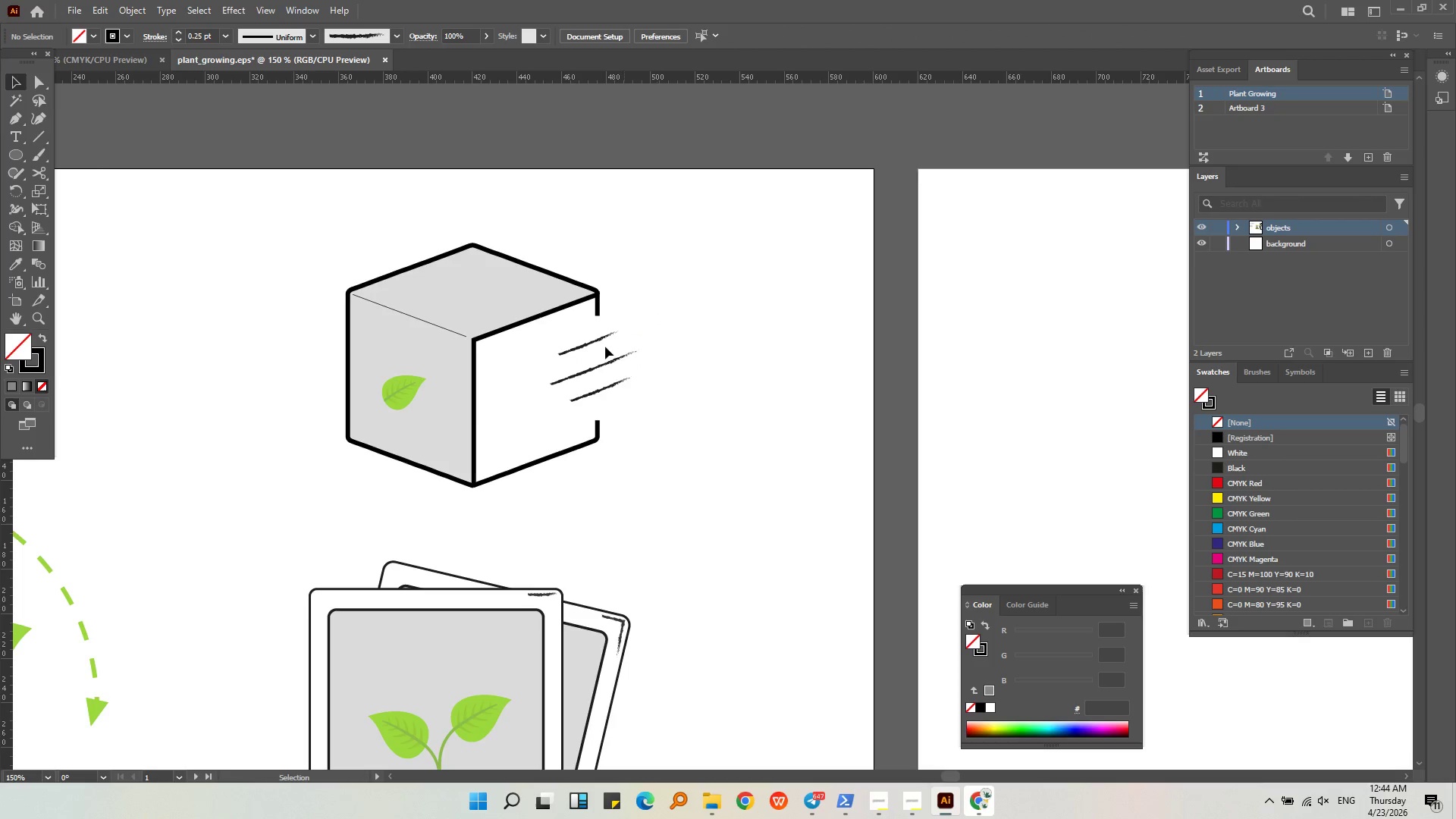 
key(Alt+AltLeft)
 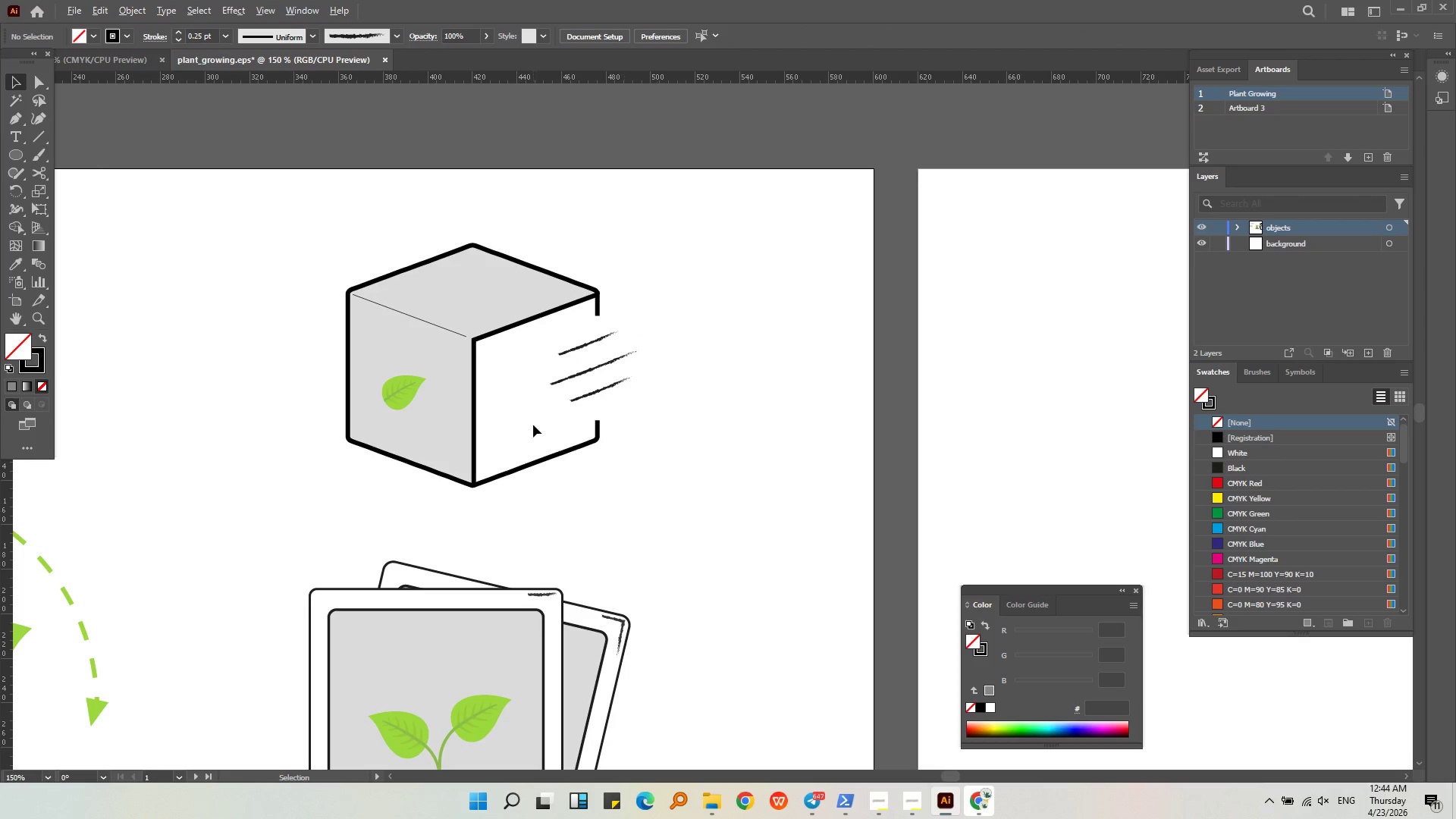 
left_click([652, 388])
 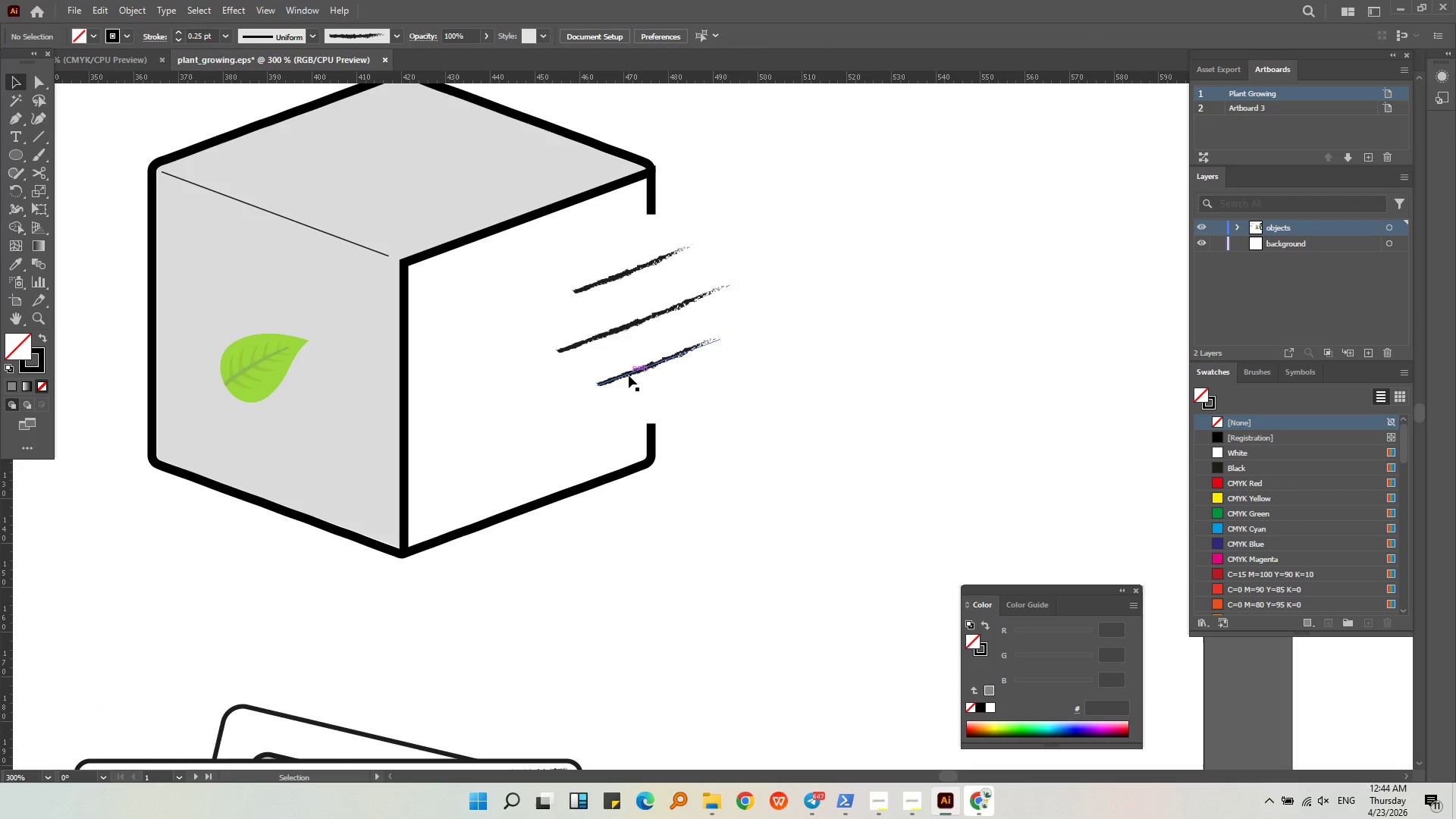 
scroll: coordinate [545, 417], scroll_direction: up, amount: 2.0
 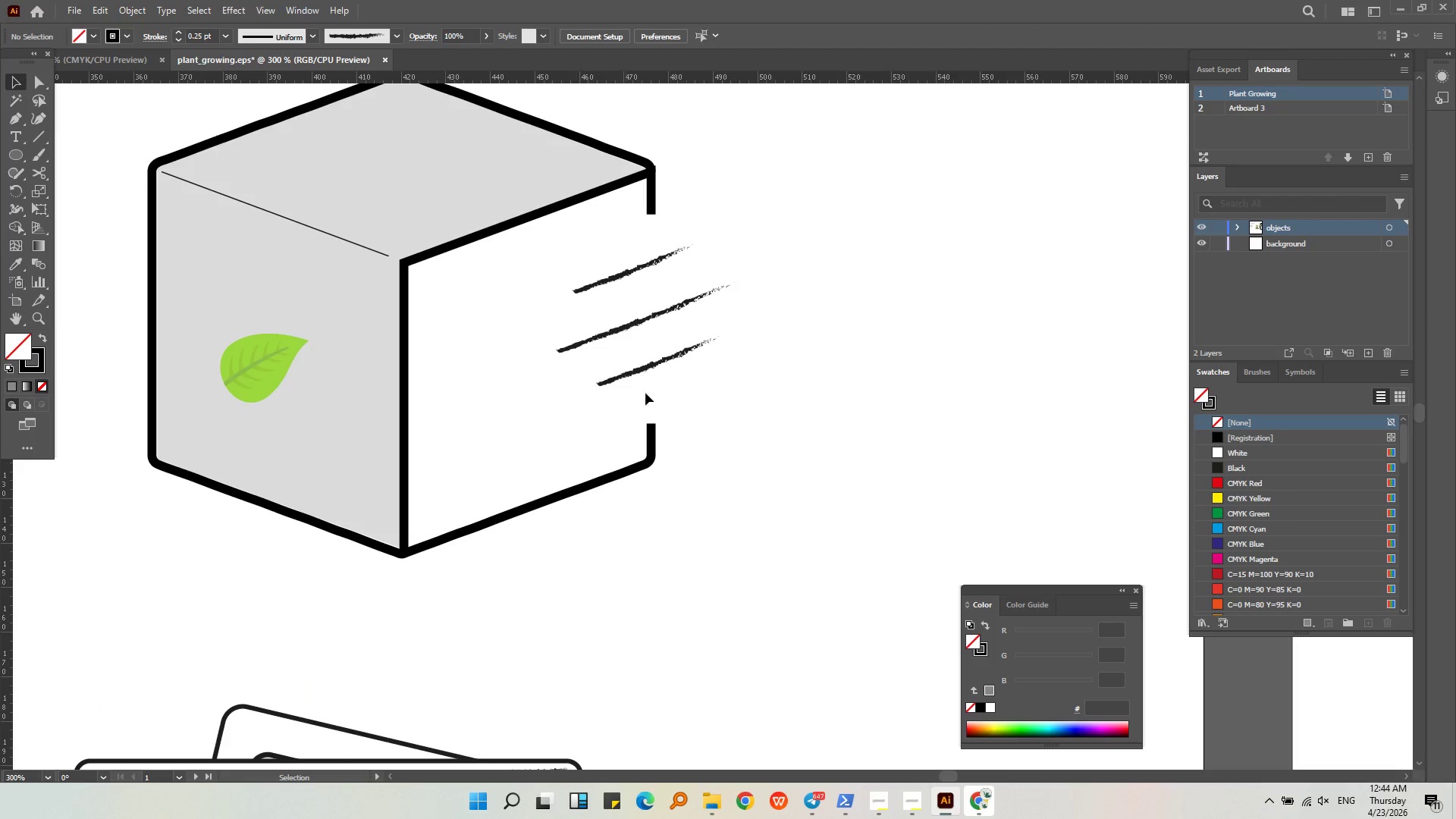 
double_click([629, 375])
 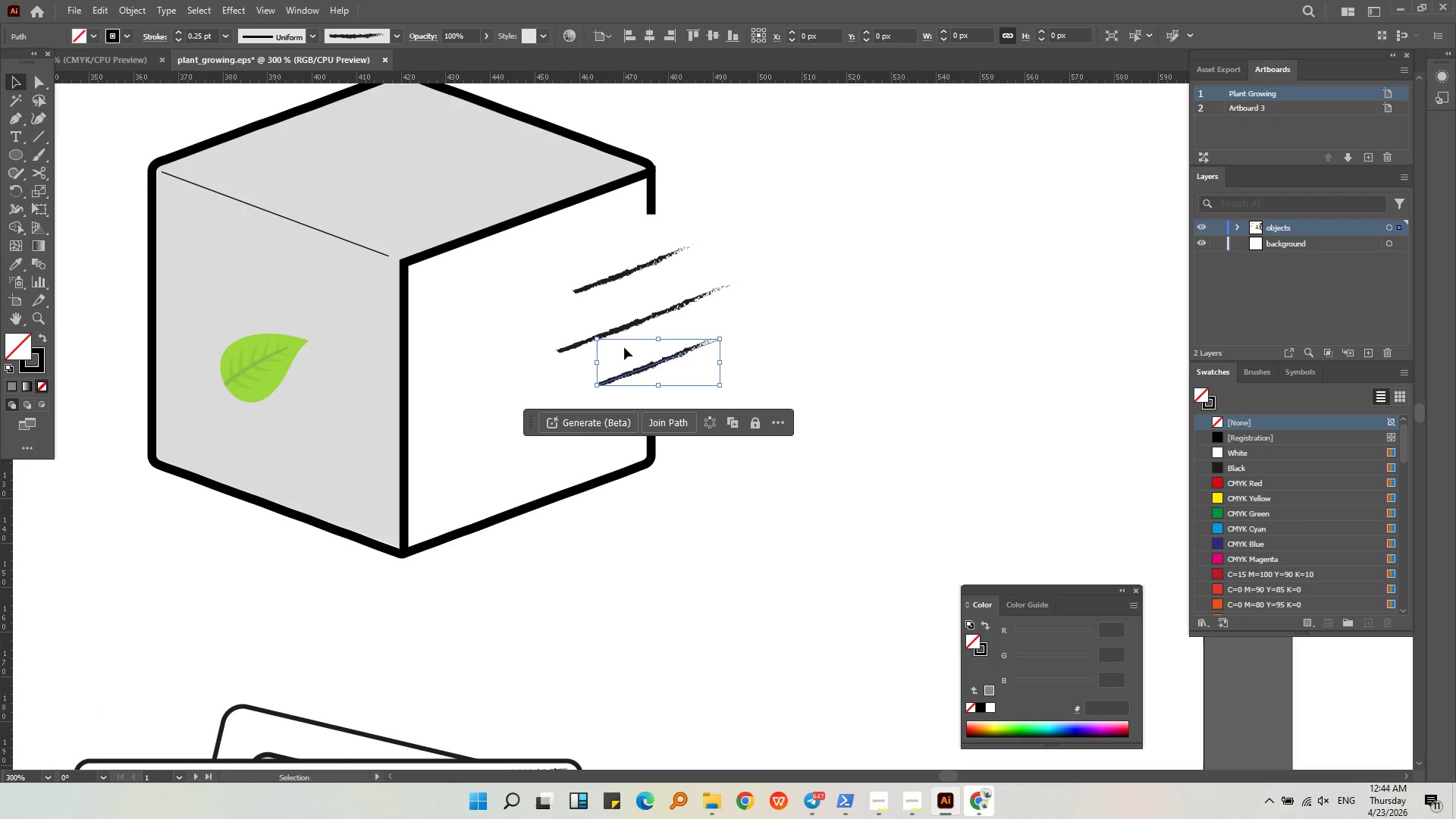 
hold_key(key=ShiftLeft, duration=1.38)
double_click([665, 308])
 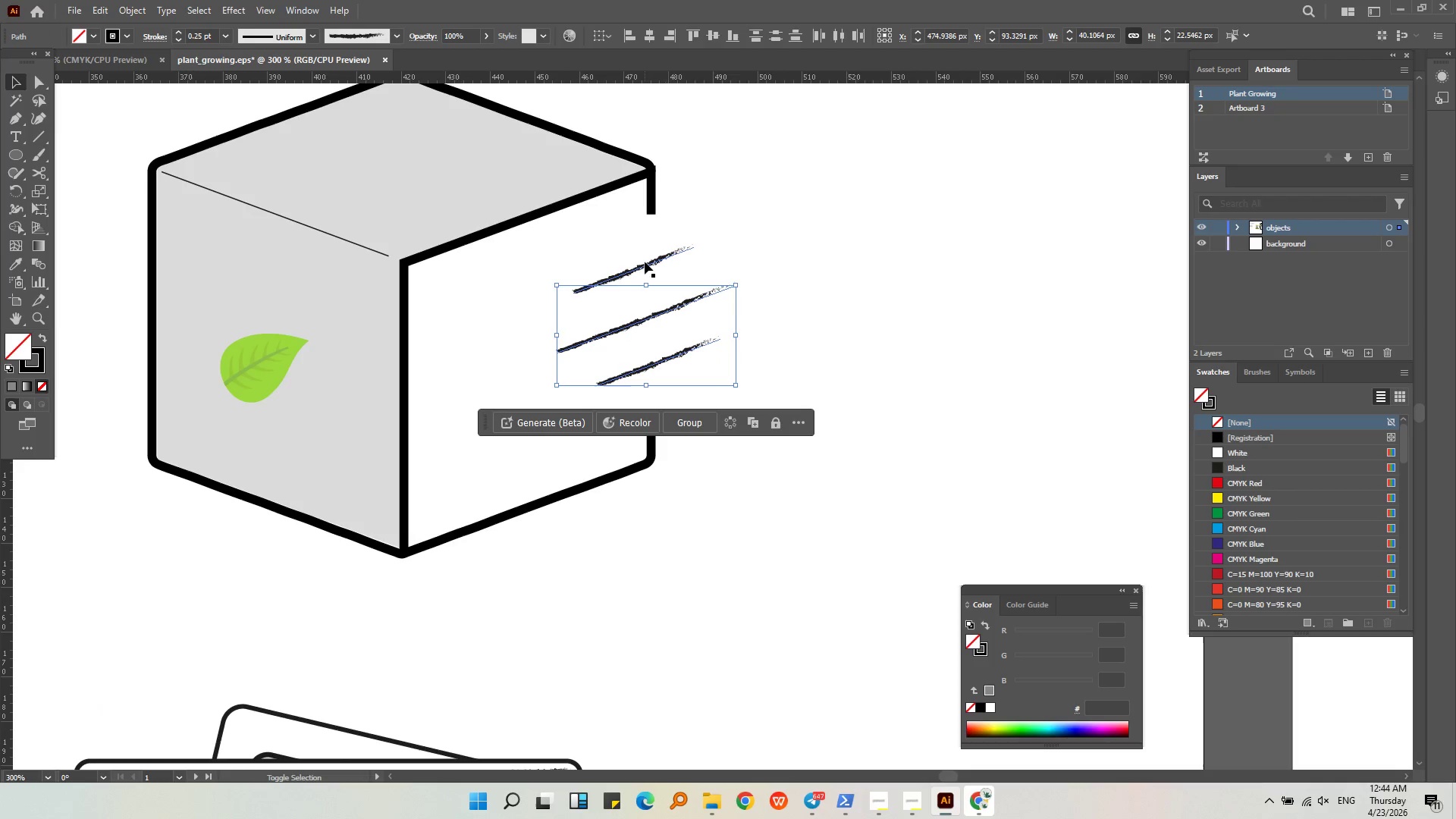 
triple_click([645, 262])
 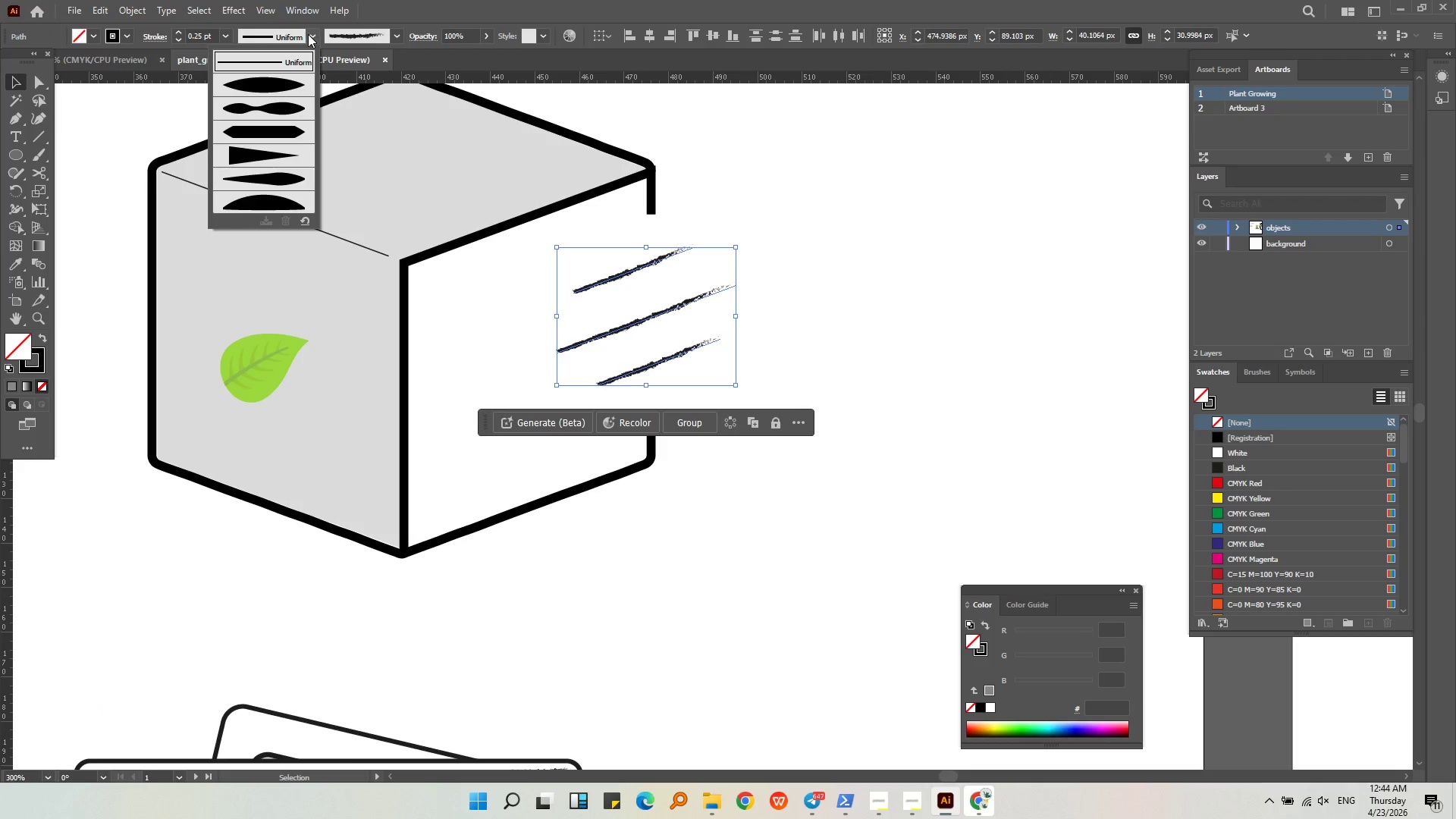 
scroll: coordinate [304, 132], scroll_direction: down, amount: 6.0
 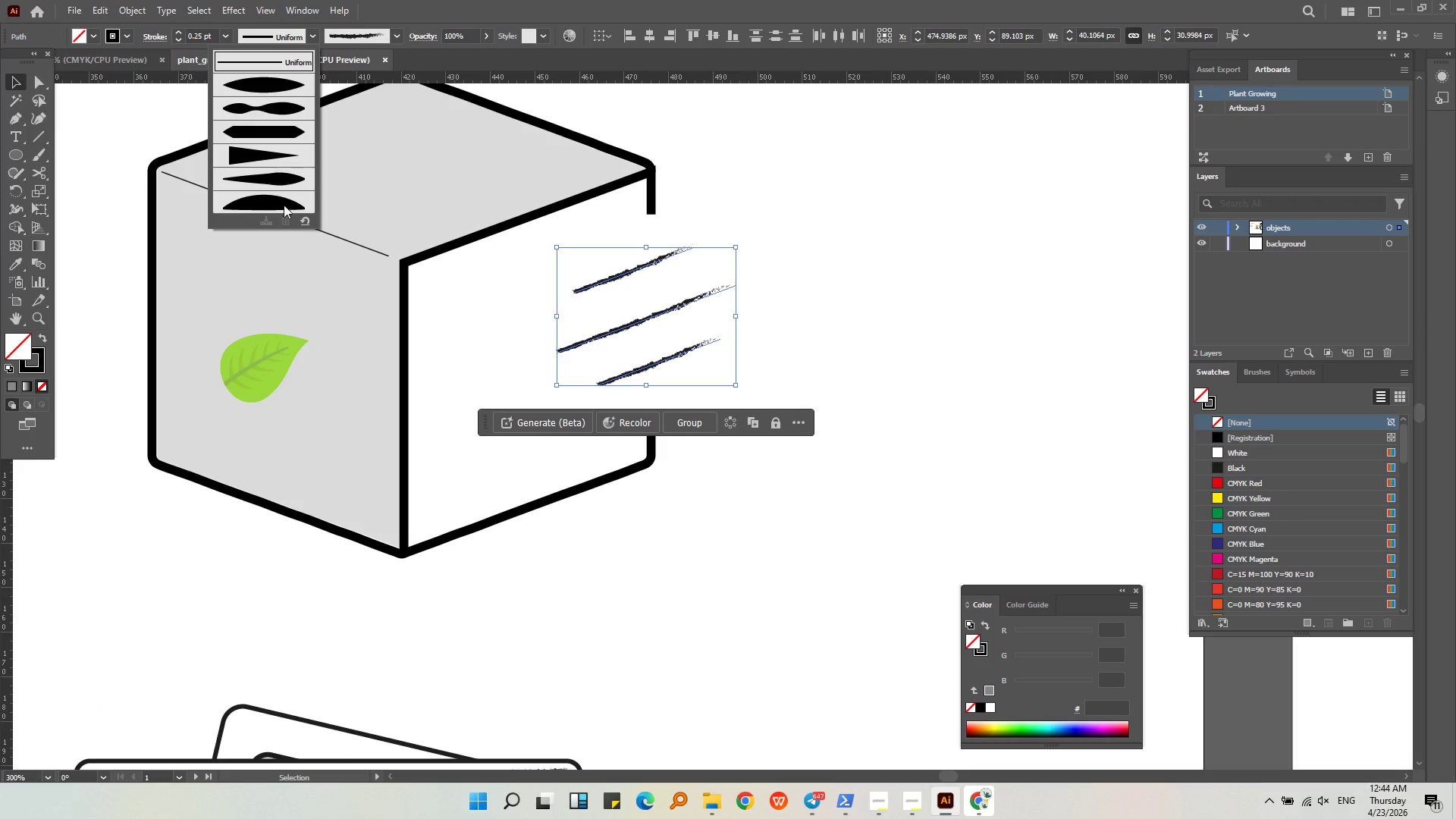 
left_click([284, 203])
 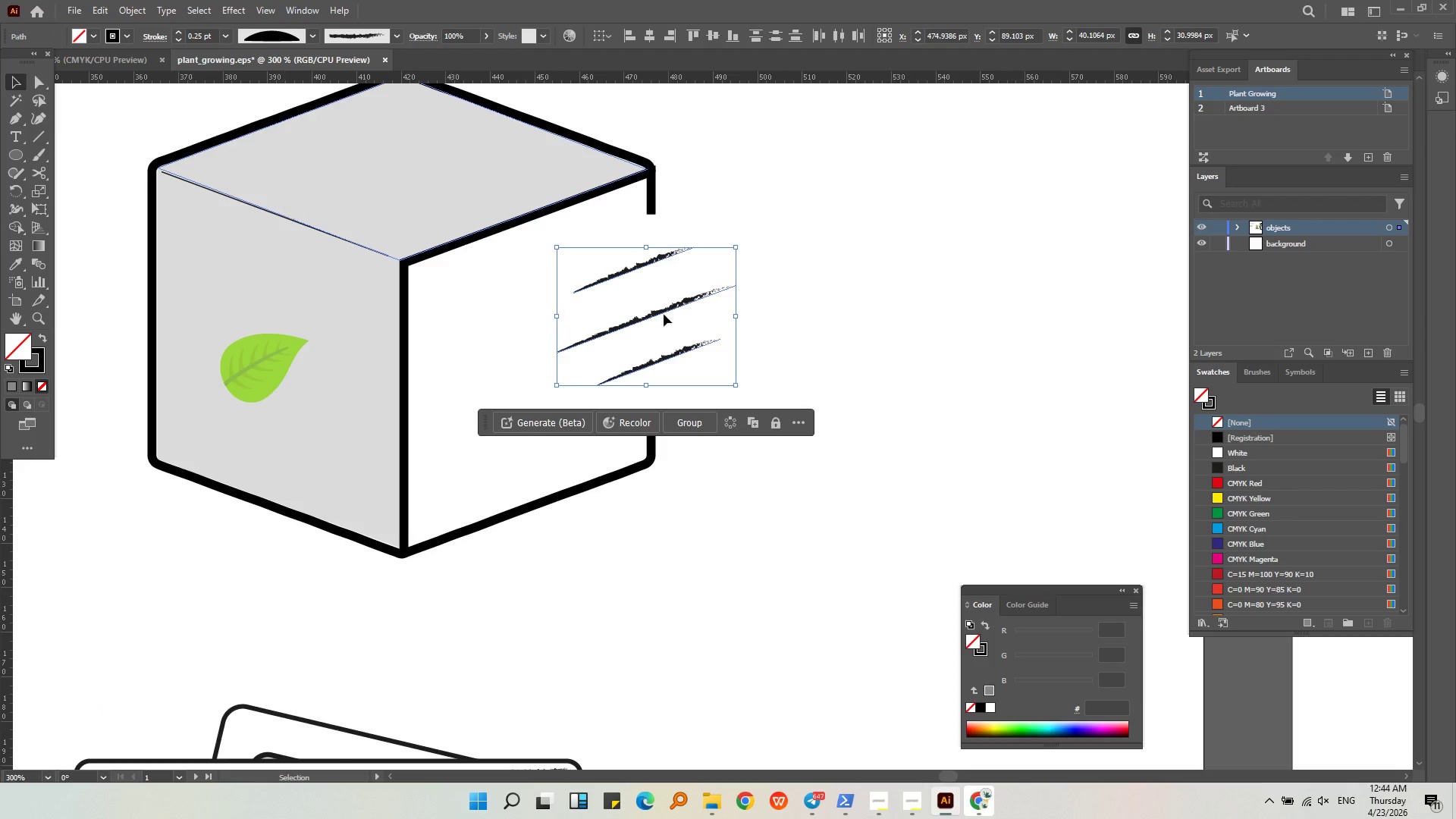 
left_click([862, 319])
 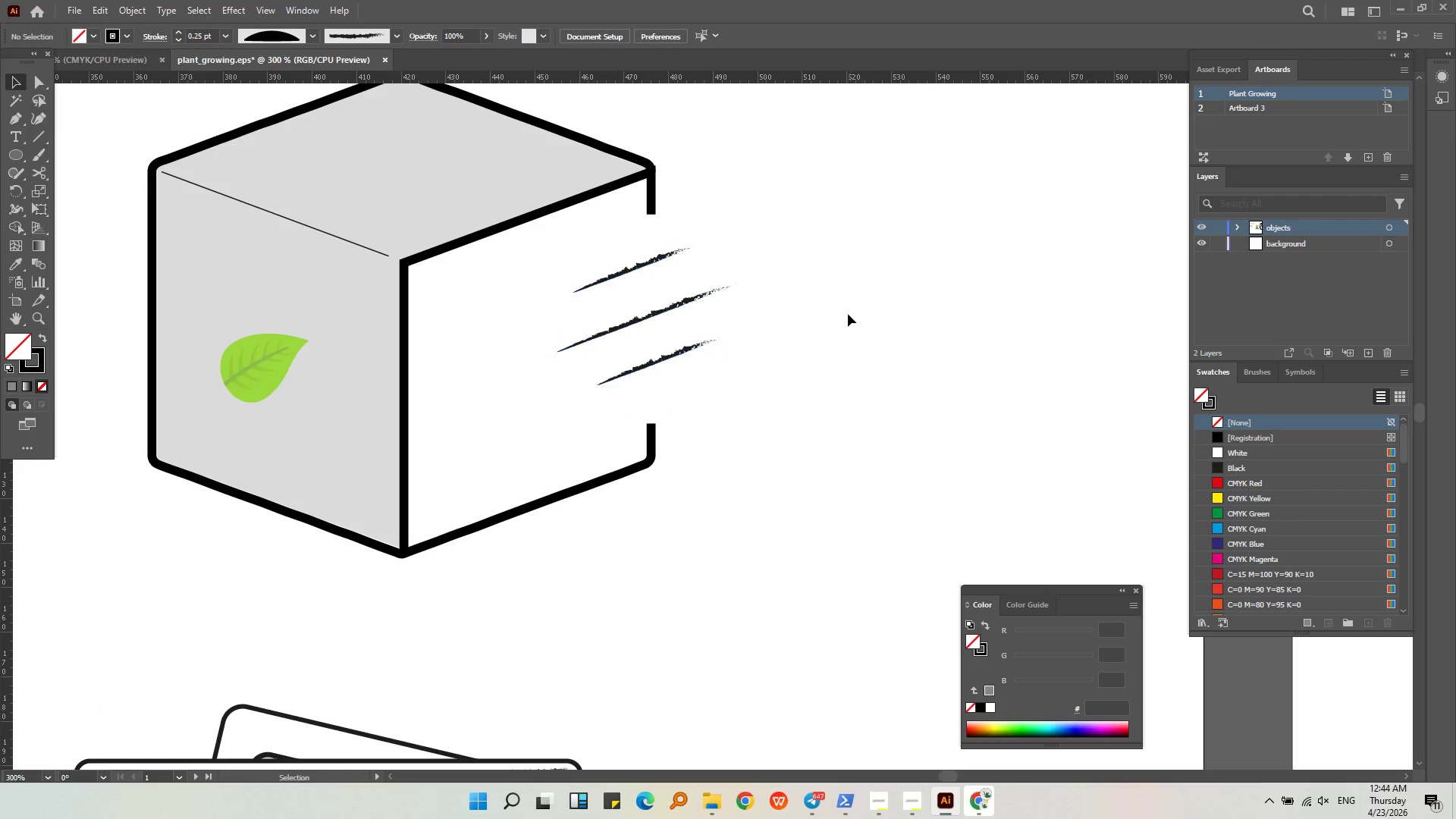 
hold_key(key=AltLeft, duration=0.33)
scroll: coordinate [842, 312], scroll_direction: down, amount: 2.0
 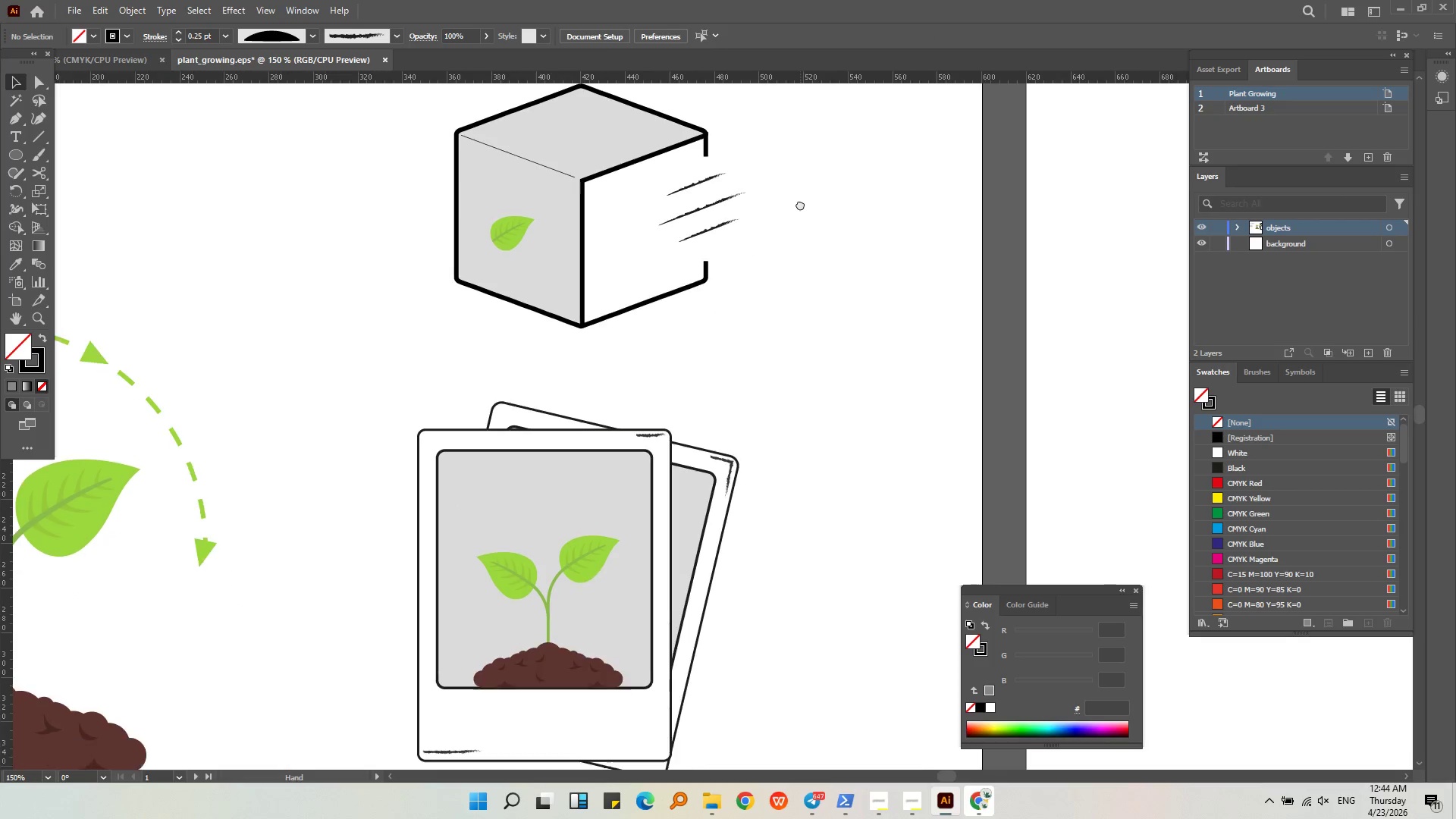 
hold_key(key=AltLeft, duration=0.41)
scroll: coordinate [789, 230], scroll_direction: down, amount: 1.0
 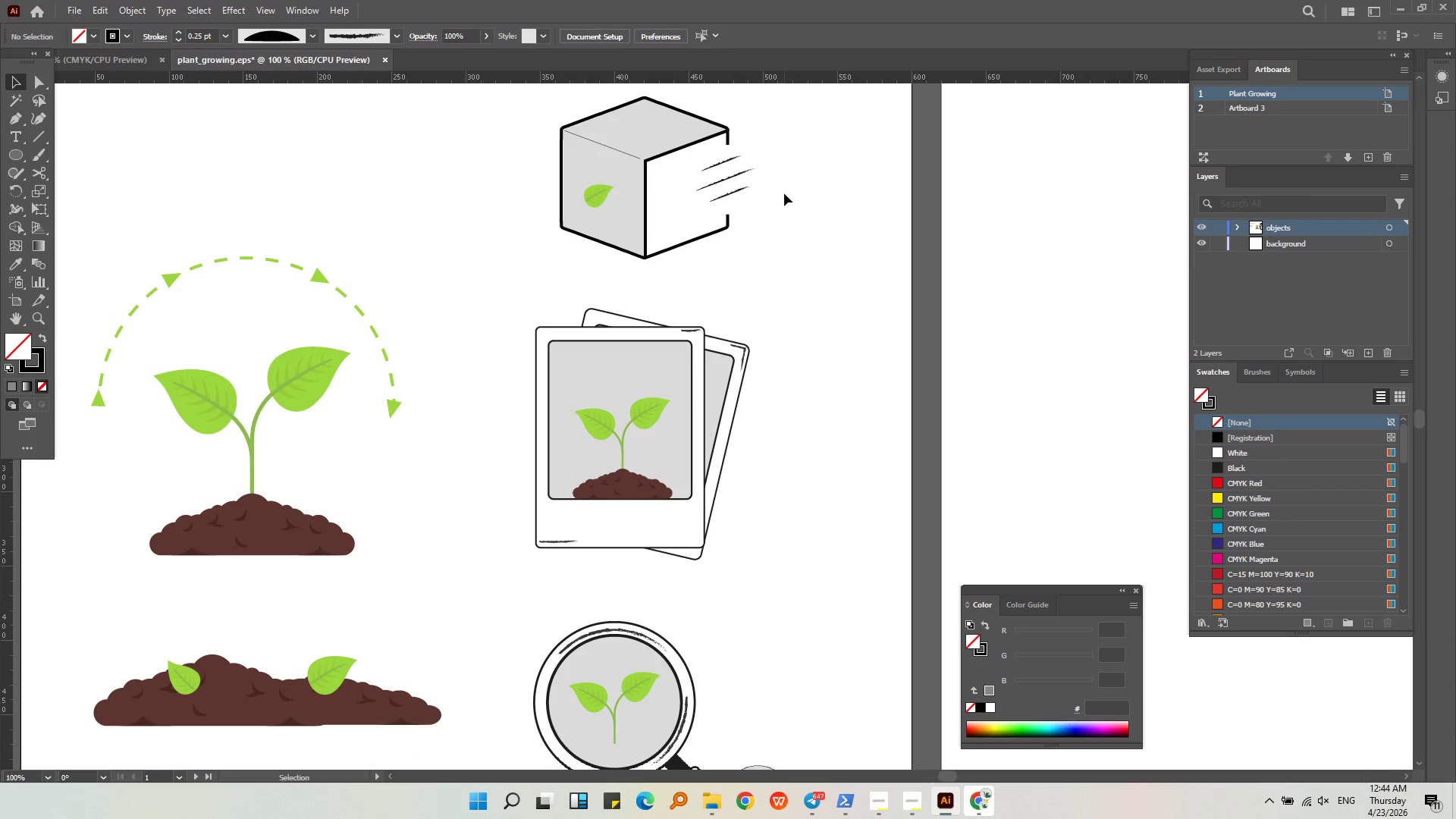 
hold_key(key=AltLeft, duration=0.38)
scroll: coordinate [784, 193], scroll_direction: down, amount: 2.0
 